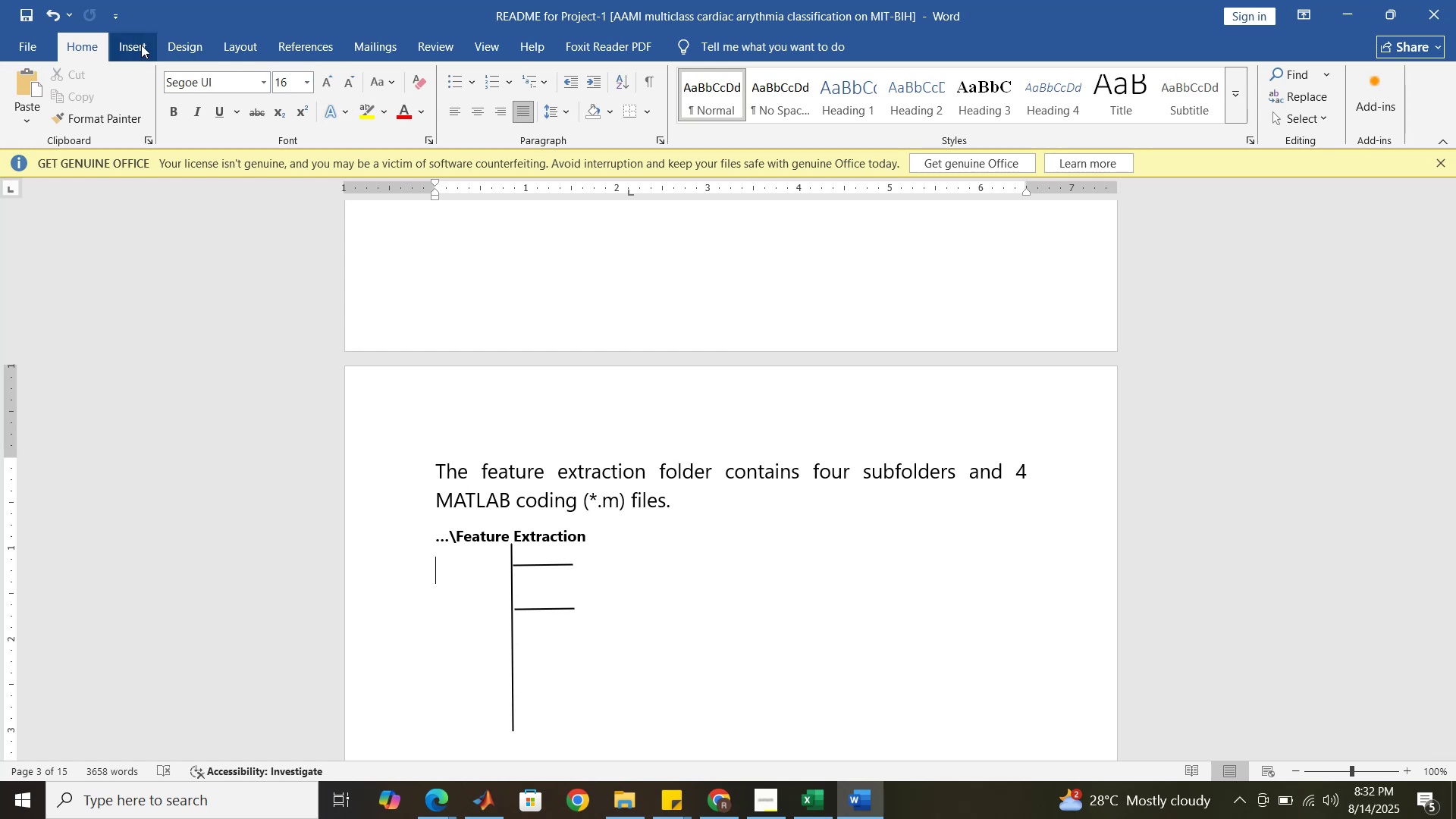 
left_click([141, 45])
 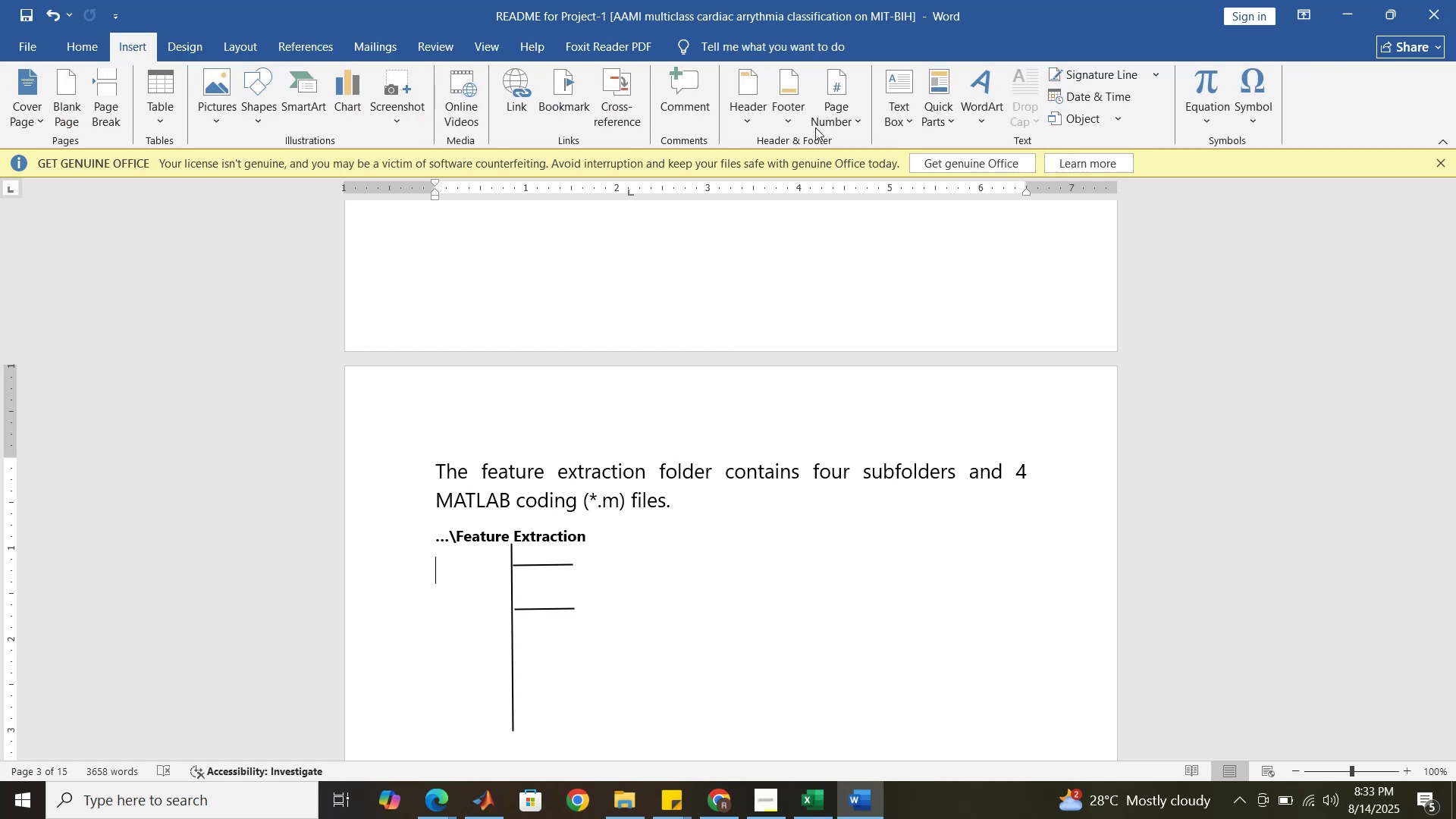 
left_click([897, 86])
 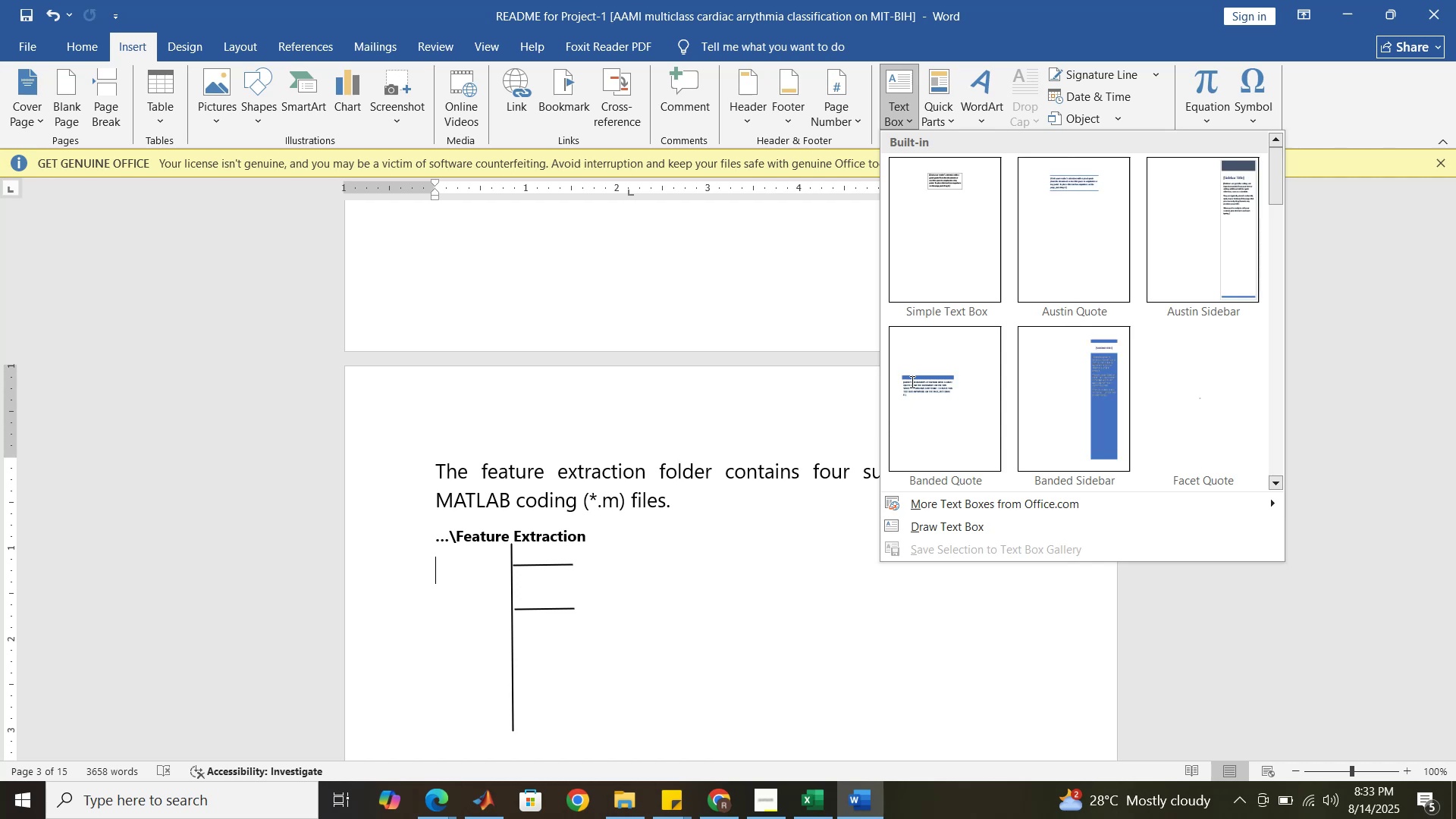 
left_click([928, 260])
 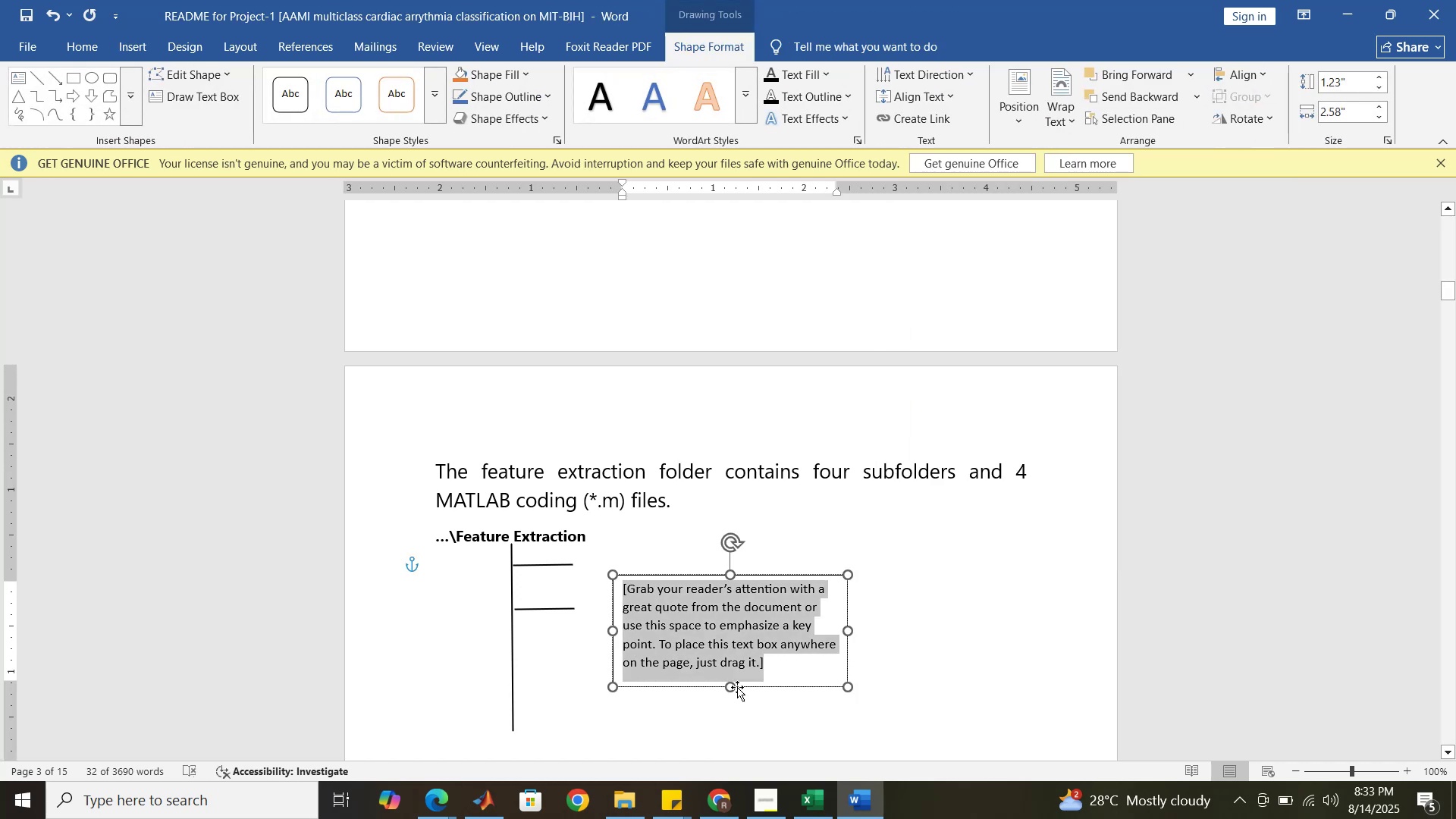 
key(Control+V)
 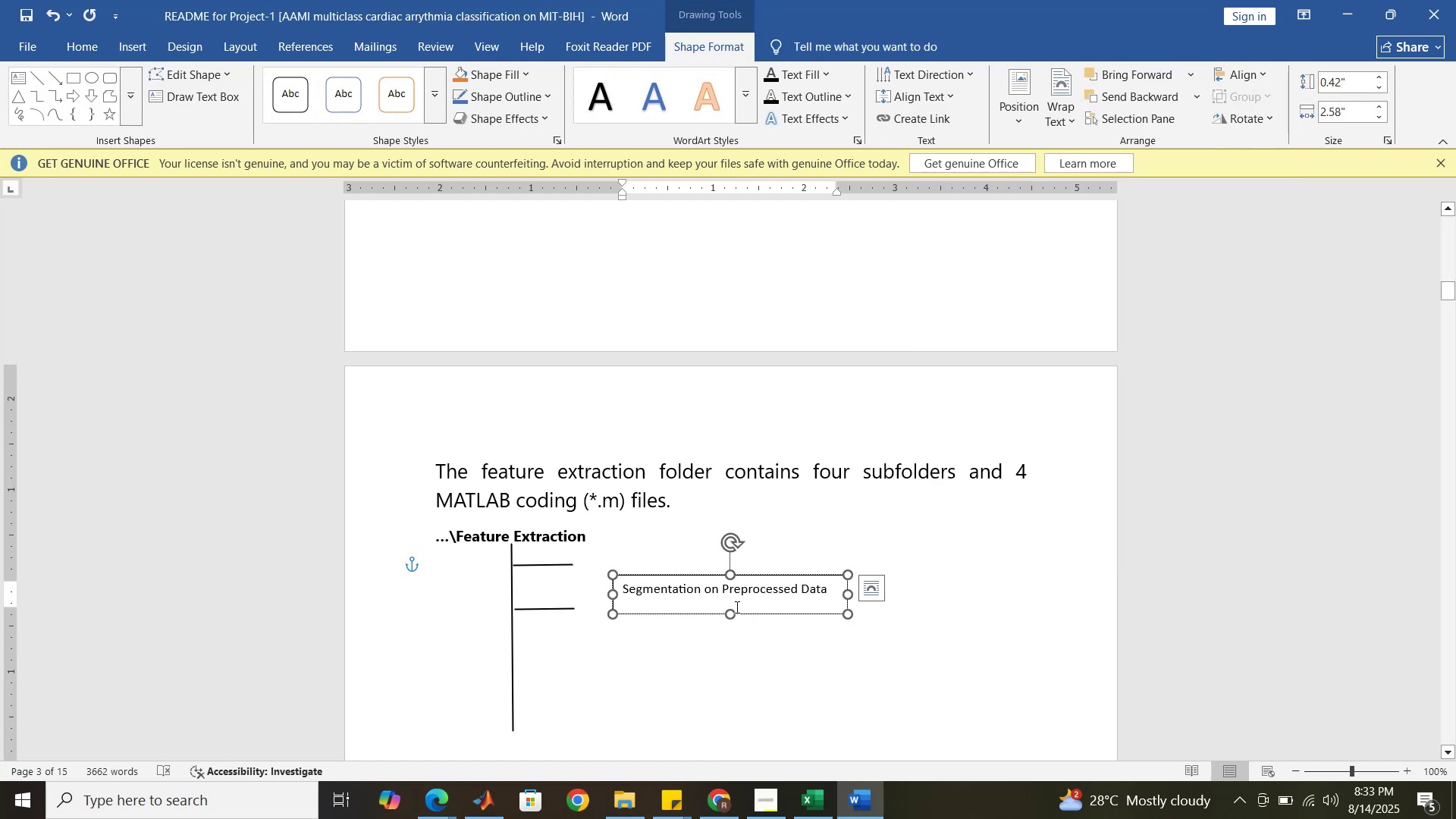 
left_click_drag(start_coordinate=[728, 611], to_coordinate=[727, 607])
 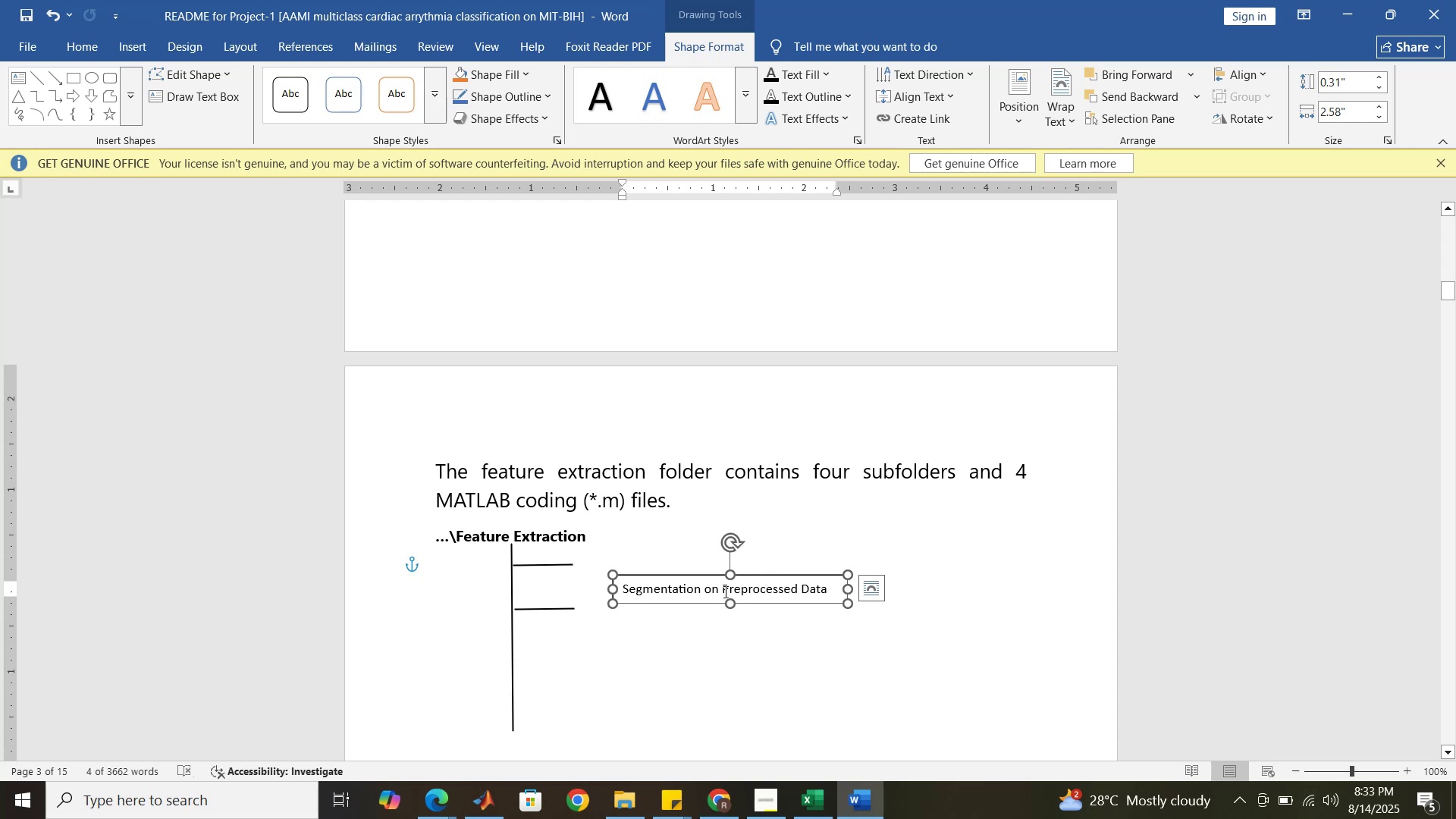 
double_click([724, 592])
 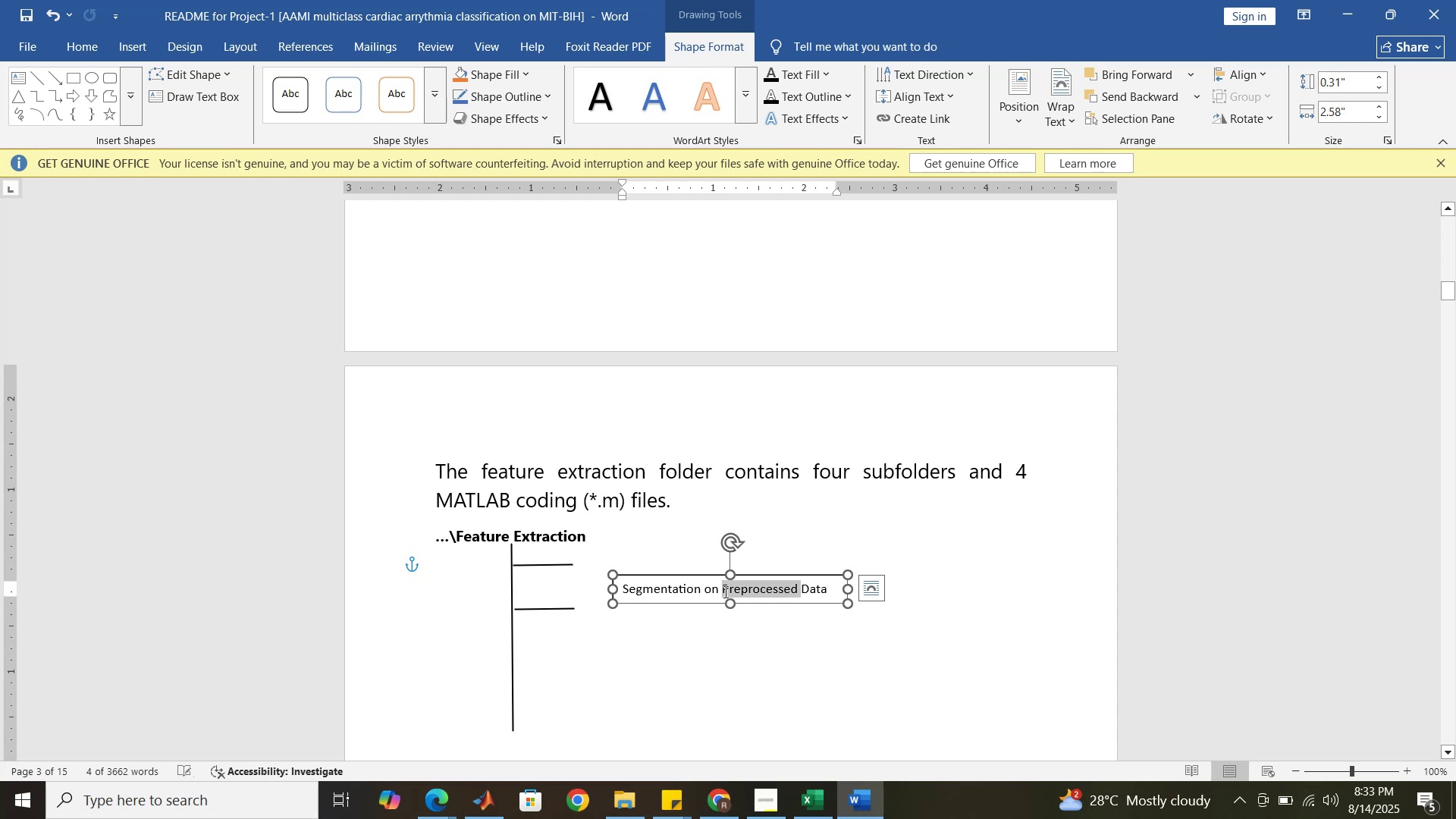 
triple_click([724, 592])
 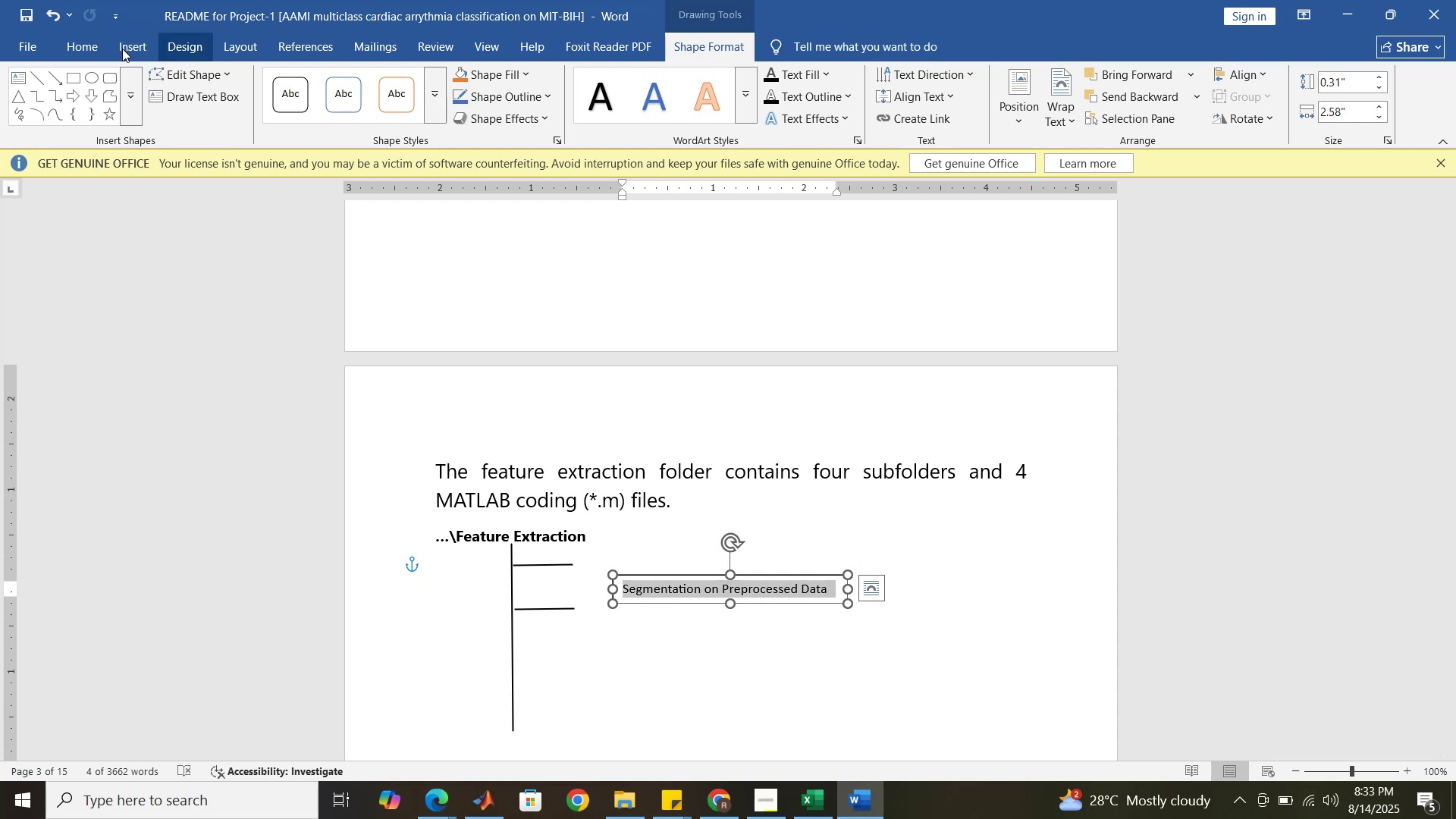 
left_click([83, 46])
 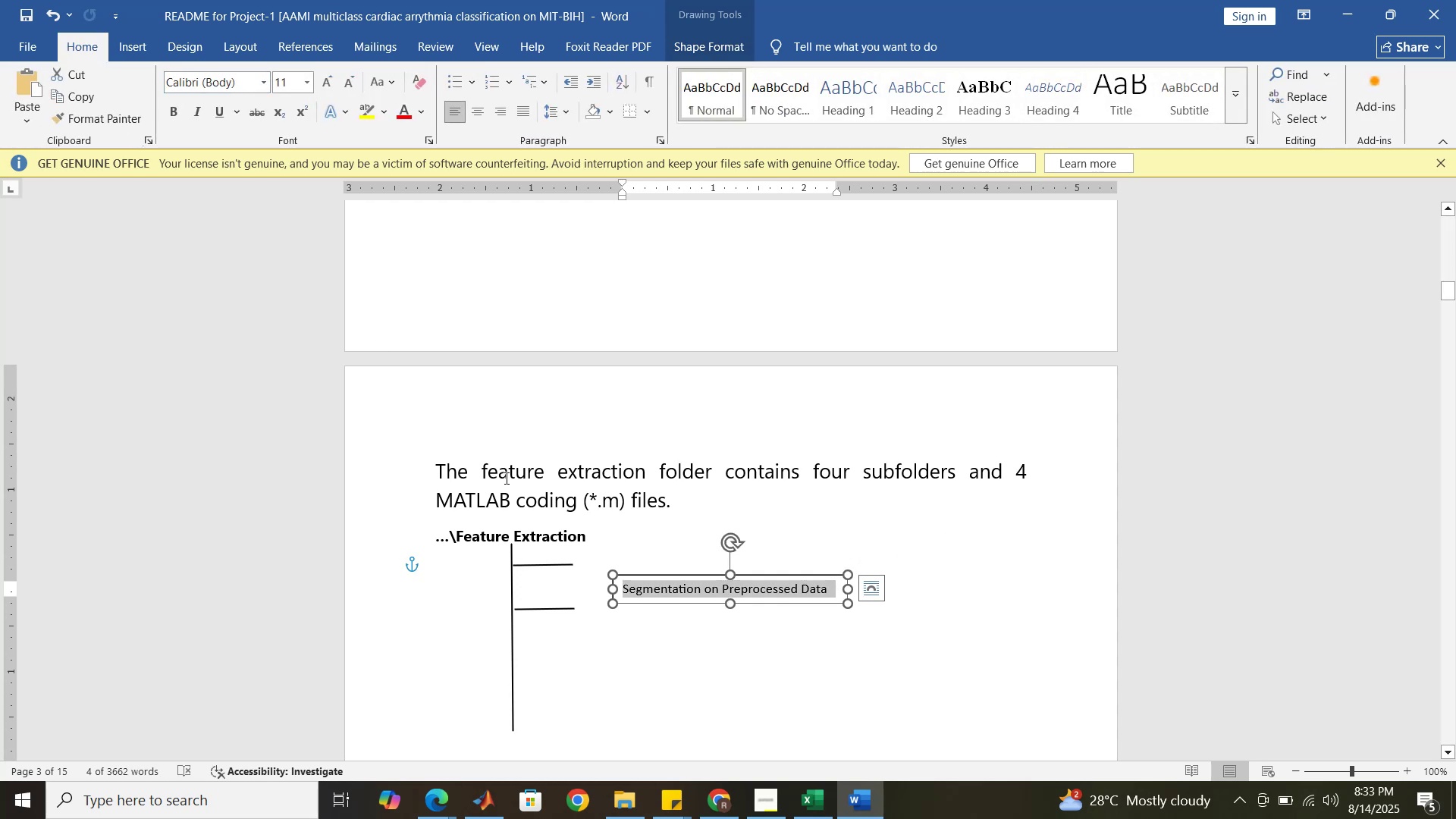 
left_click([507, 469])
 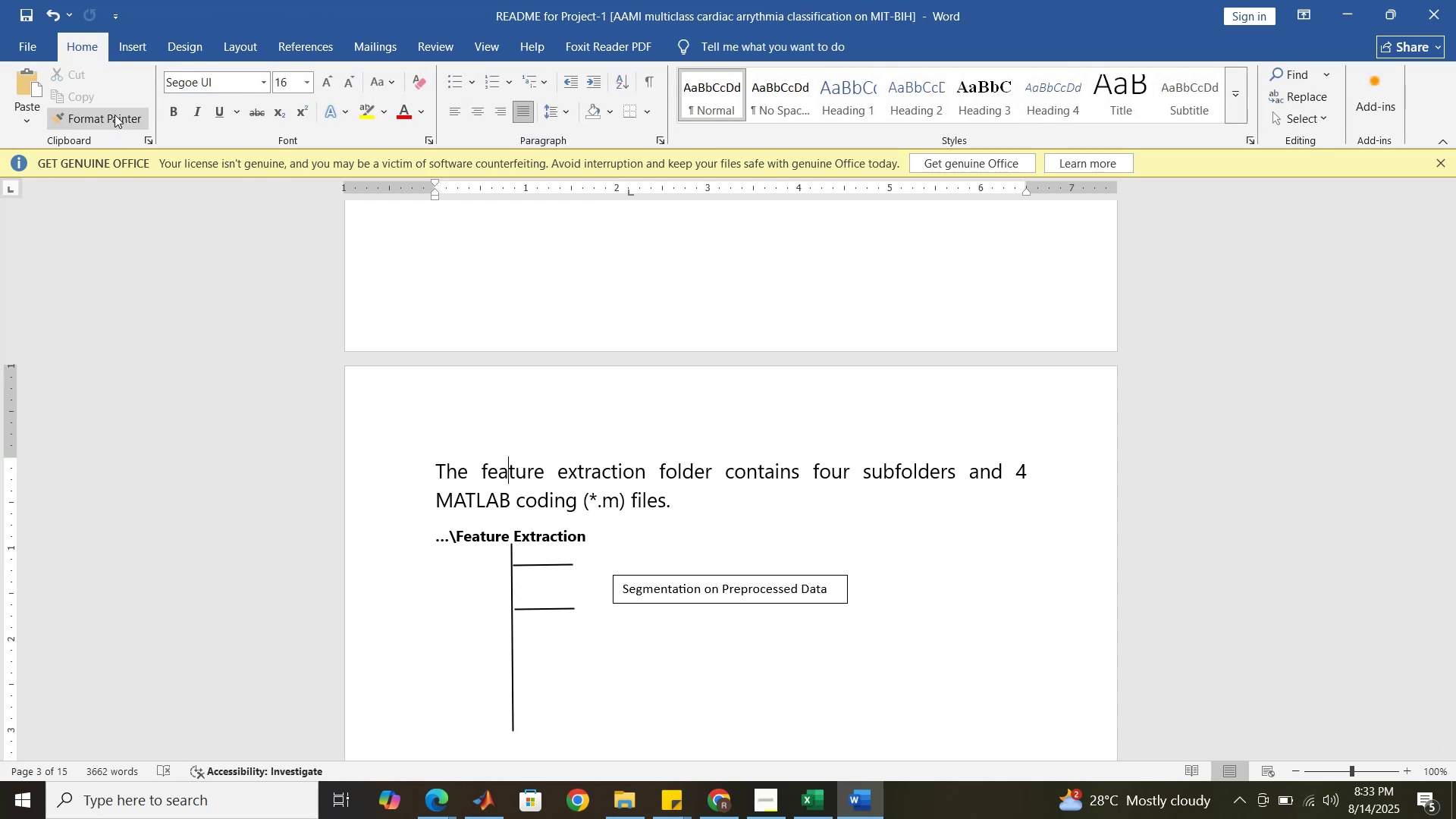 
left_click([115, 115])
 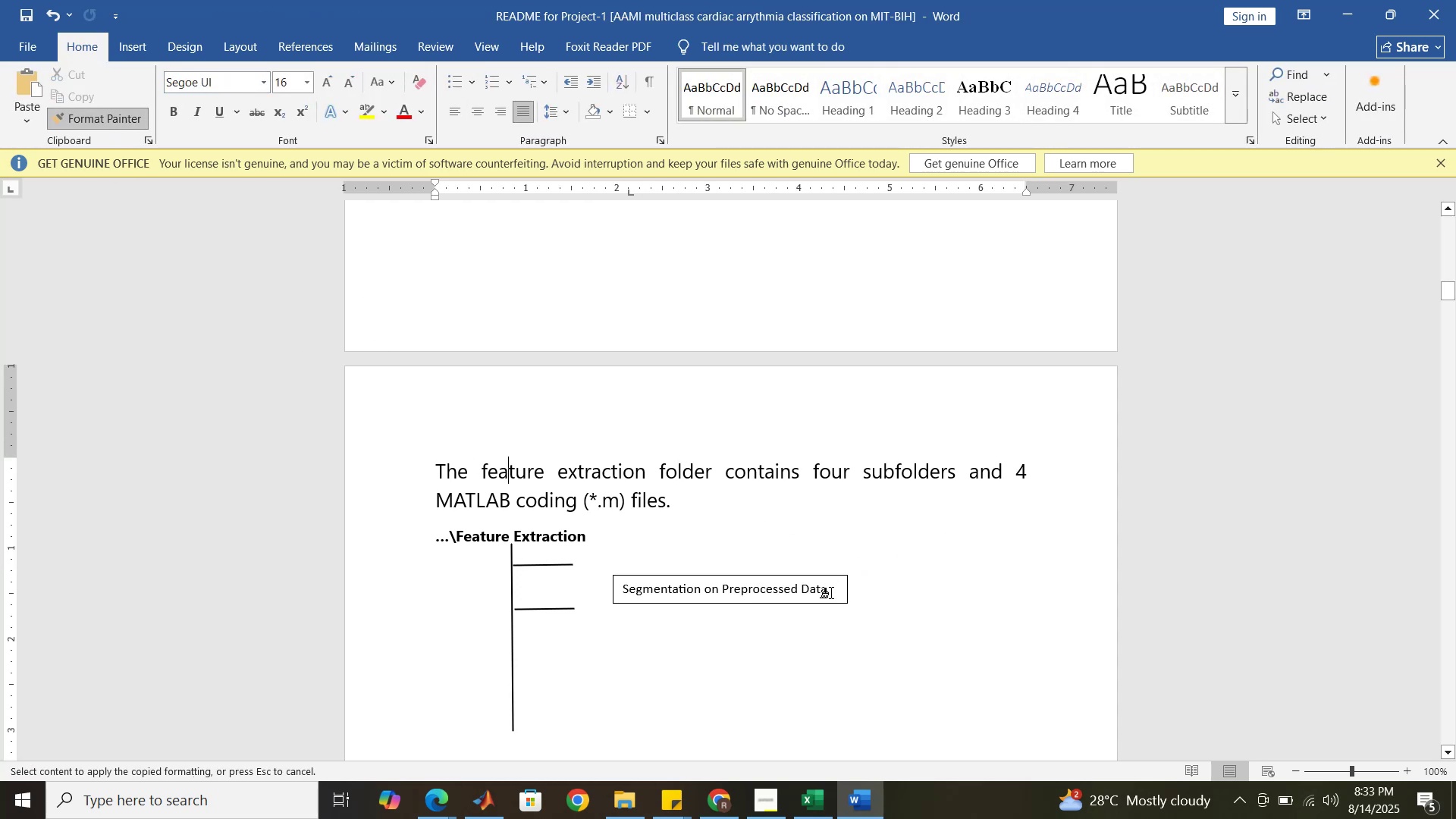 
left_click_drag(start_coordinate=[831, 590], to_coordinate=[654, 595])
 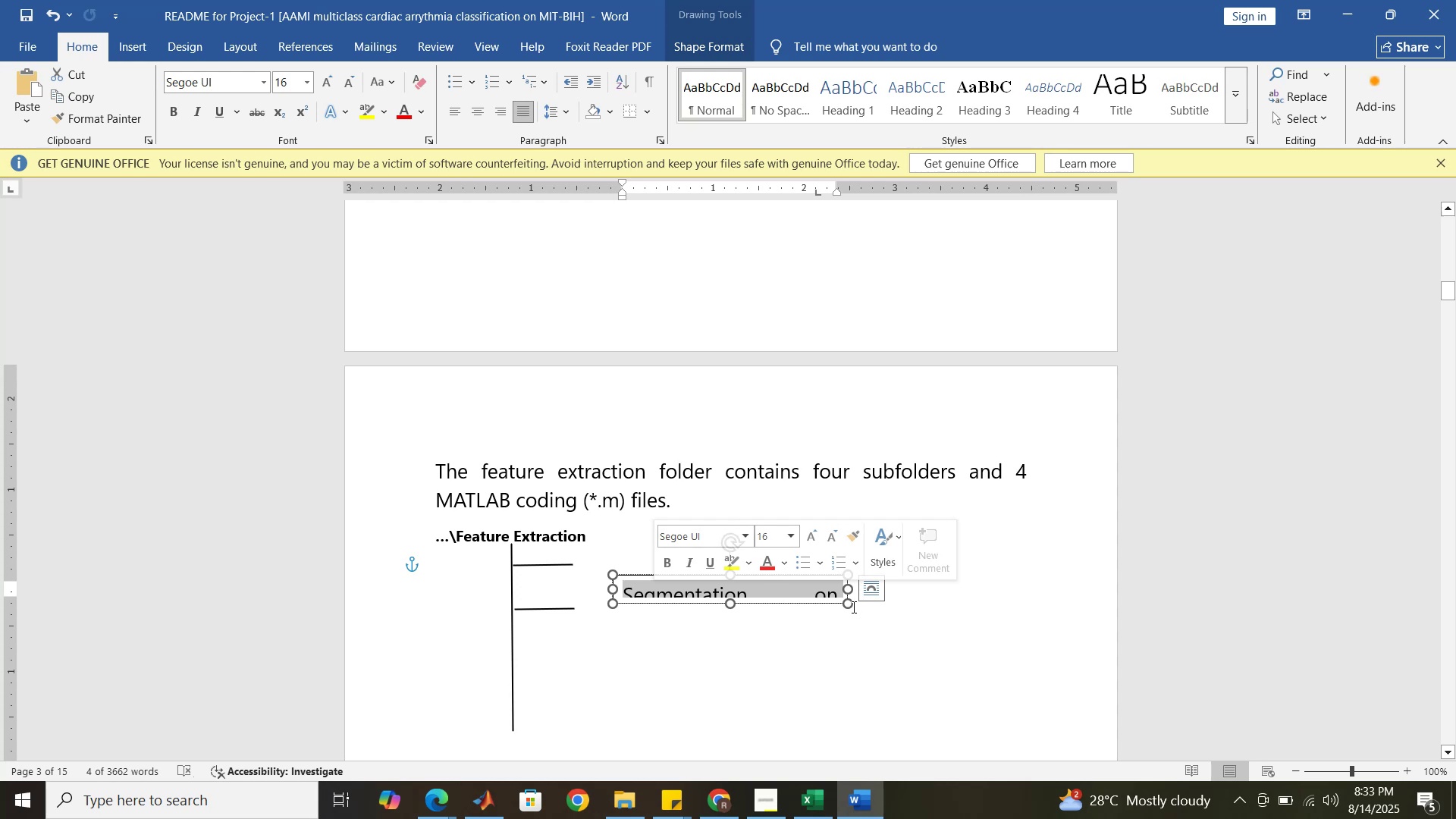 
left_click_drag(start_coordinate=[846, 607], to_coordinate=[991, 609])
 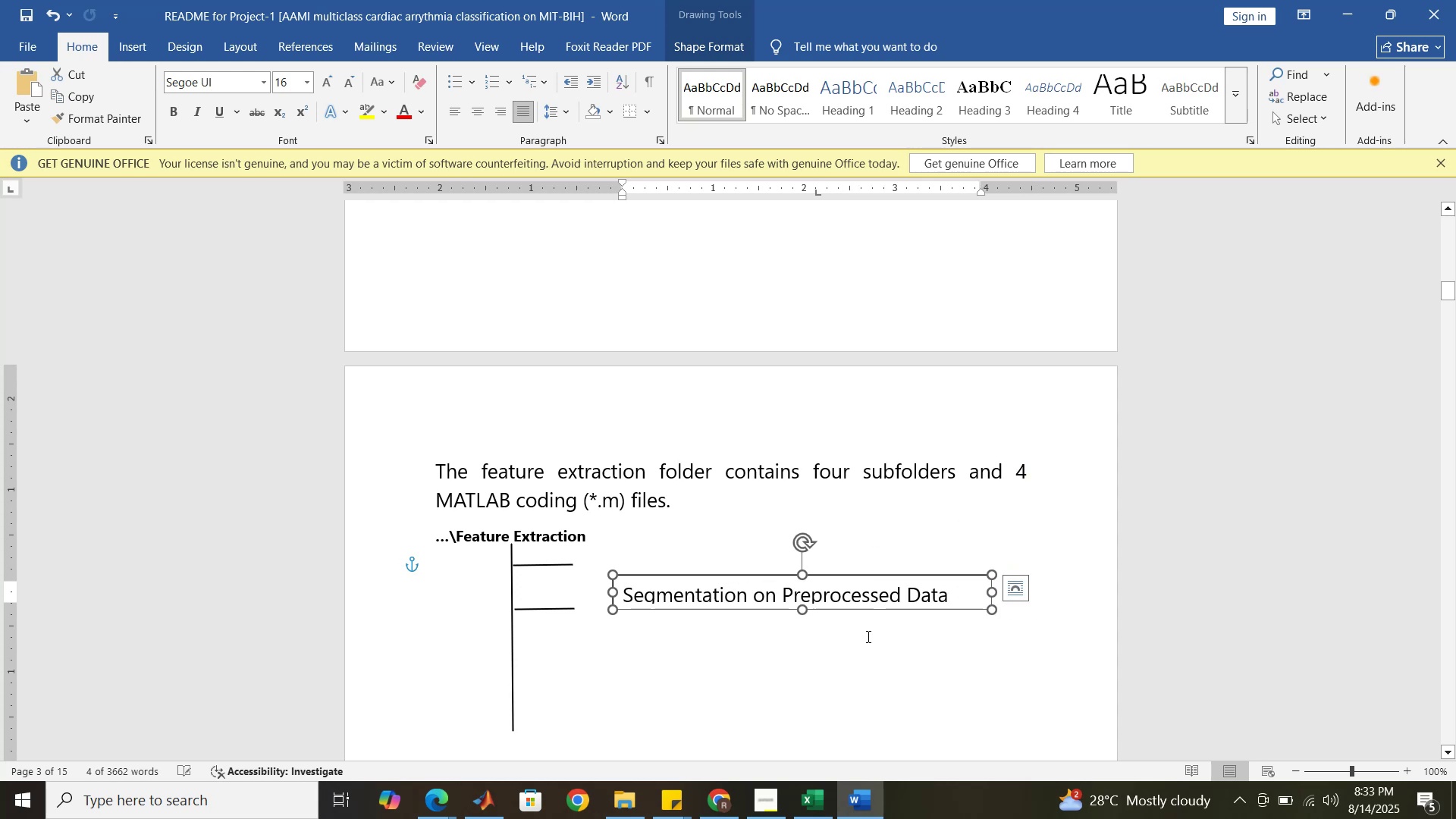 
left_click([867, 638])
 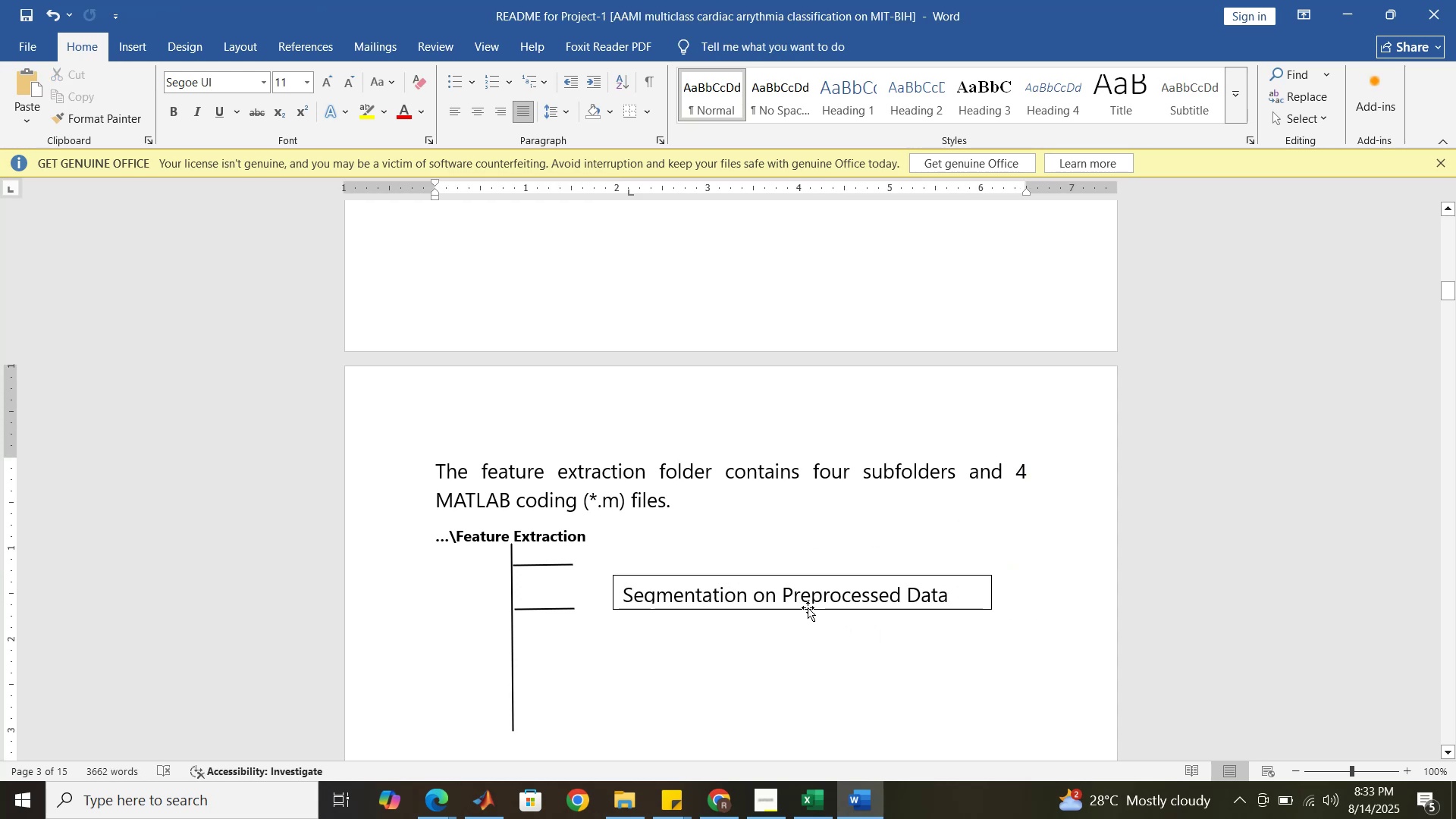 
left_click([808, 607])
 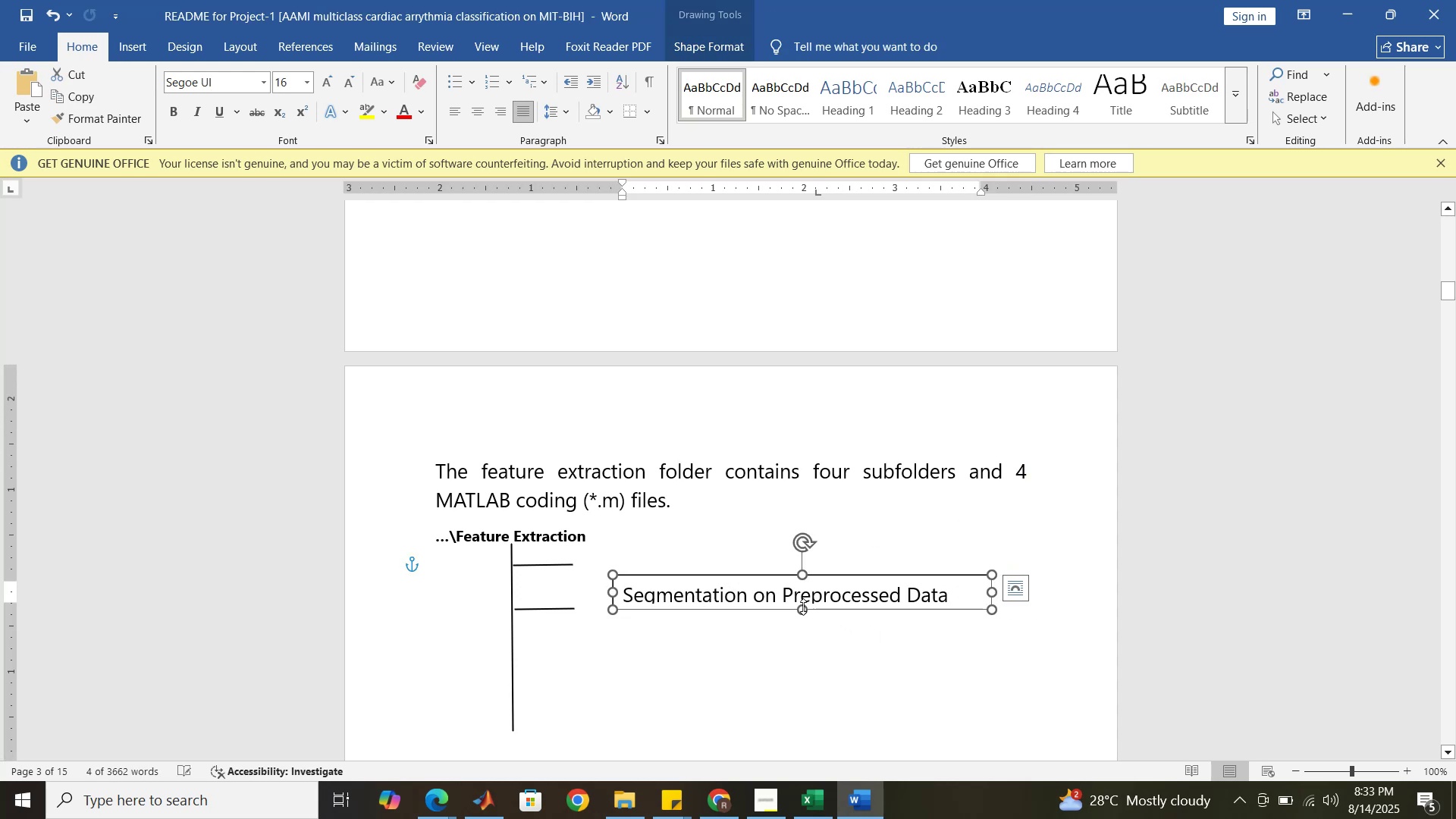 
left_click_drag(start_coordinate=[802, 610], to_coordinate=[805, 615])
 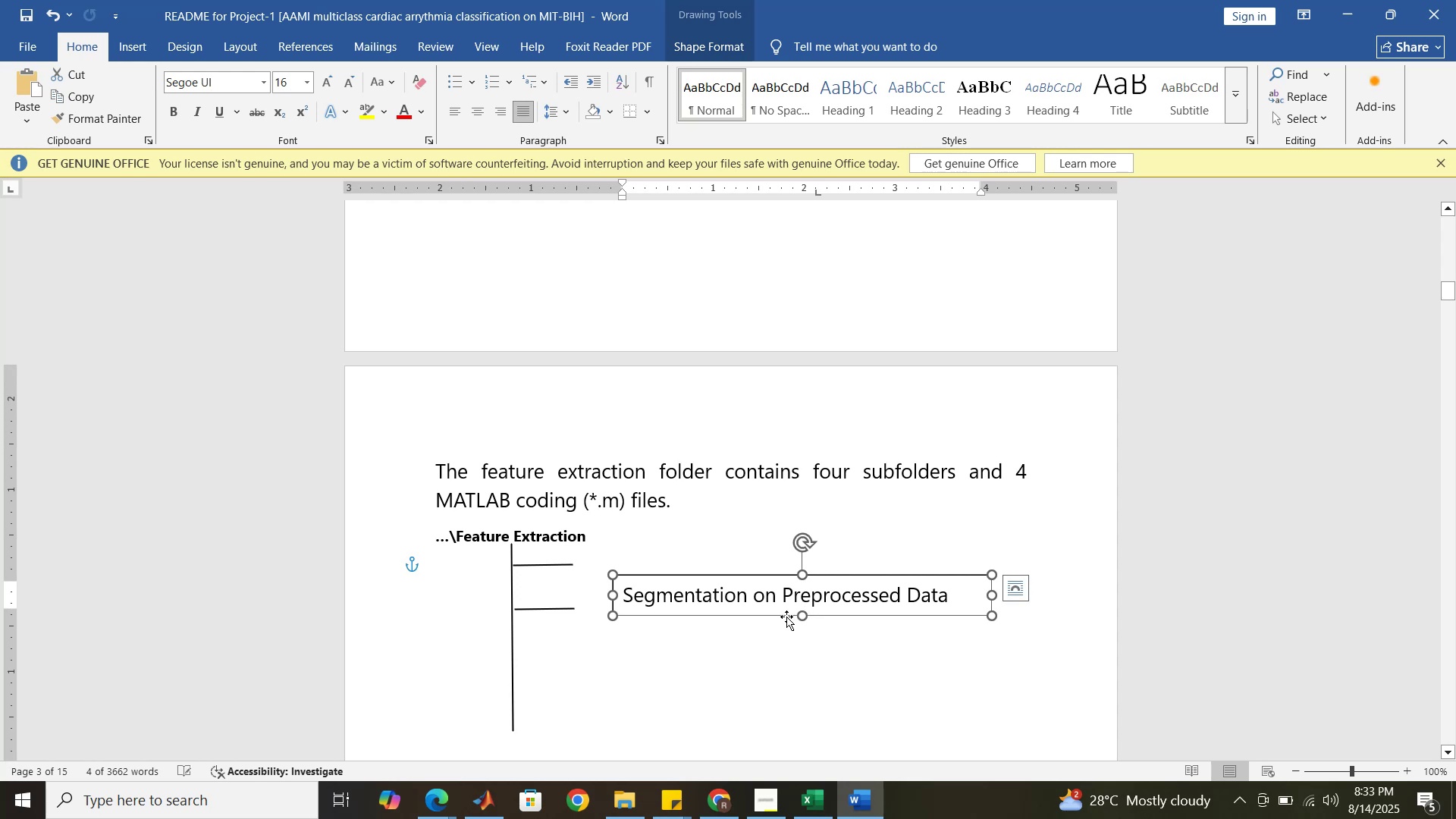 
left_click_drag(start_coordinate=[784, 617], to_coordinate=[763, 592])
 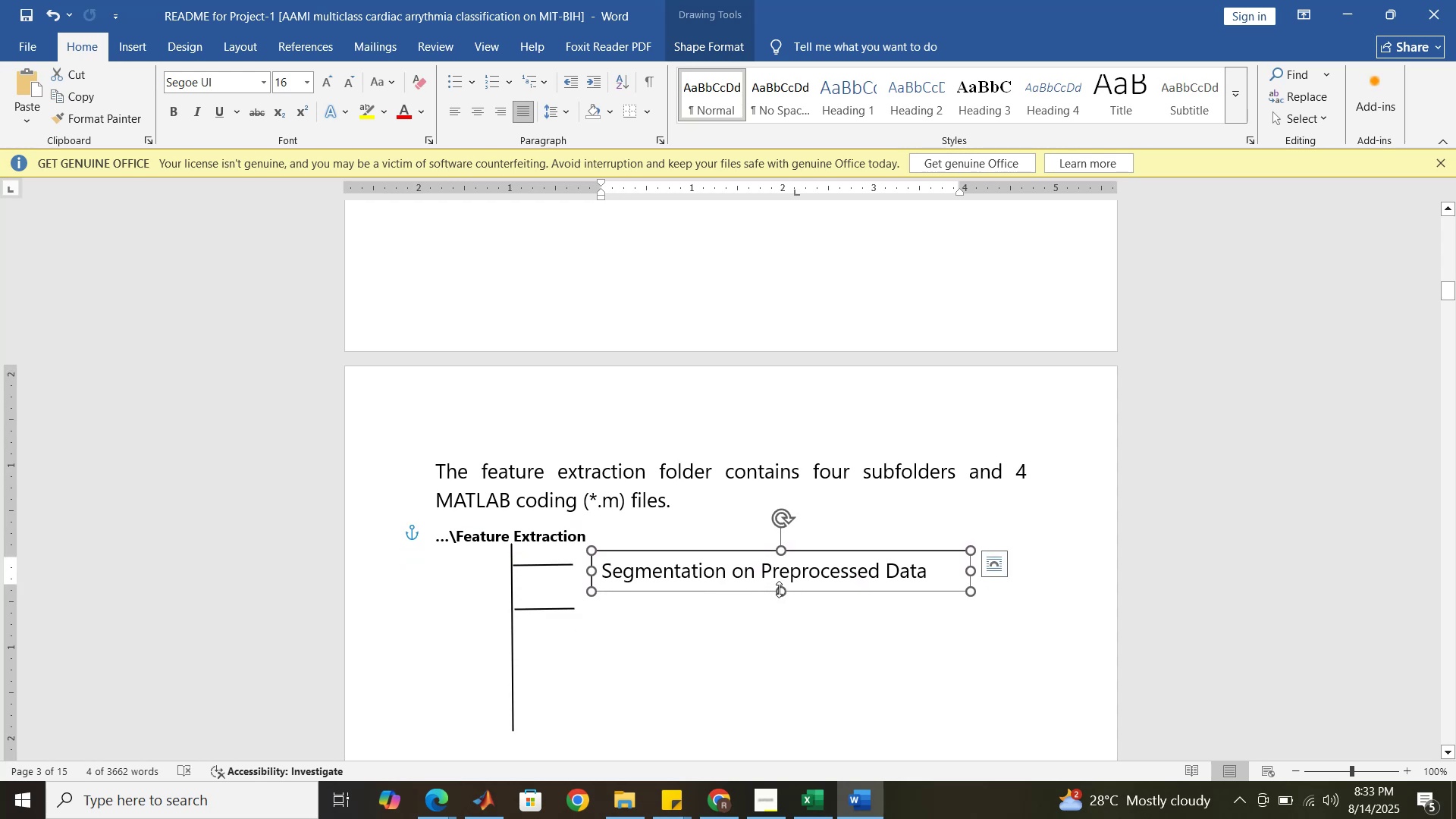 
double_click([770, 574])
 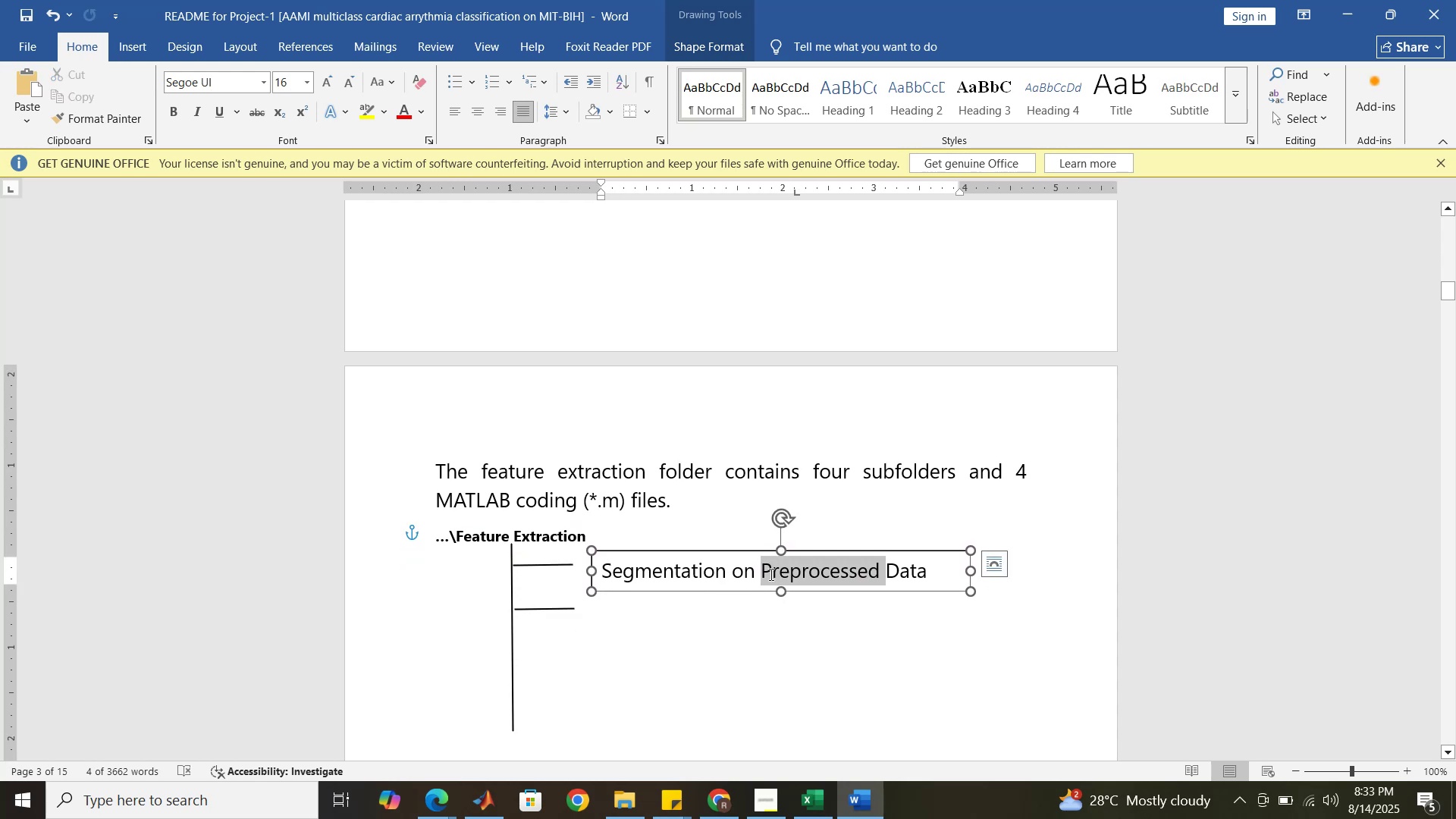 
triple_click([770, 574])
 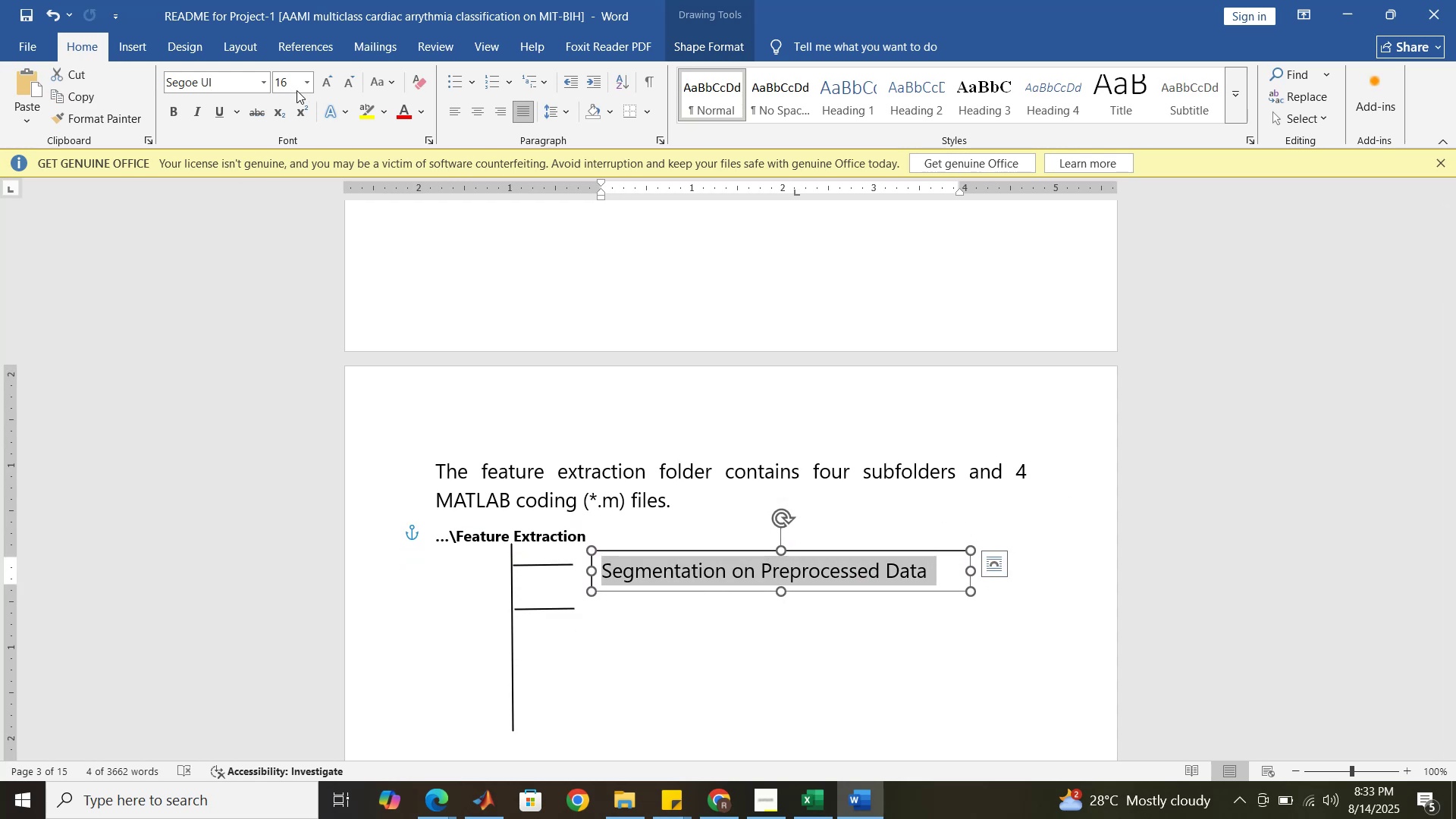 
left_click([307, 85])
 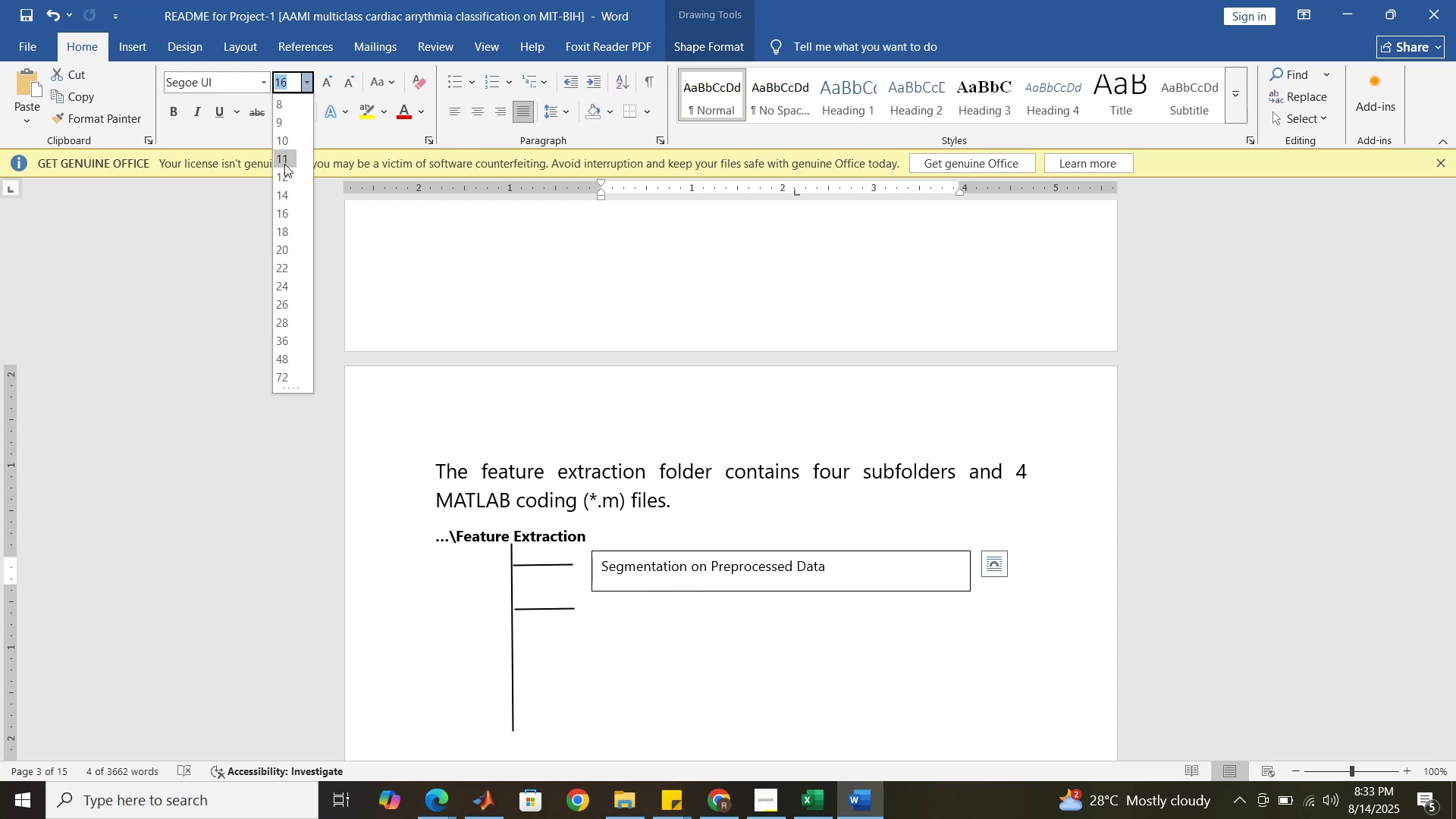 
left_click([284, 170])
 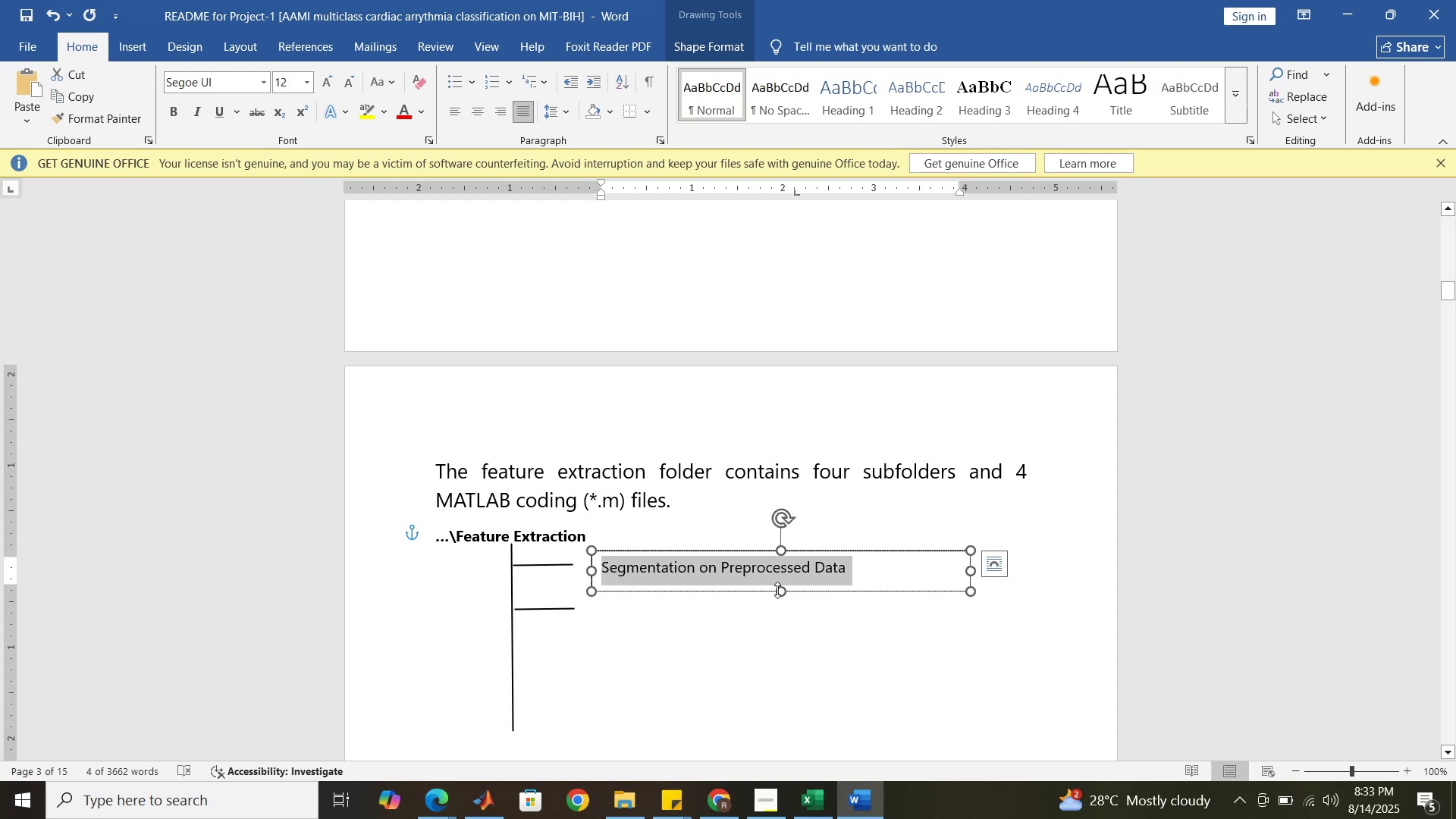 
left_click_drag(start_coordinate=[777, 587], to_coordinate=[778, 580])
 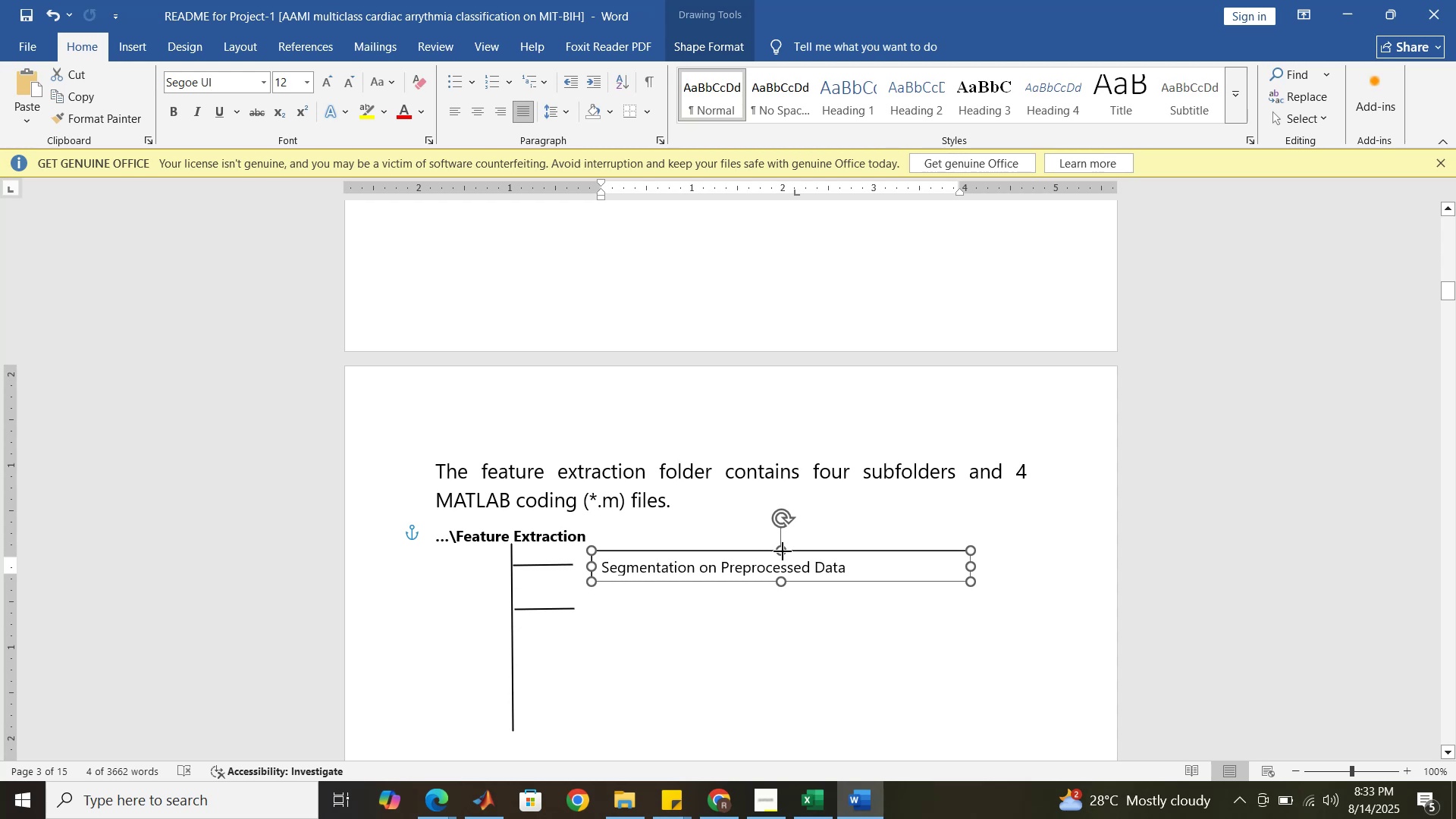 
wait(7.75)
 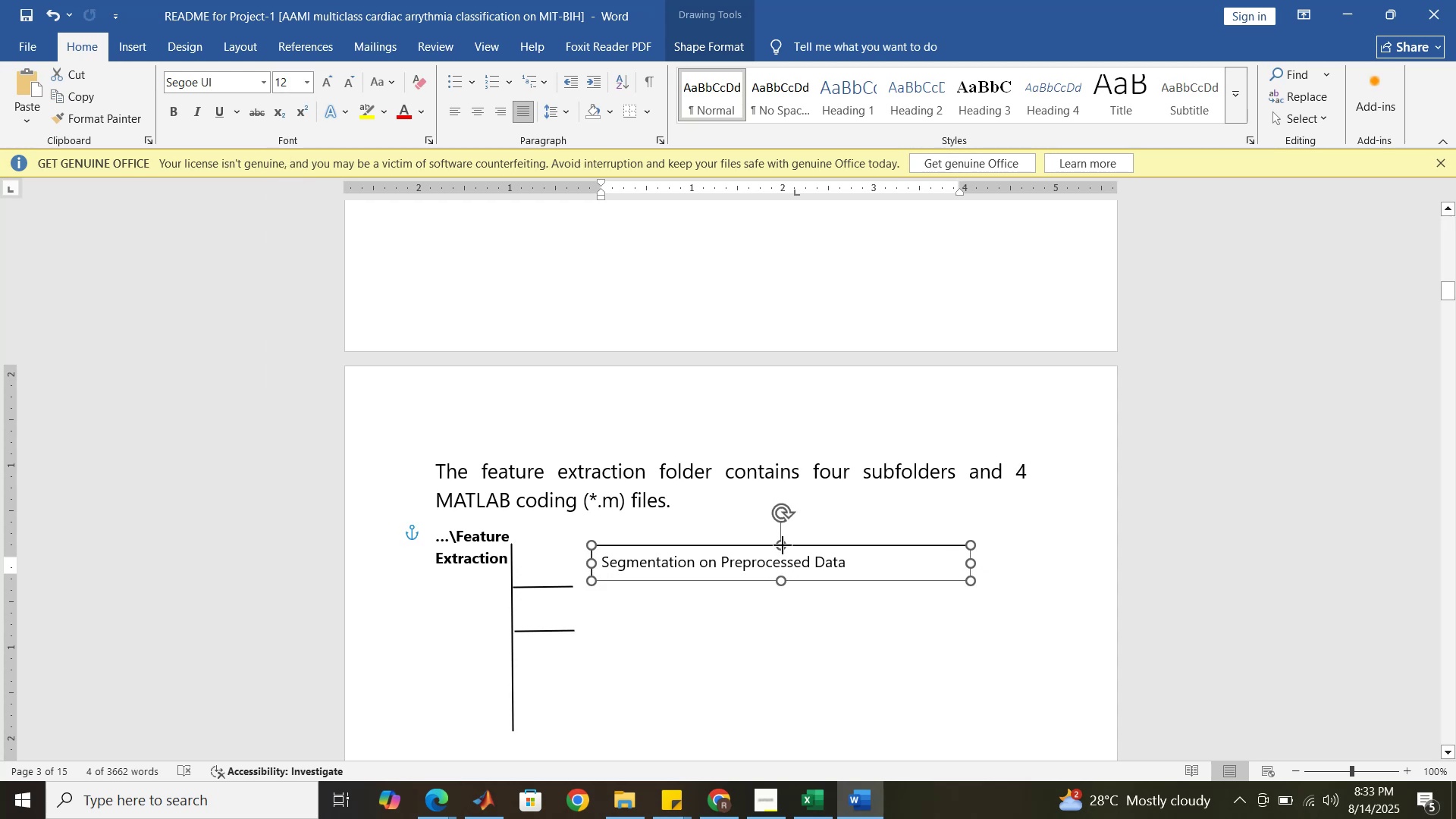 
left_click([763, 611])
 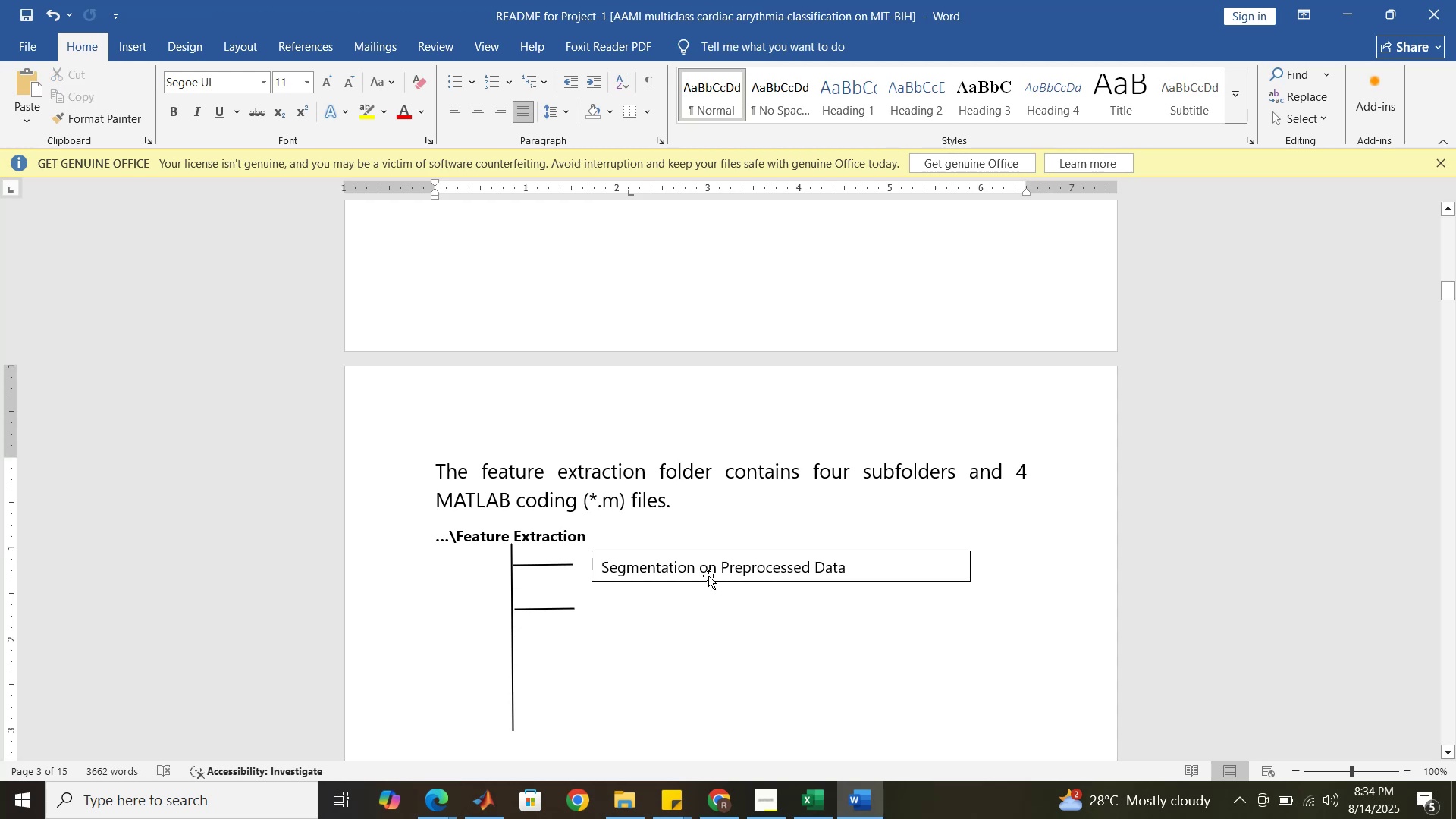 
left_click([708, 576])
 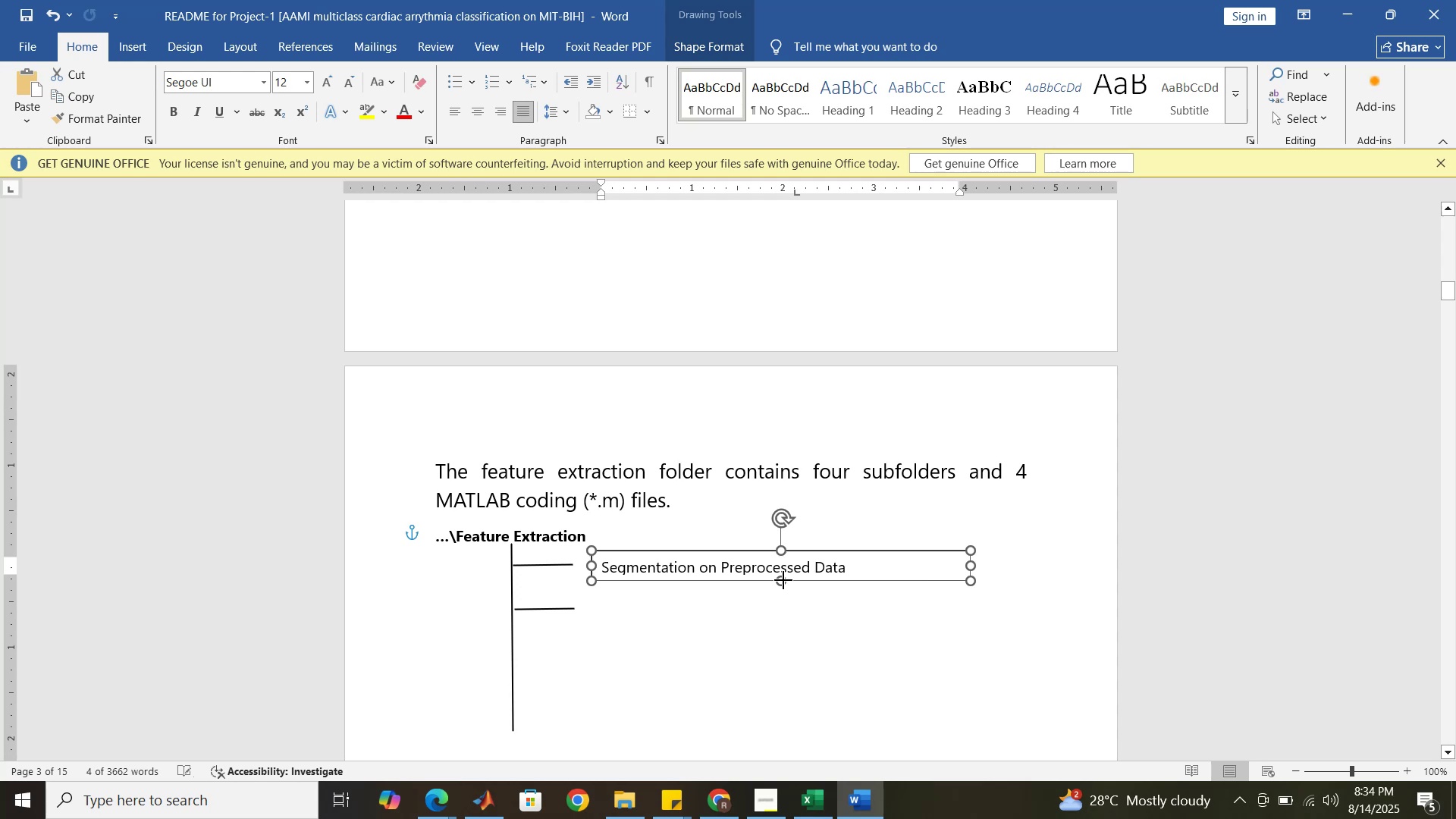 
wait(6.54)
 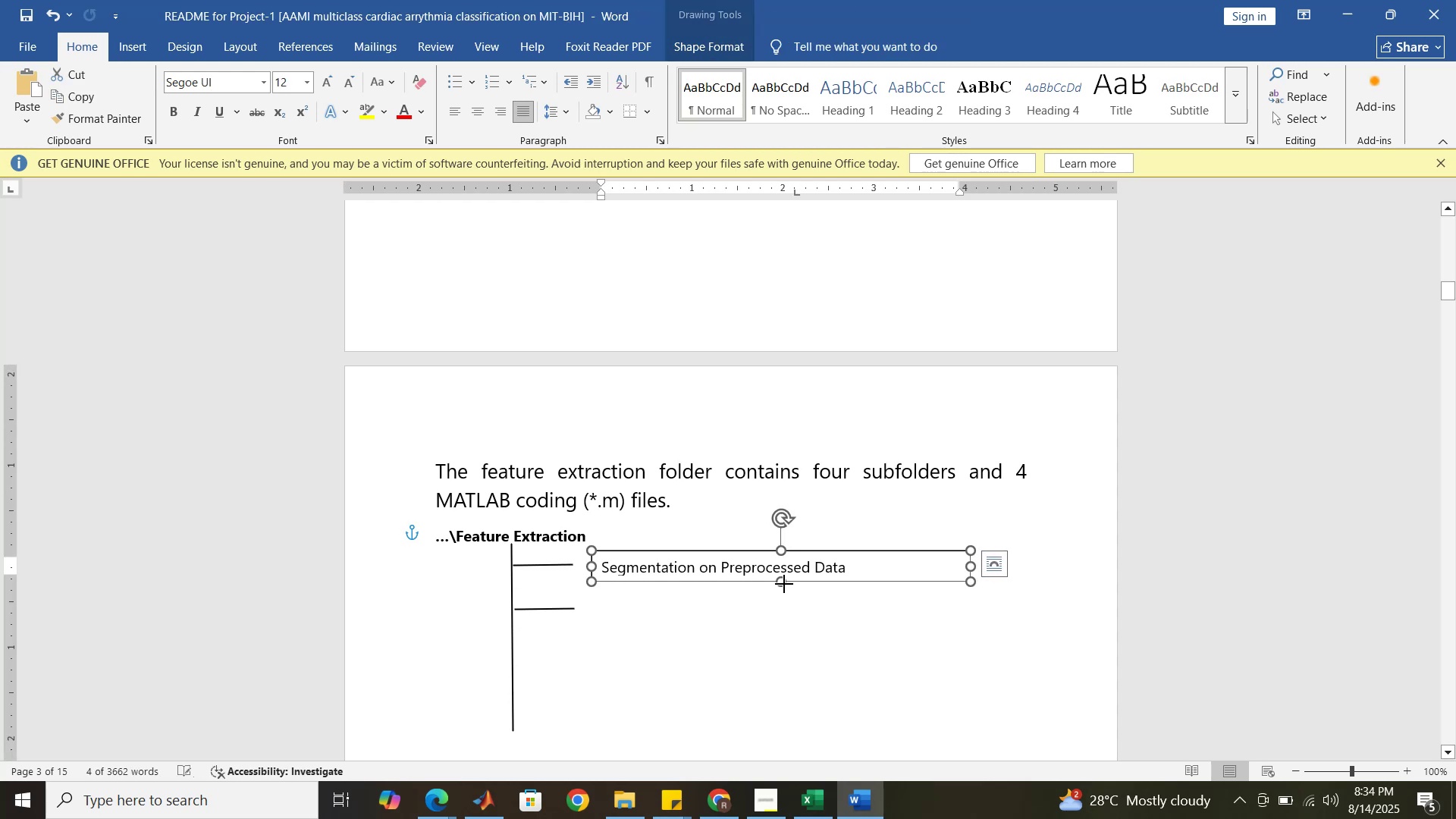 
left_click([721, 622])
 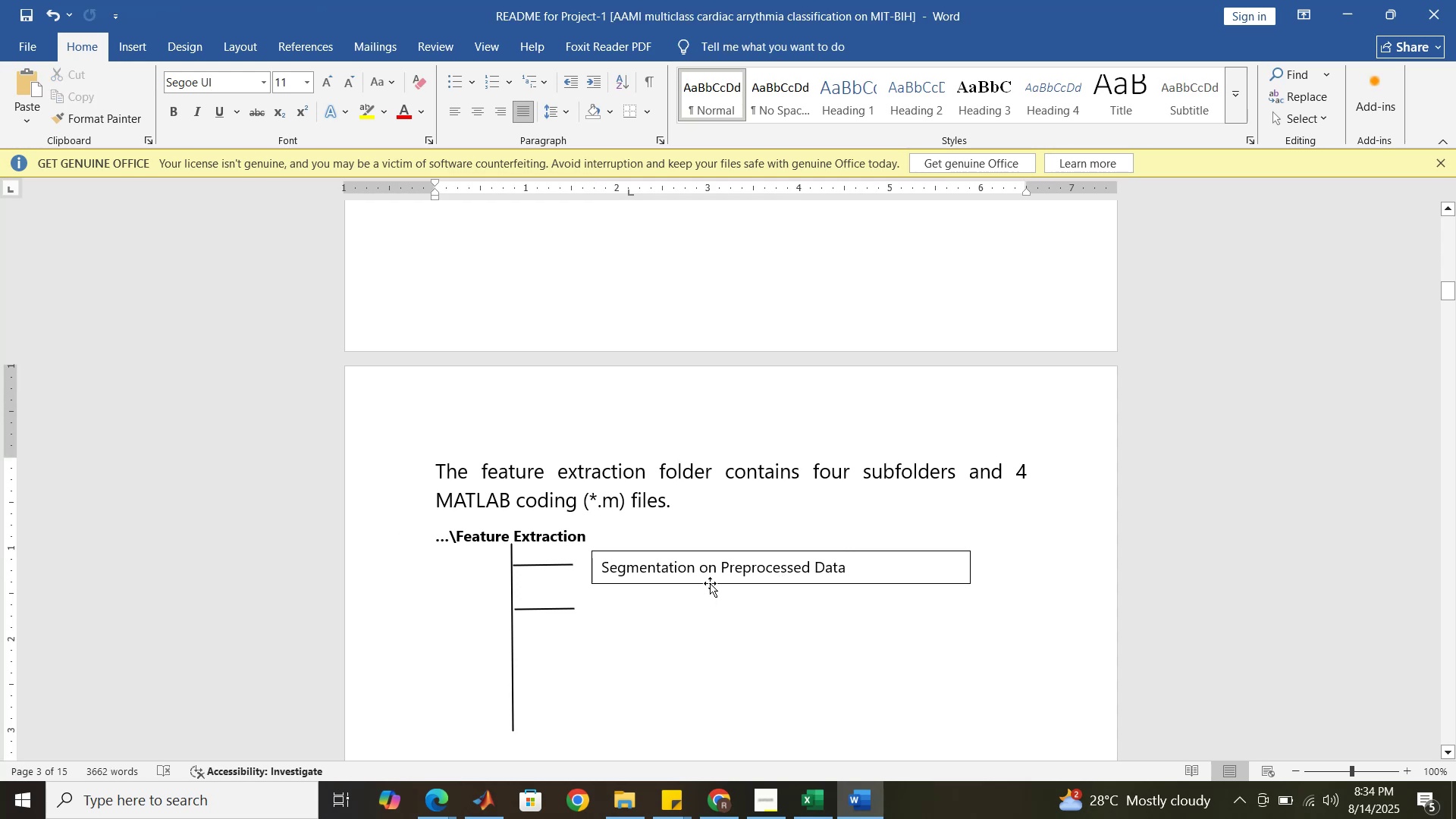 
left_click([711, 582])
 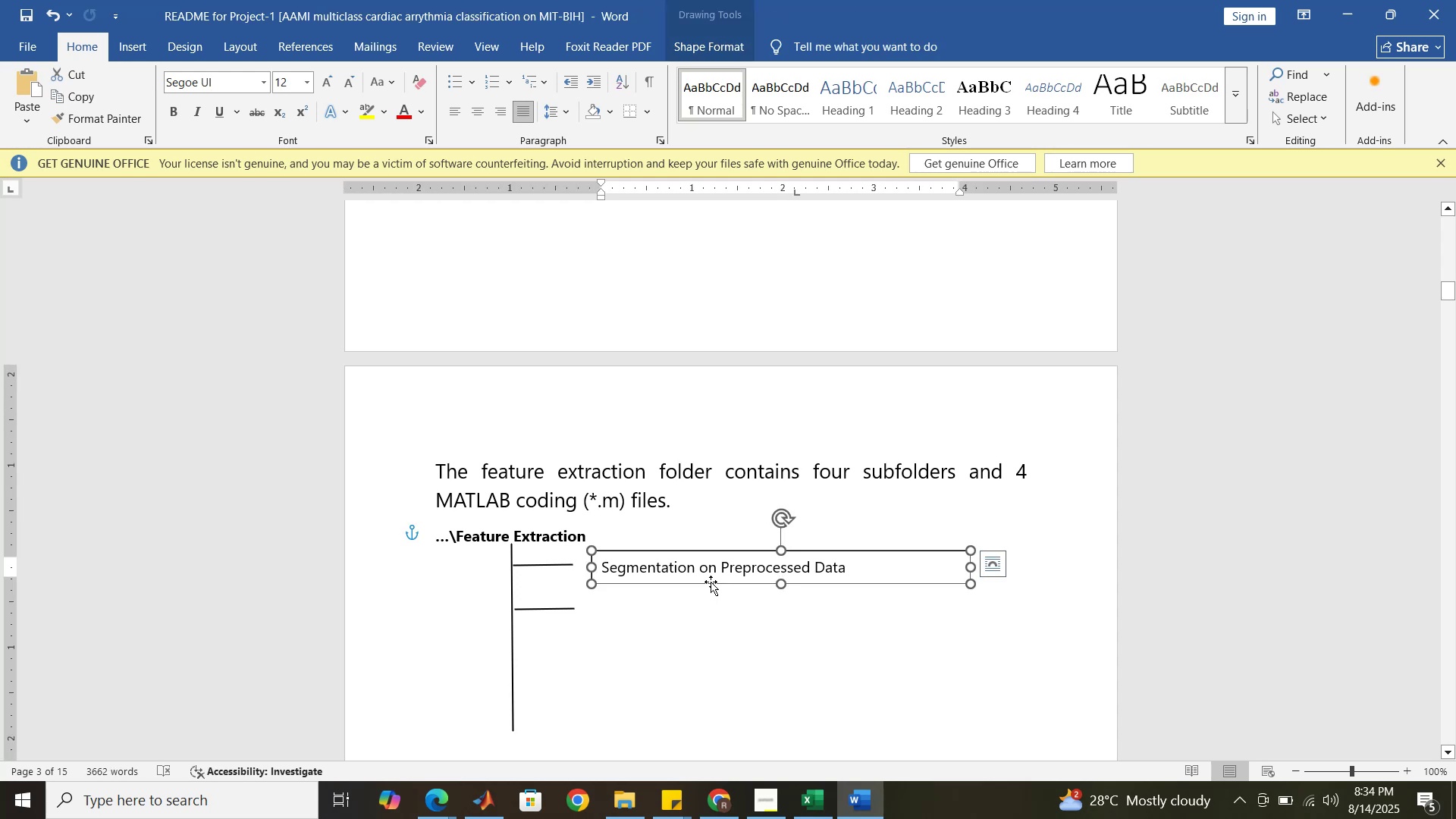 
left_click_drag(start_coordinate=[711, 582], to_coordinate=[704, 582])
 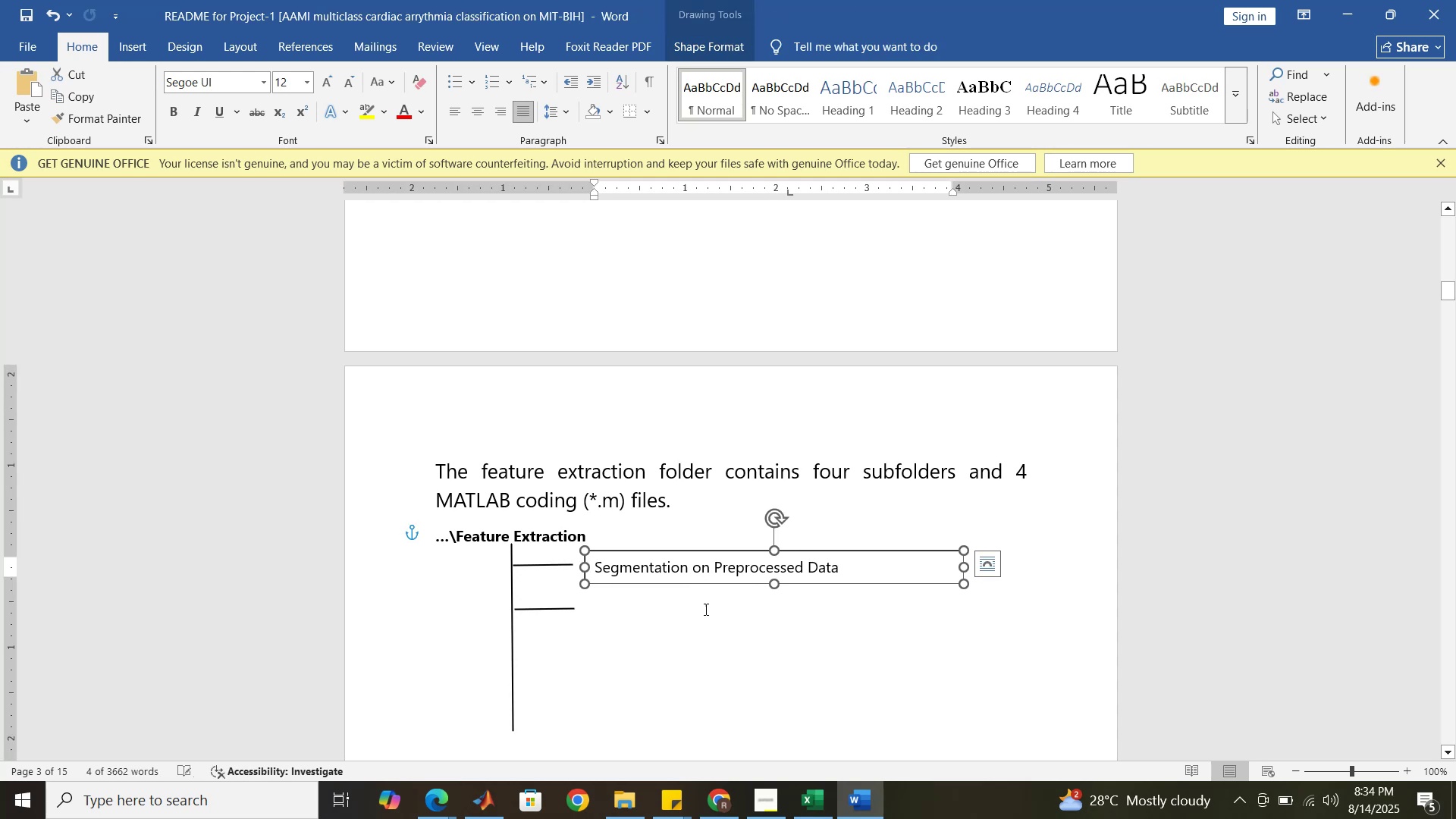 
left_click([705, 612])
 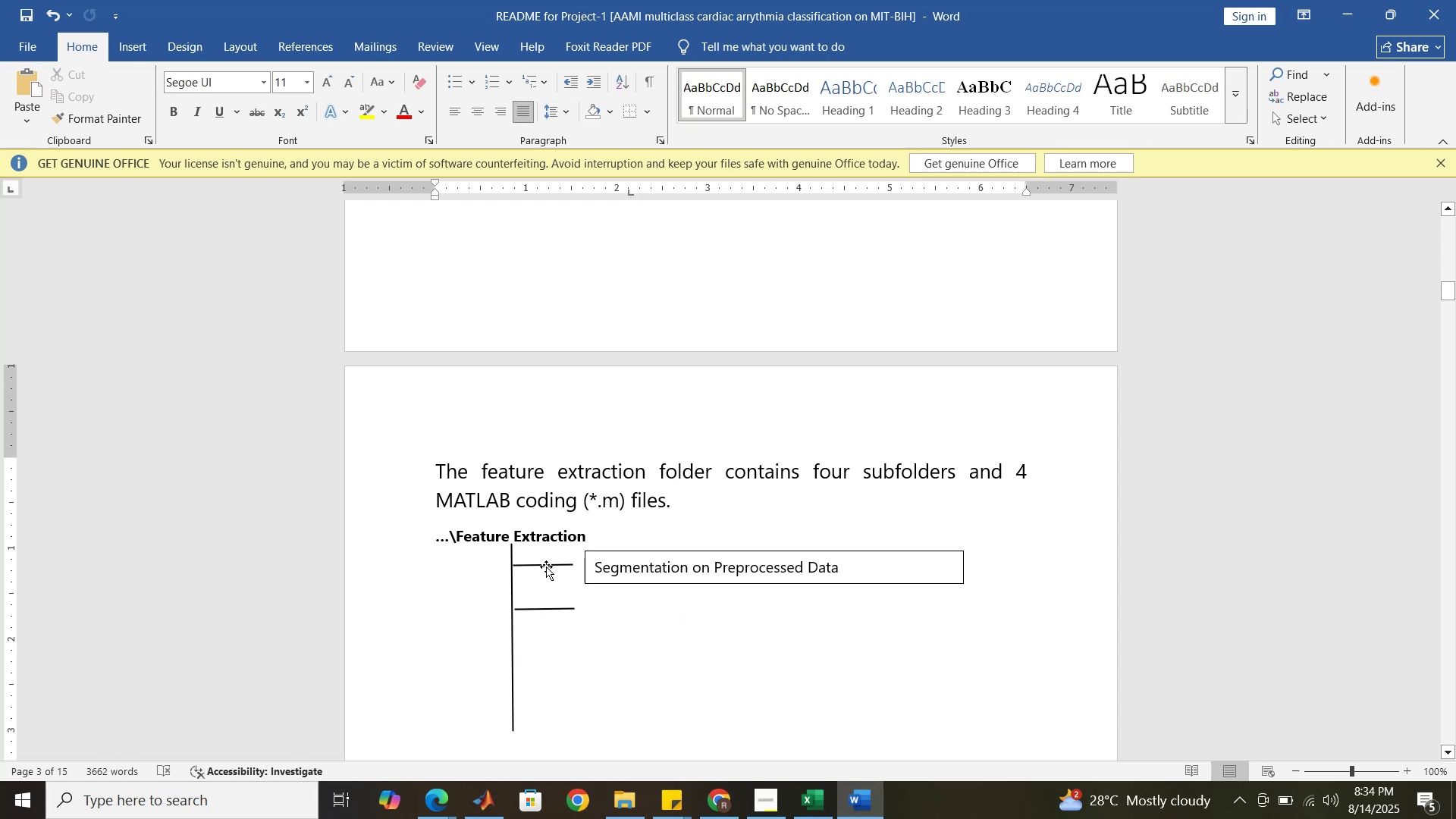 
left_click([549, 563])
 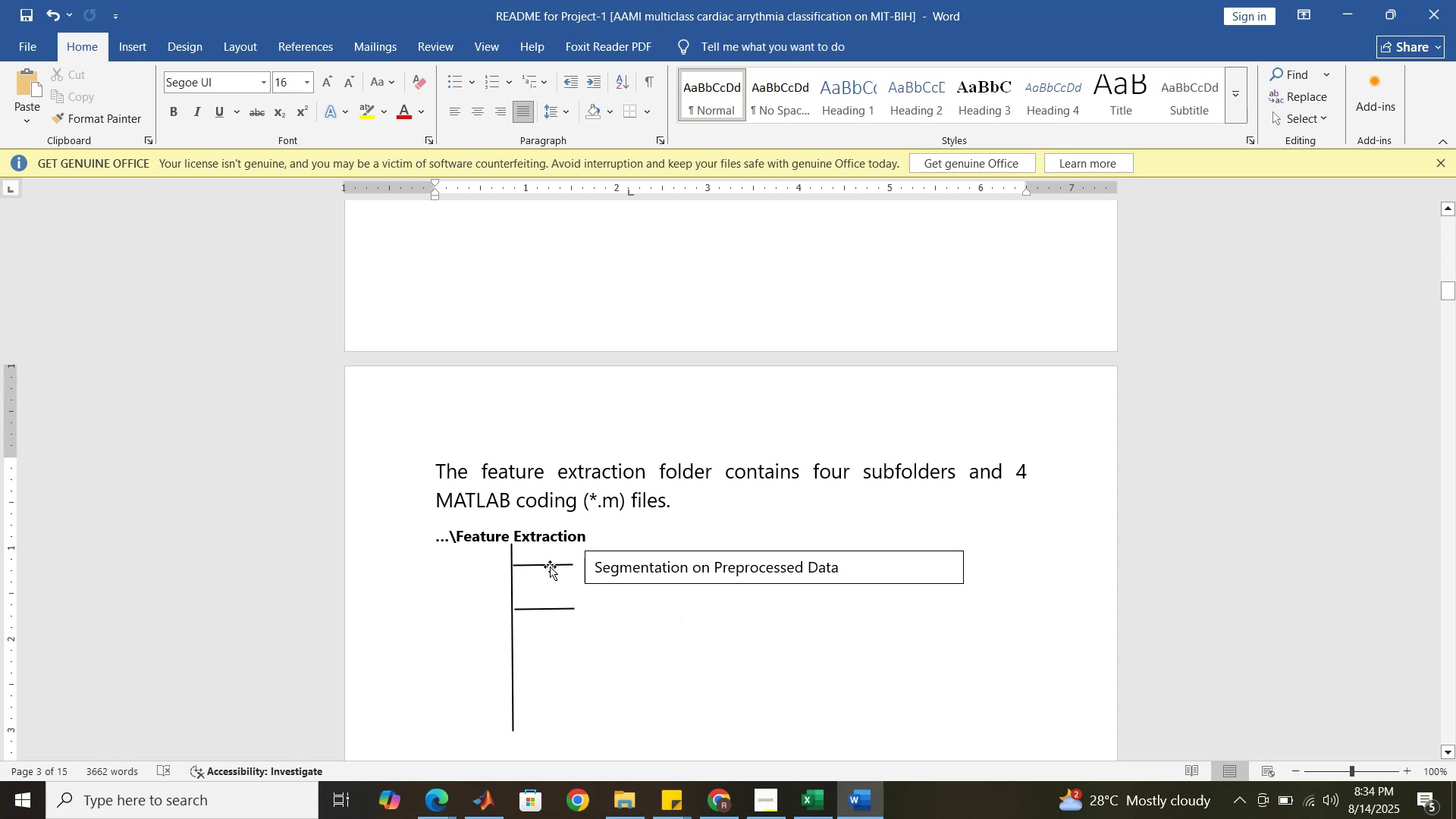 
left_click([550, 566])
 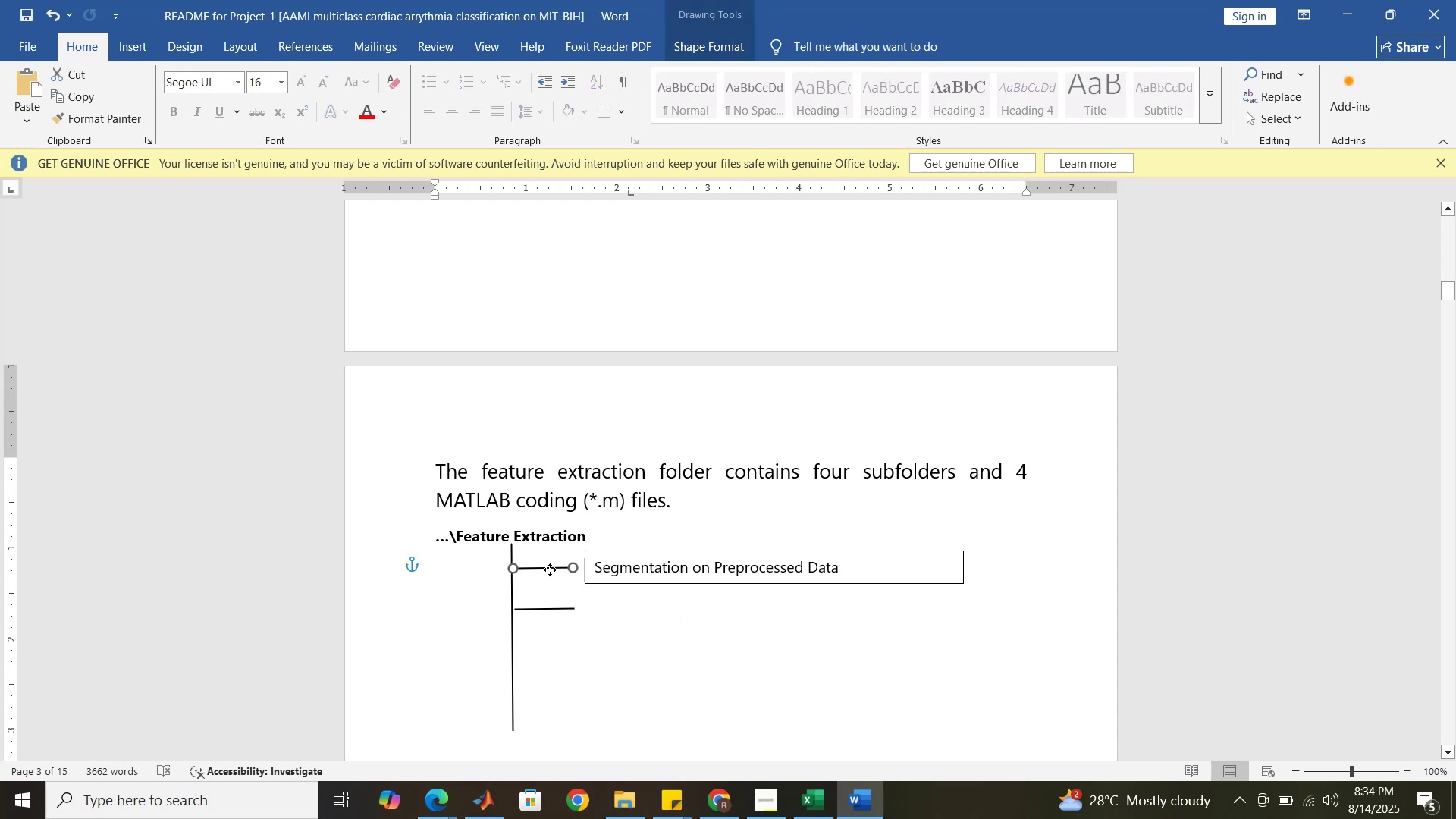 
left_click([645, 610])
 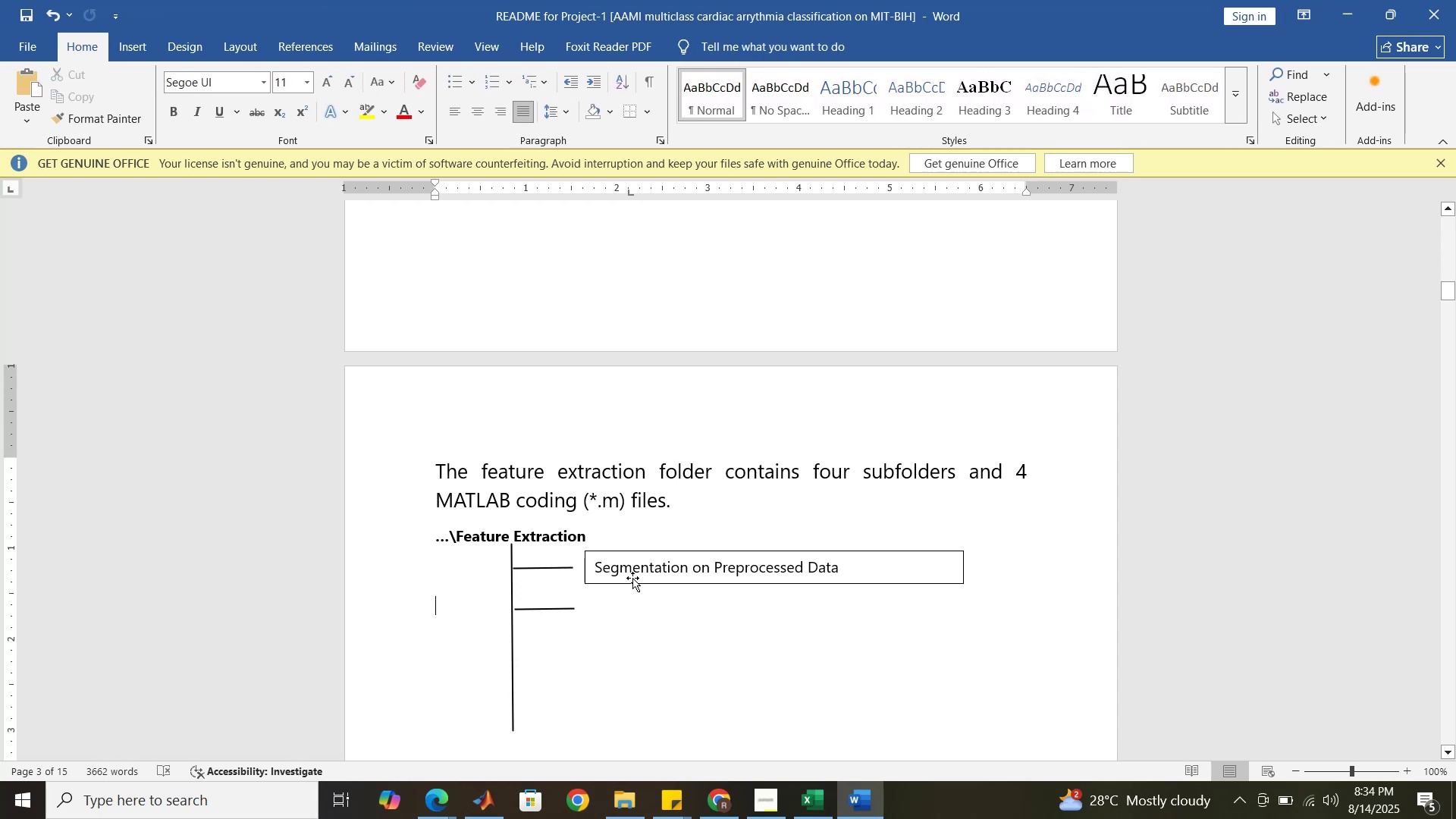 
double_click([632, 580])
 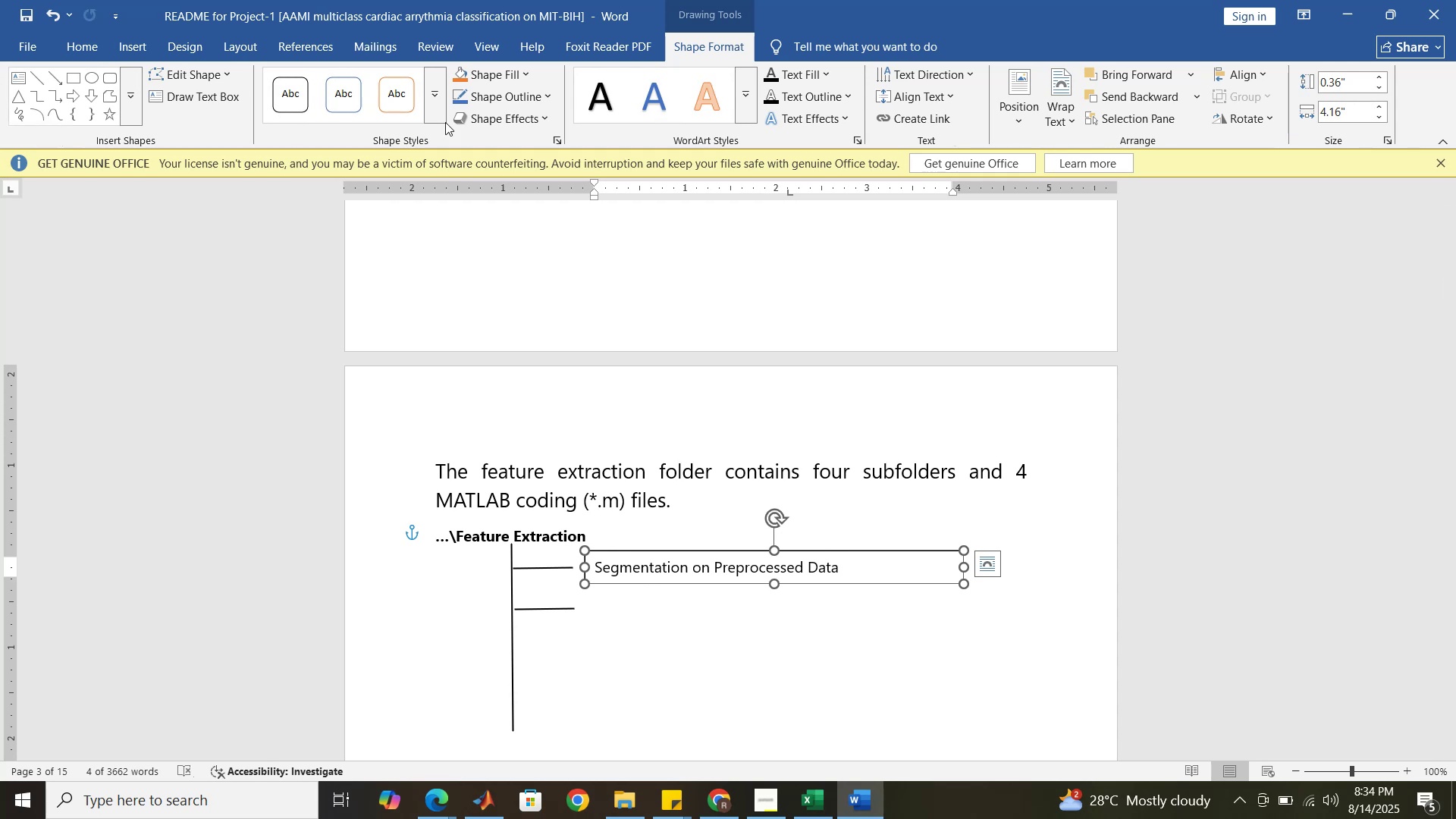 
mouse_move([565, 100])
 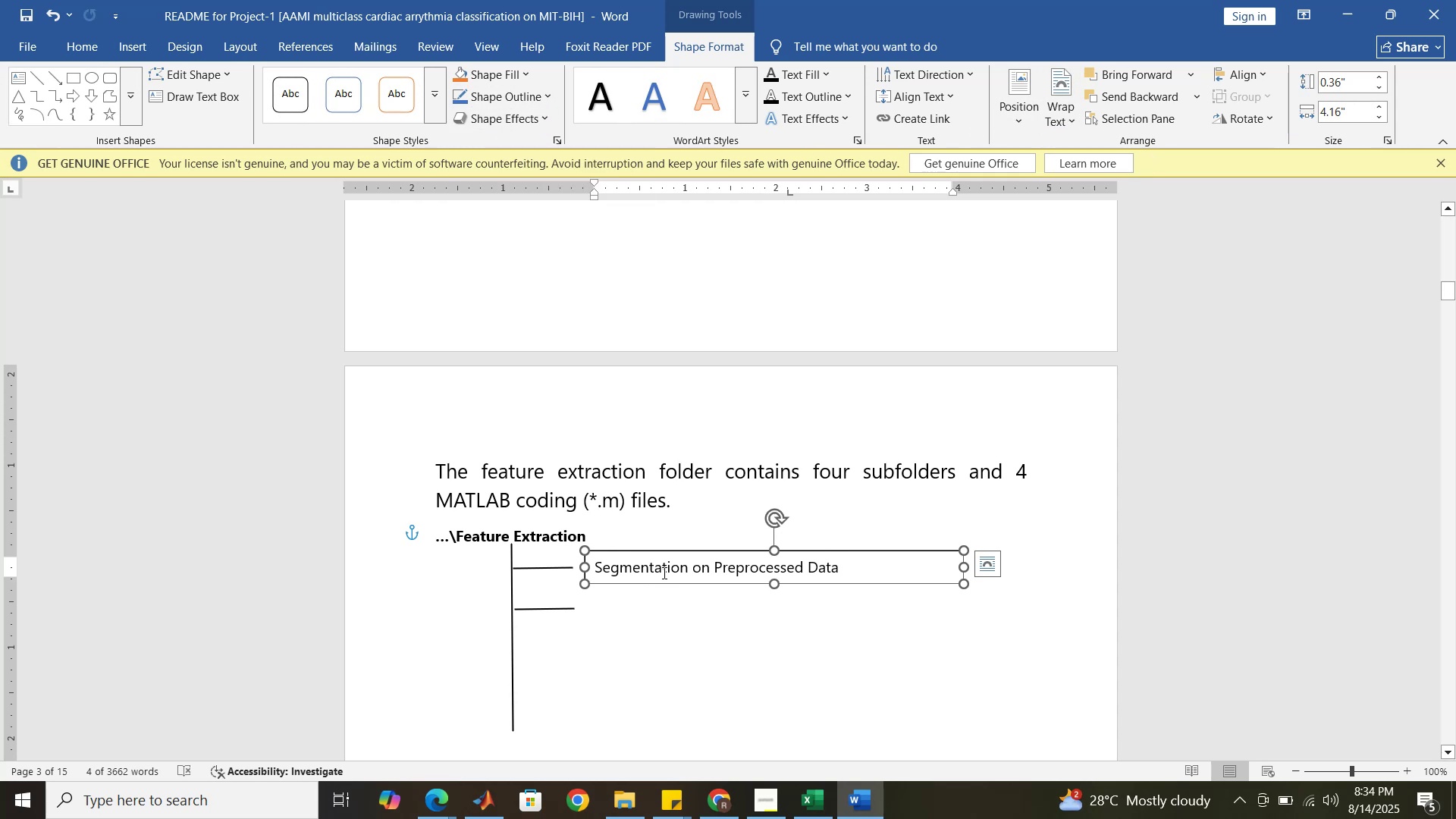 
double_click([664, 585])
 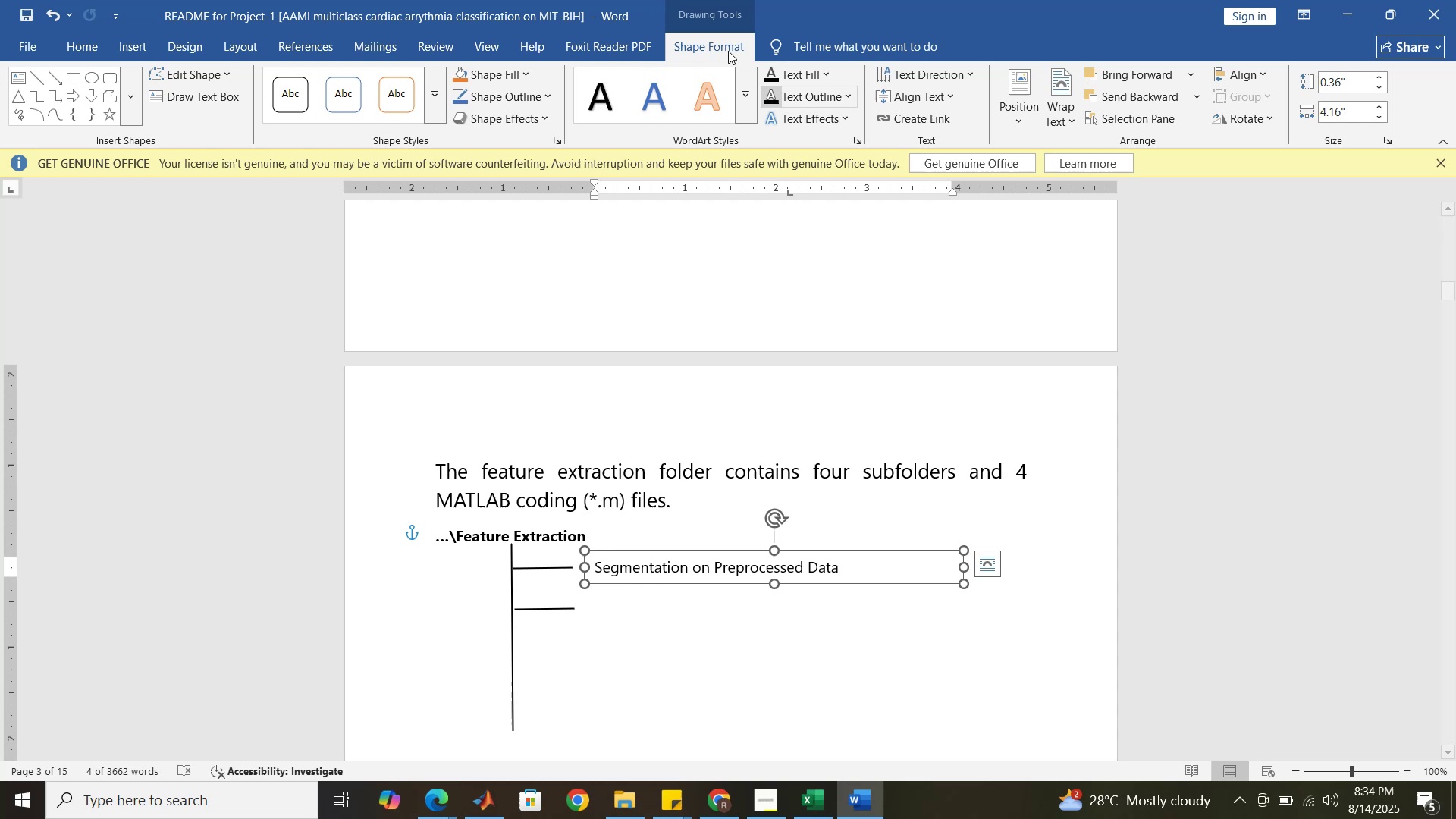 
left_click([715, 39])
 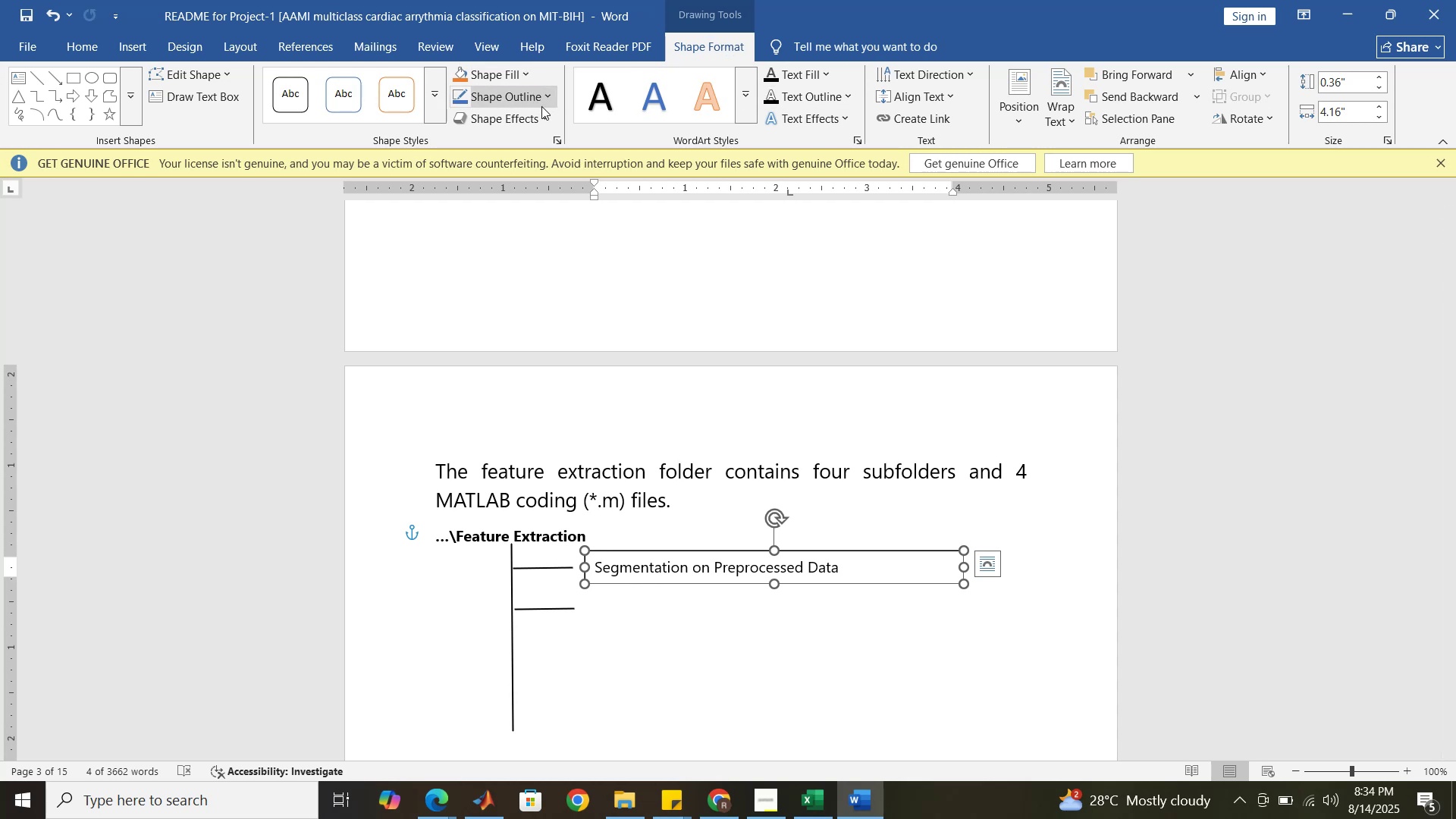 
left_click([551, 104])
 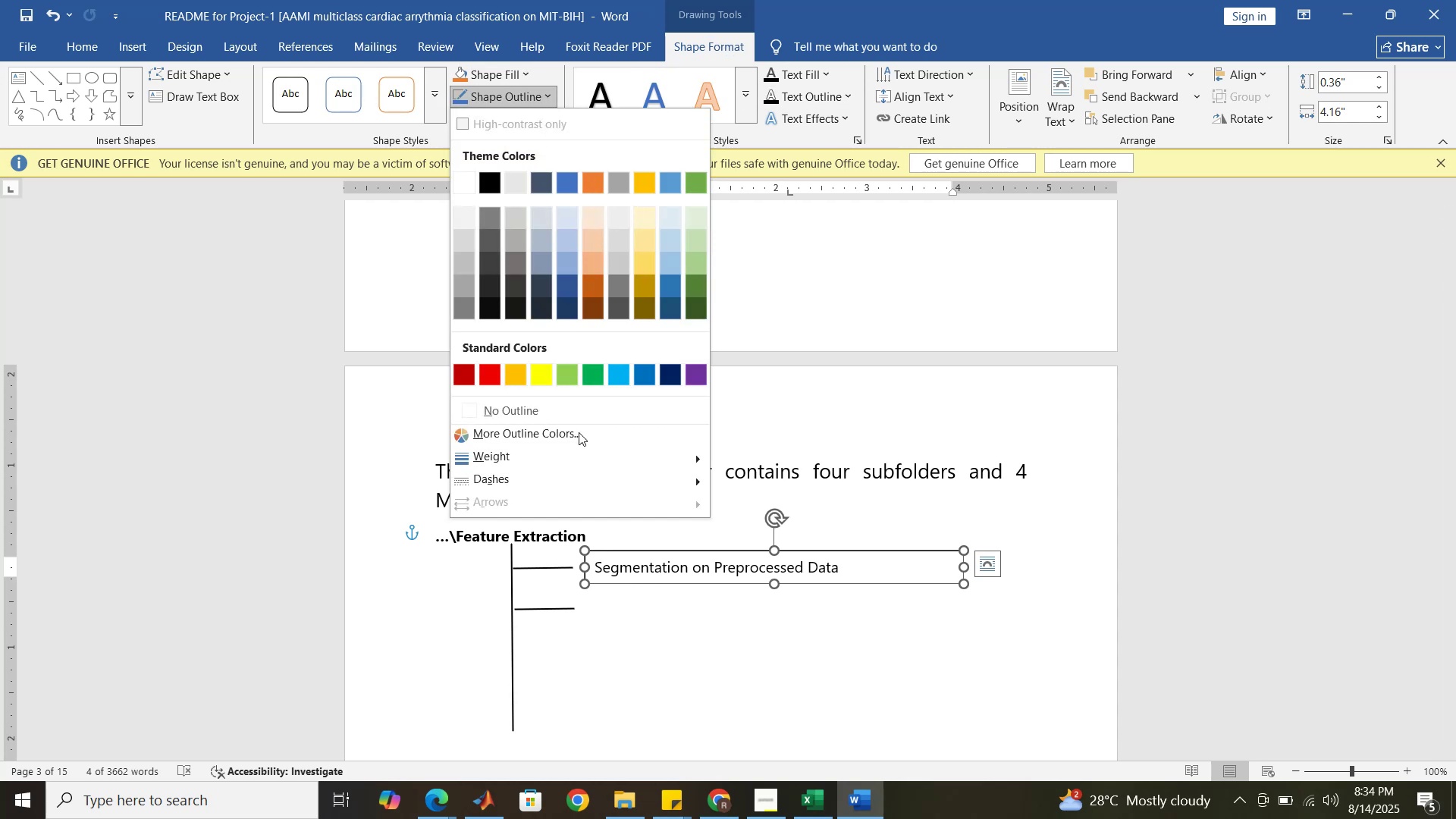 
mouse_move([613, 488])
 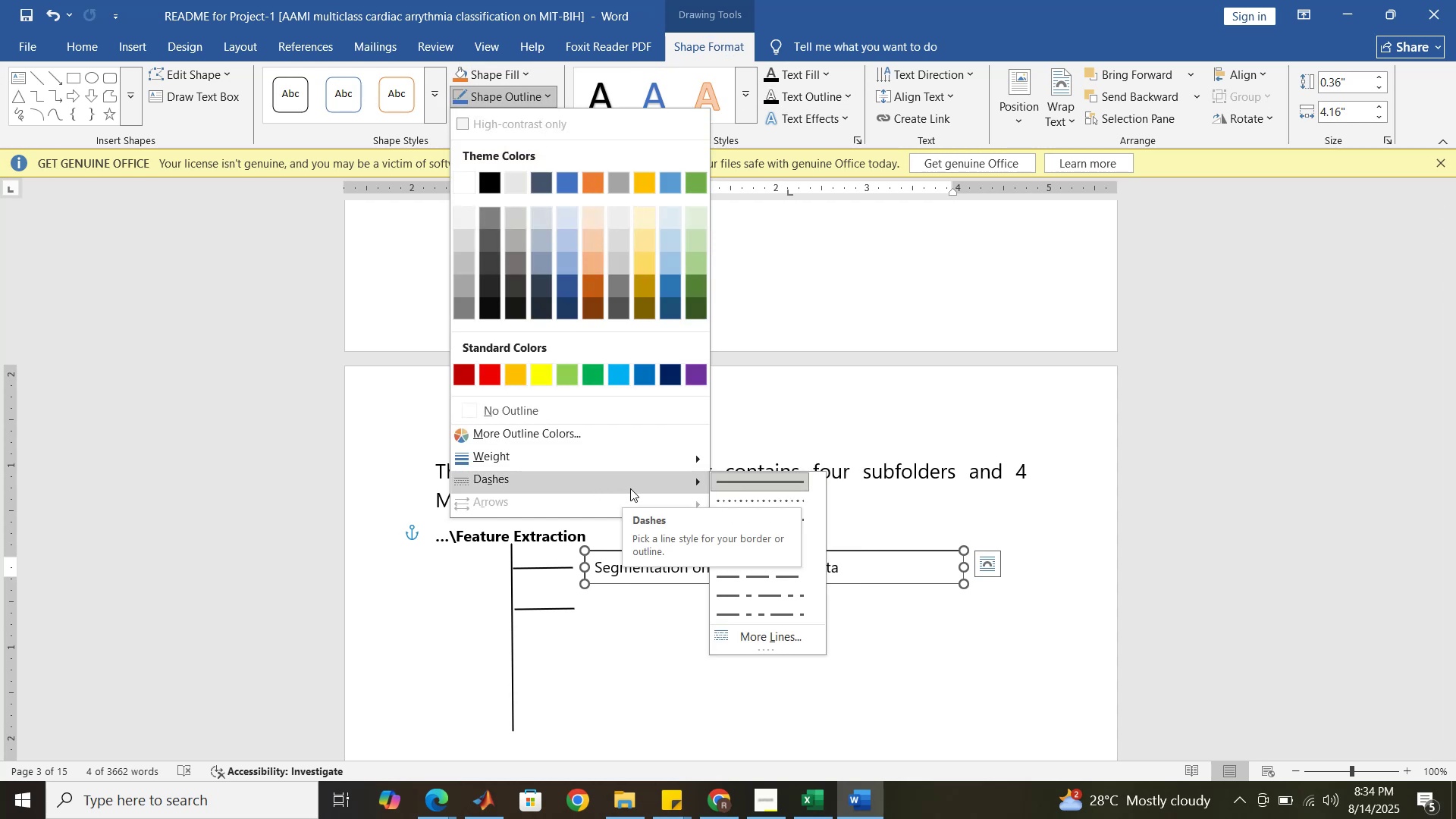 
mouse_move([761, 517])
 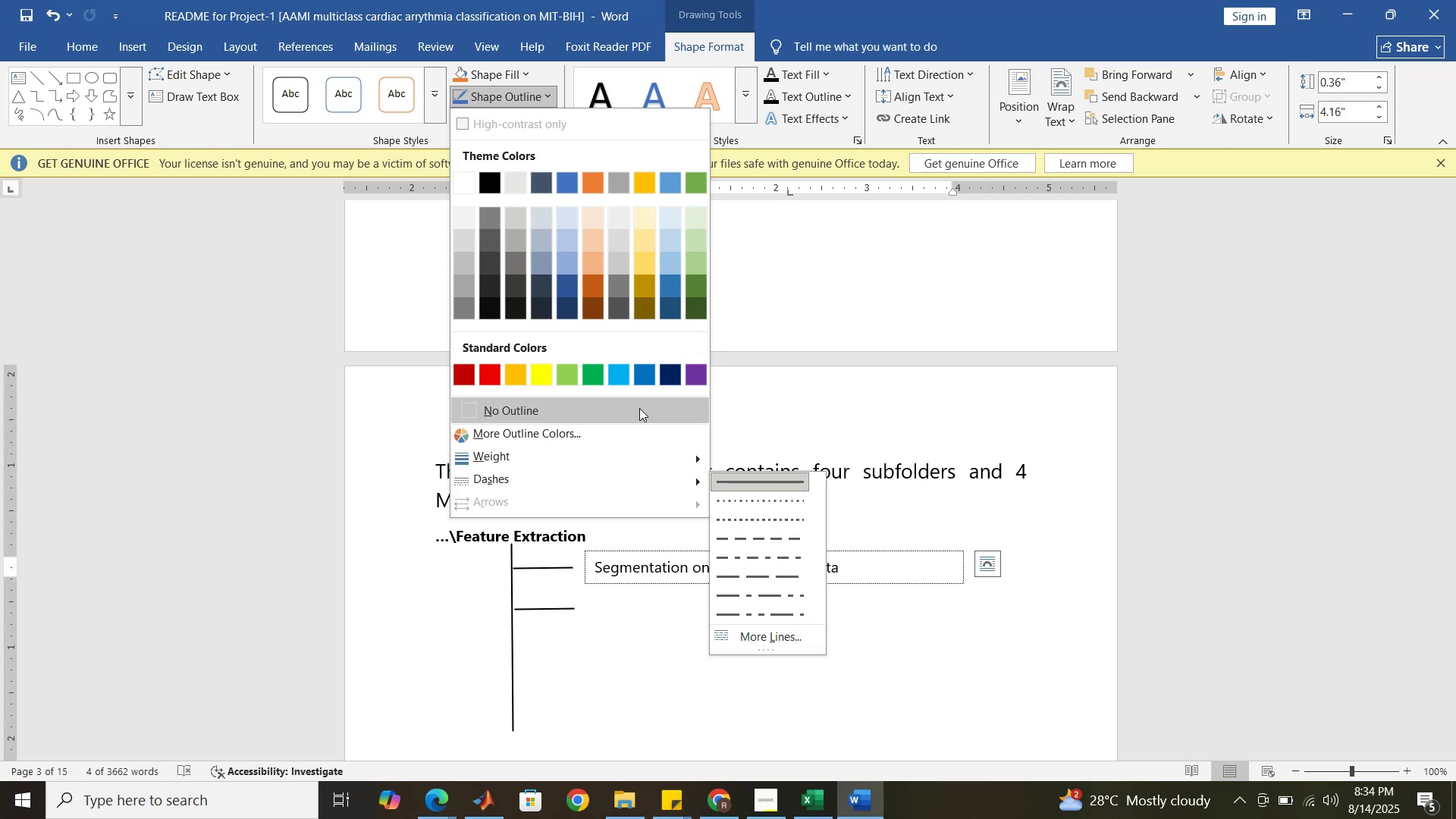 
left_click([639, 408])
 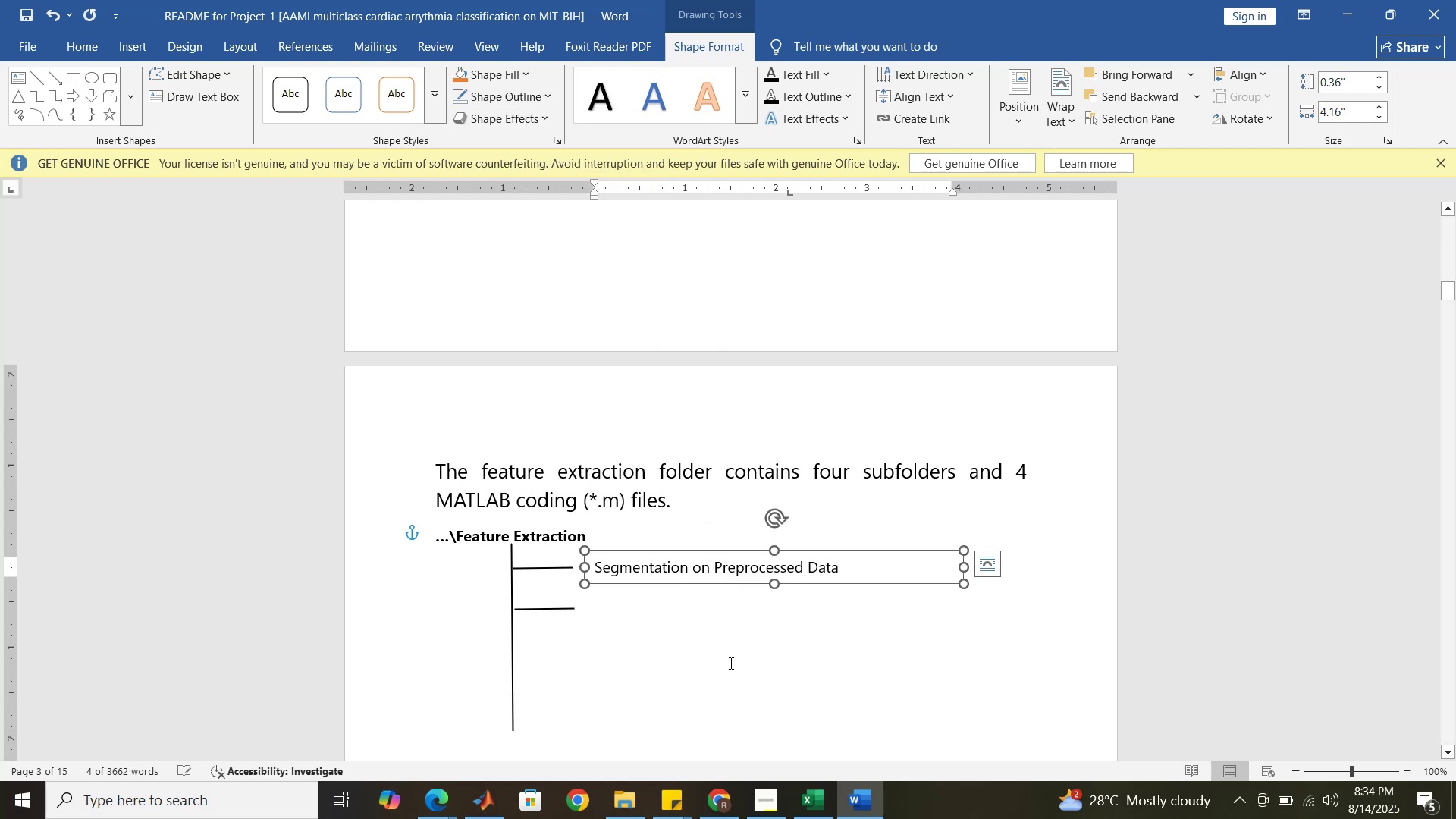 
left_click([730, 663])
 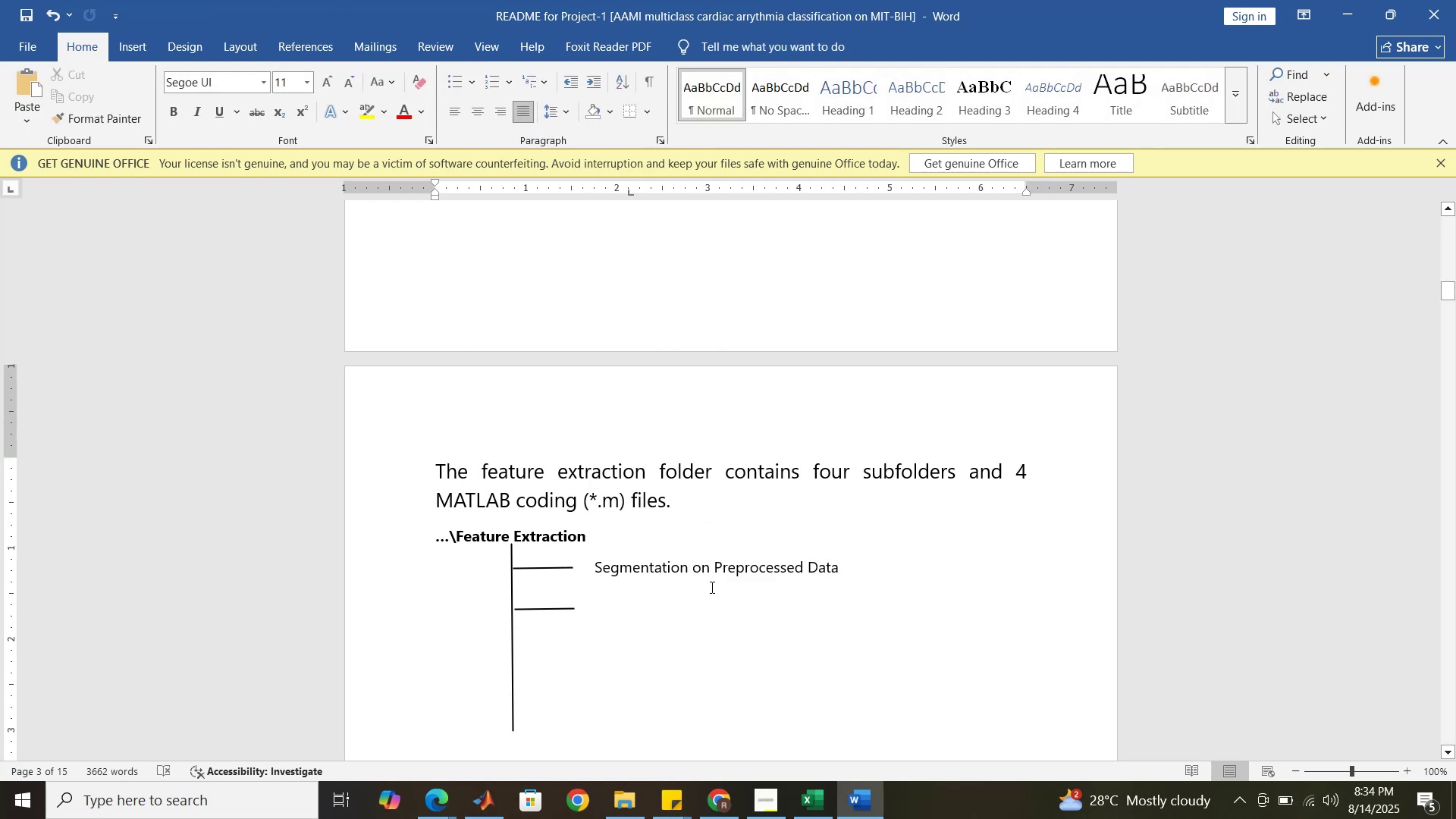 
left_click([711, 570])
 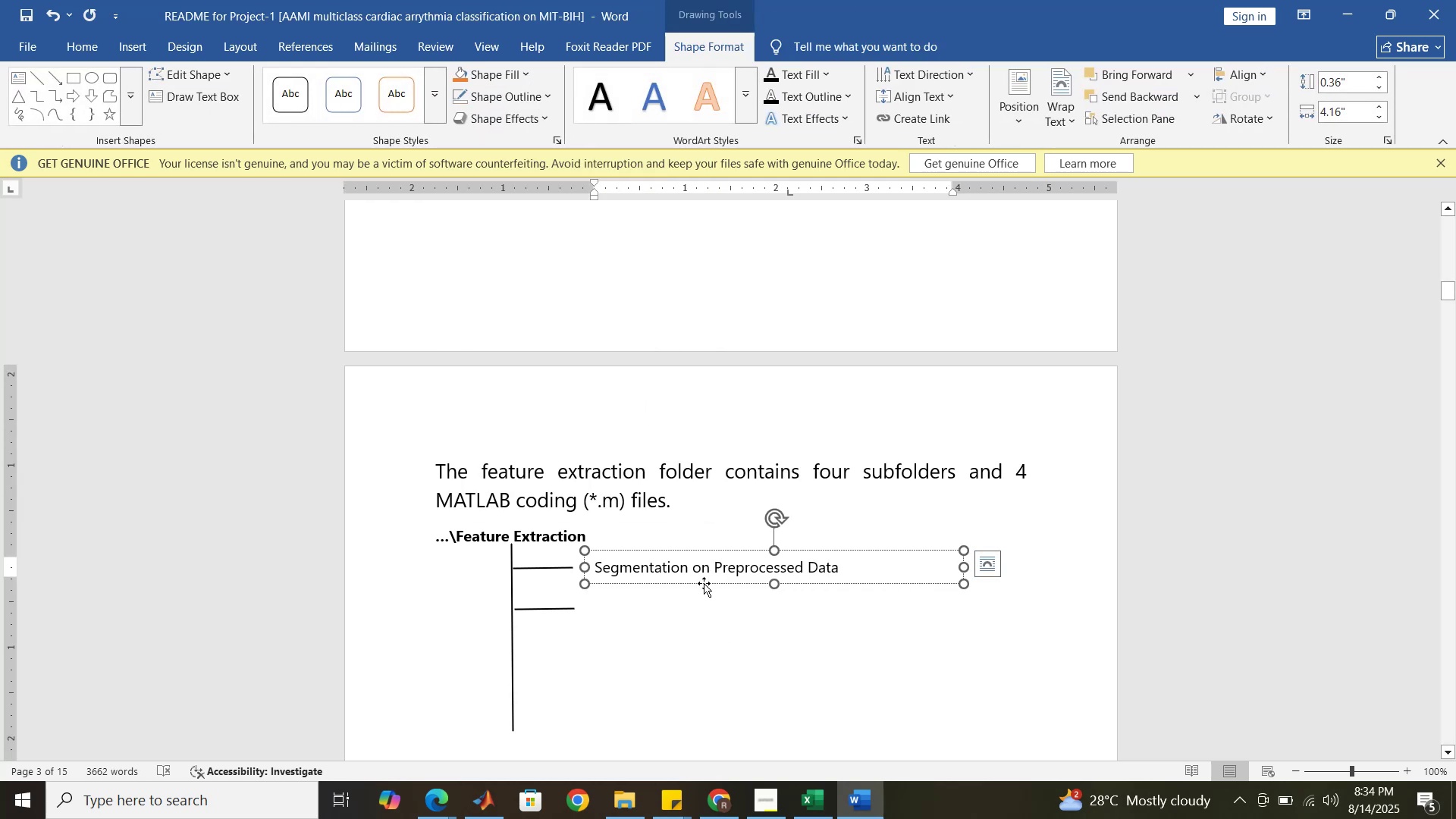 
left_click_drag(start_coordinate=[704, 583], to_coordinate=[695, 583])
 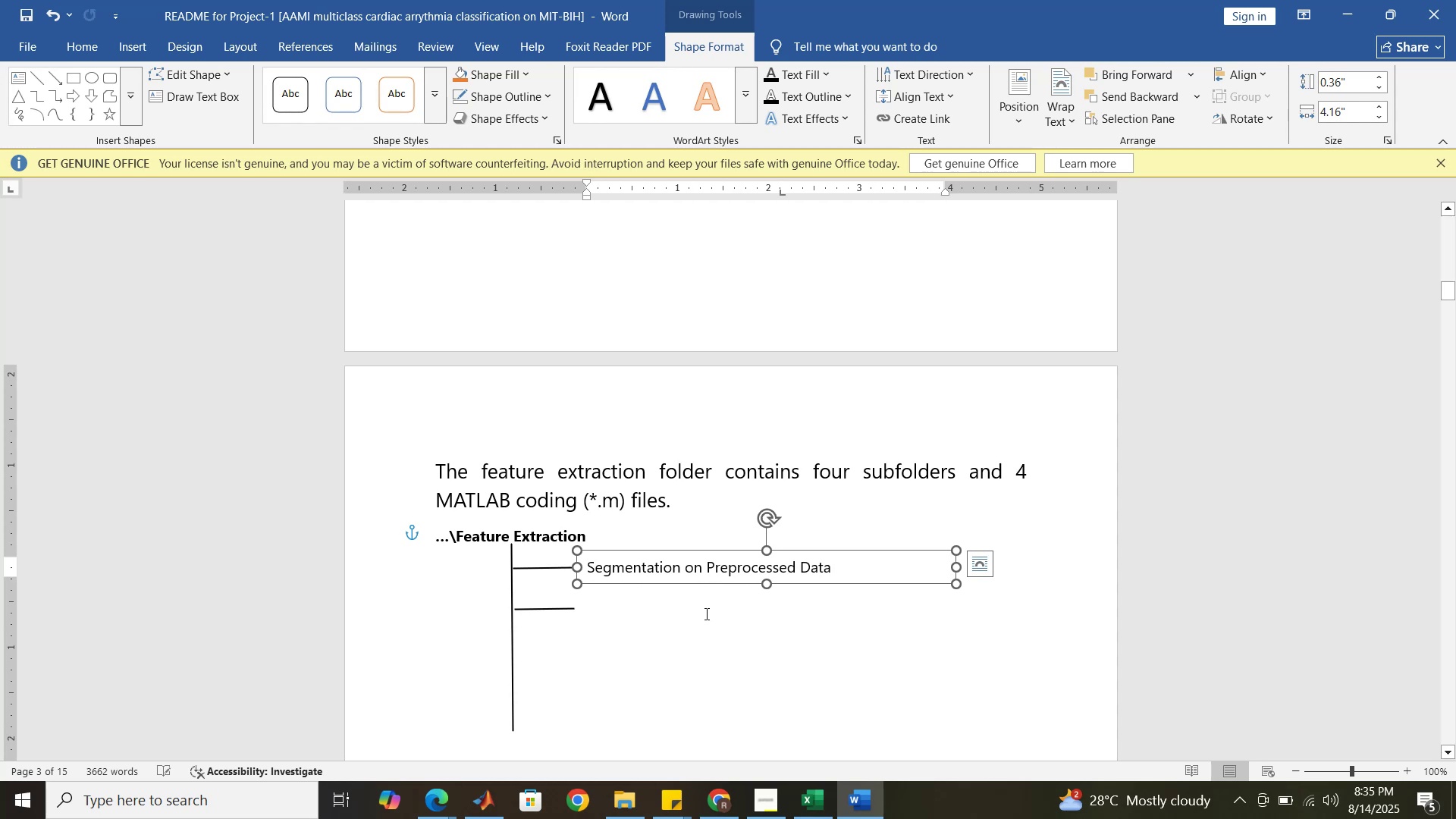 
left_click([705, 613])
 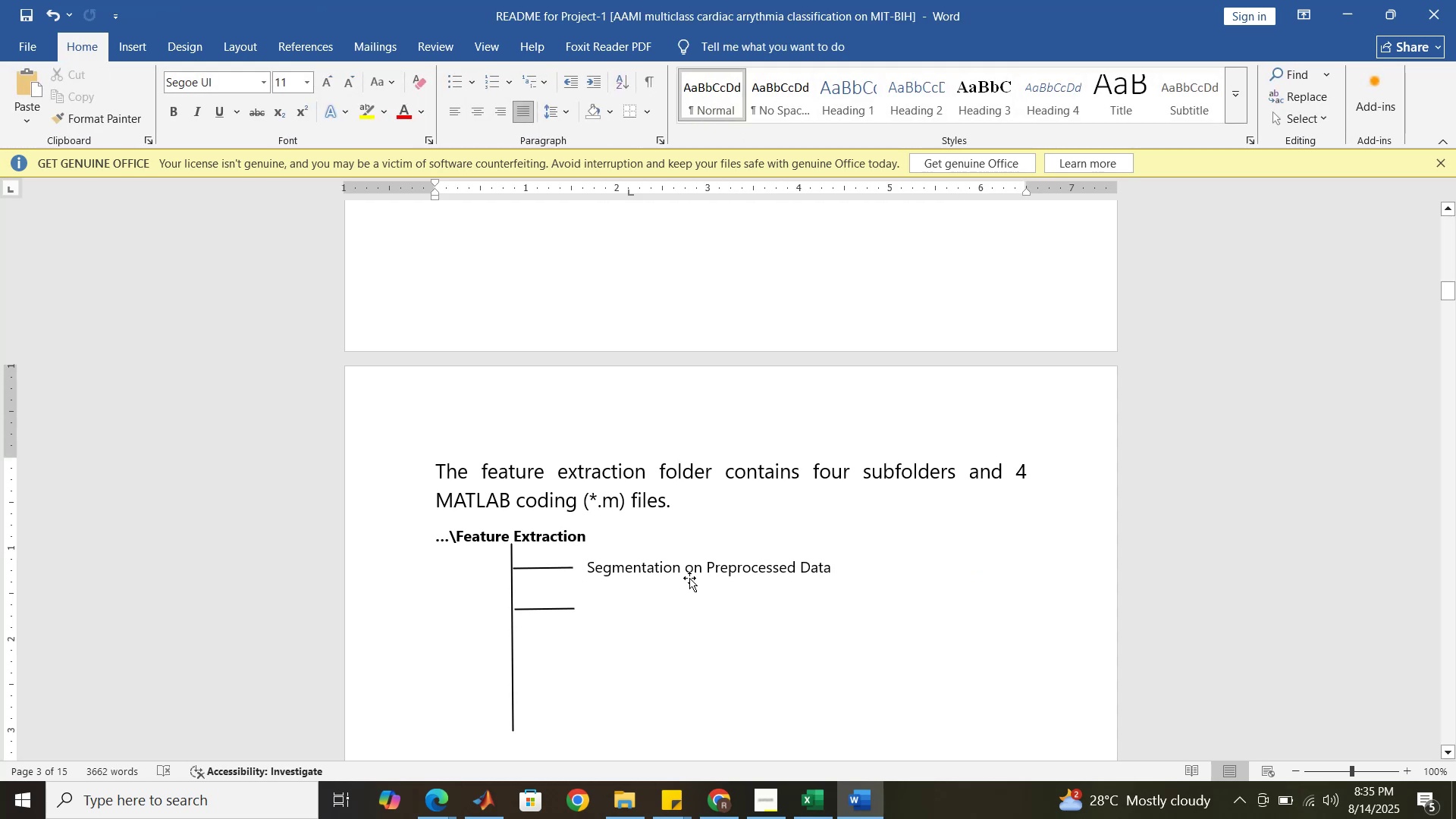 
left_click([689, 576])
 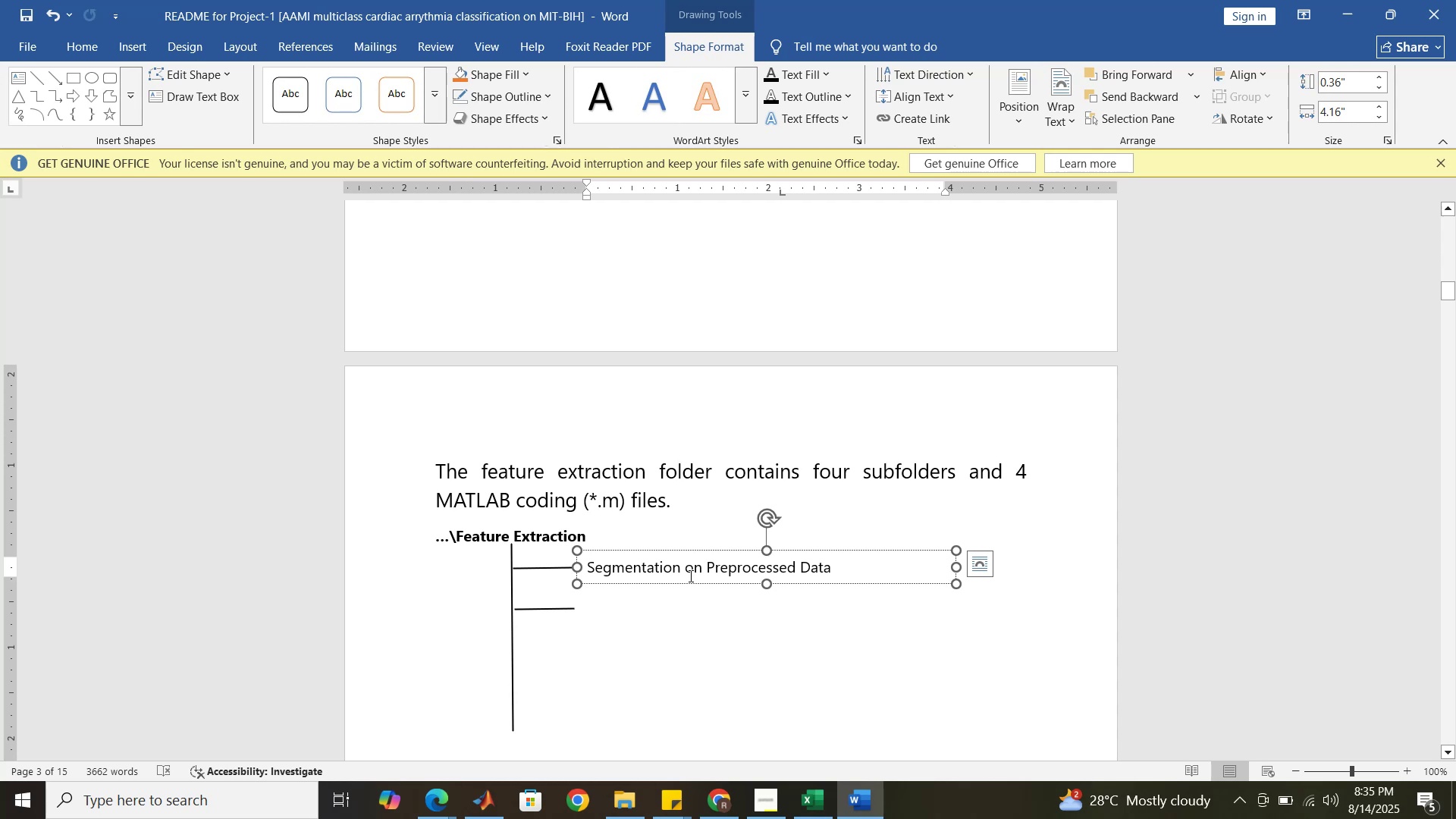 
left_click([689, 576])
 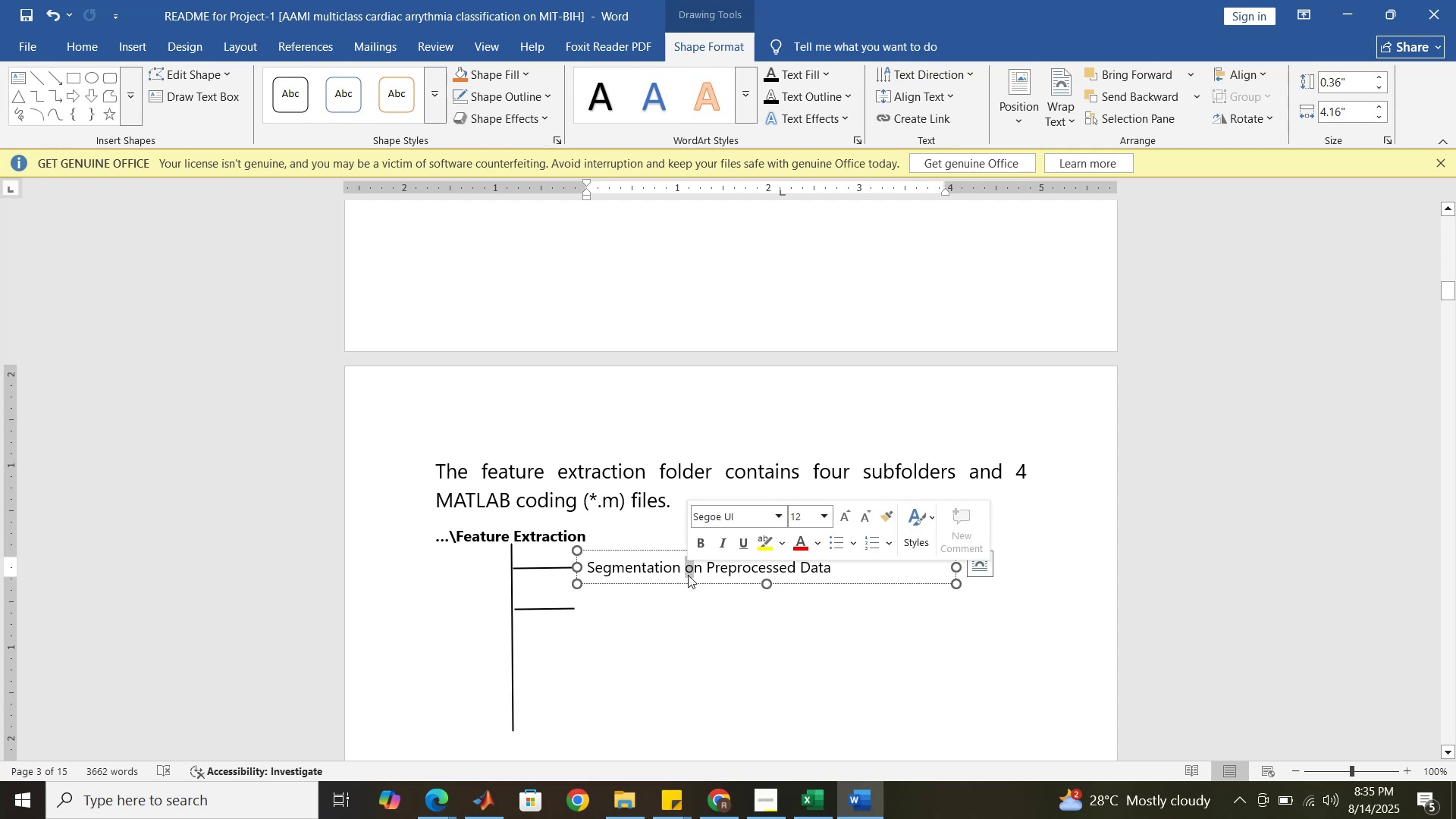 
left_click([687, 582])
 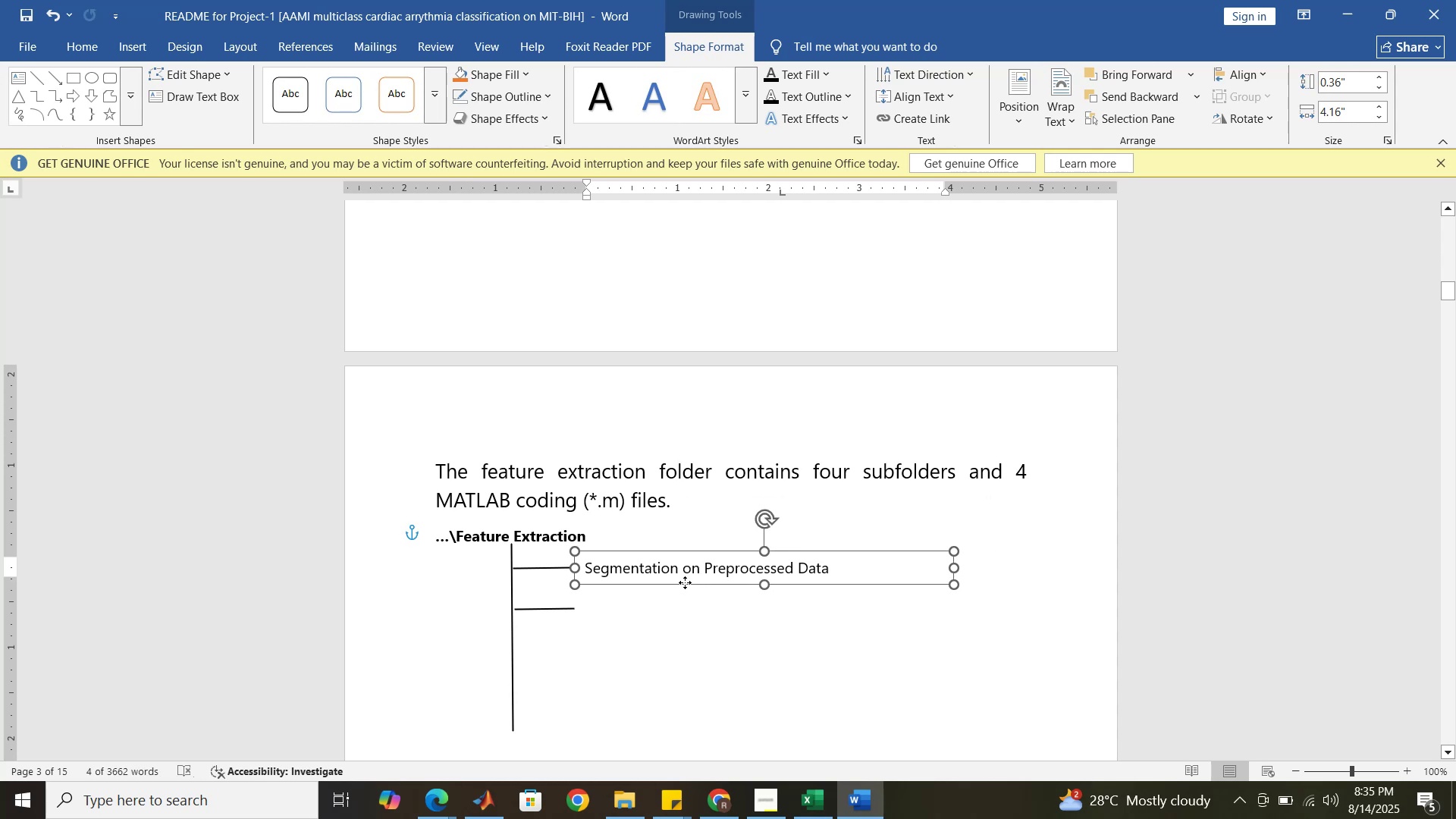 
left_click([692, 607])
 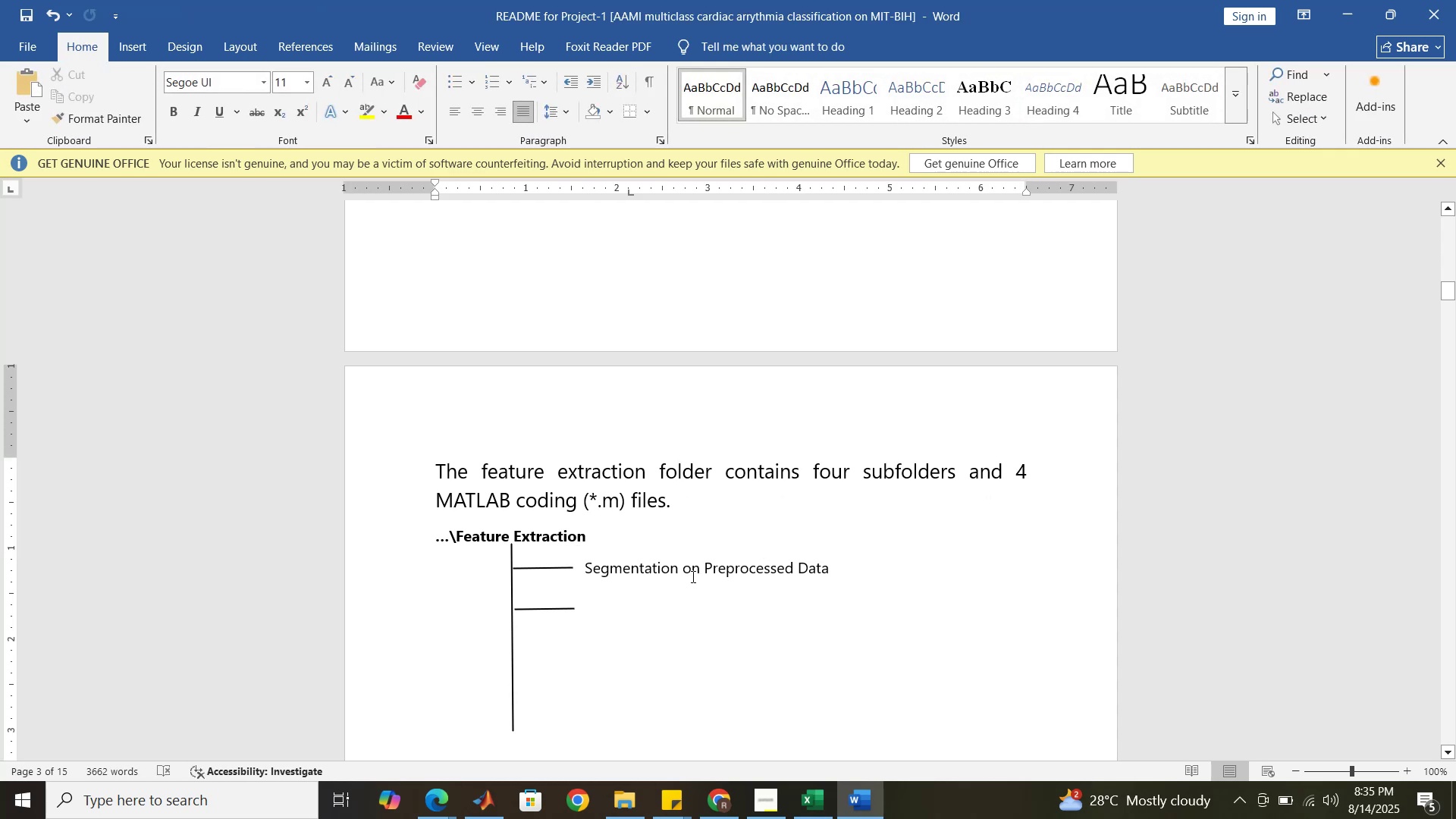 
left_click([692, 571])
 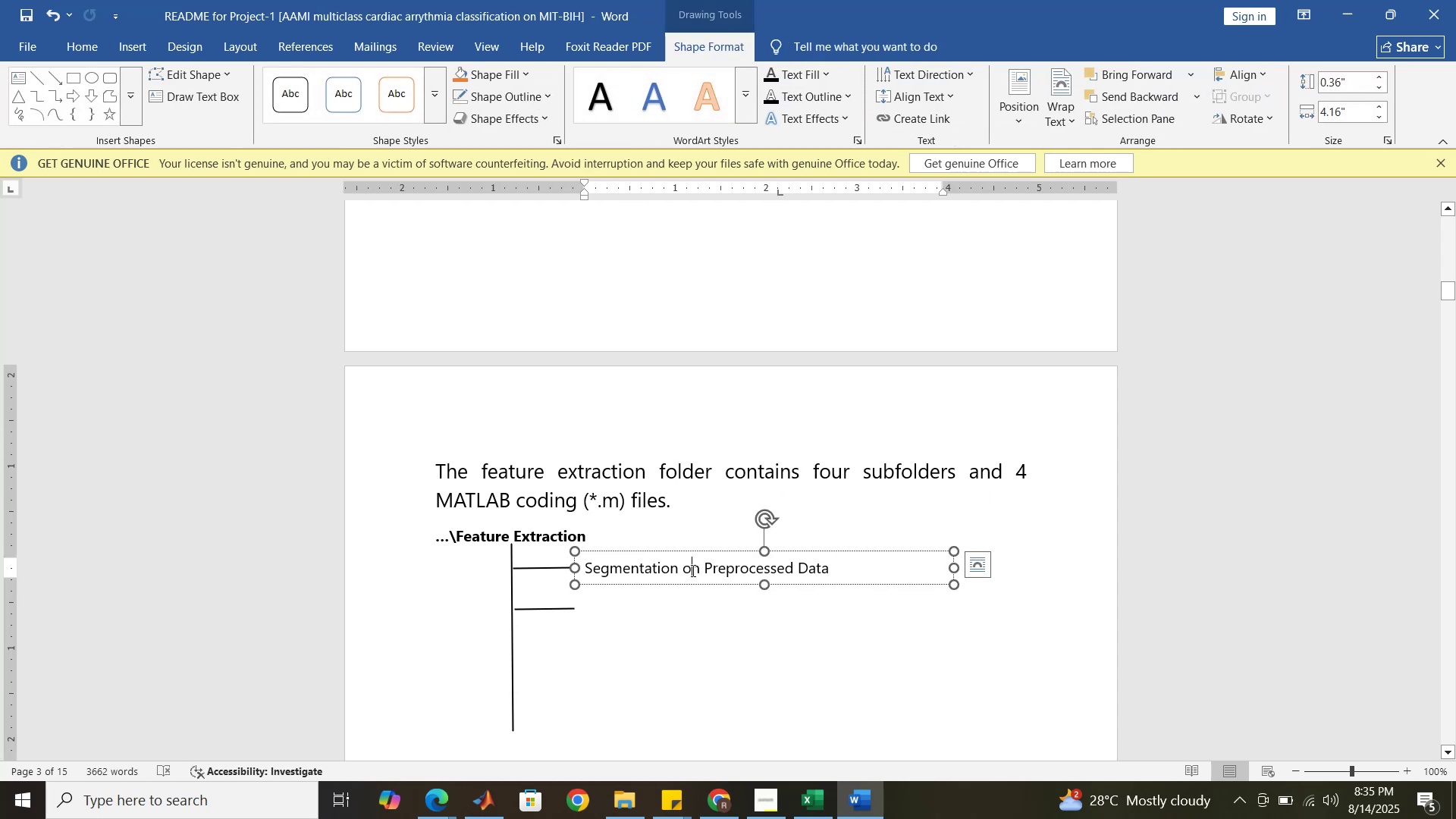 
left_click([695, 600])
 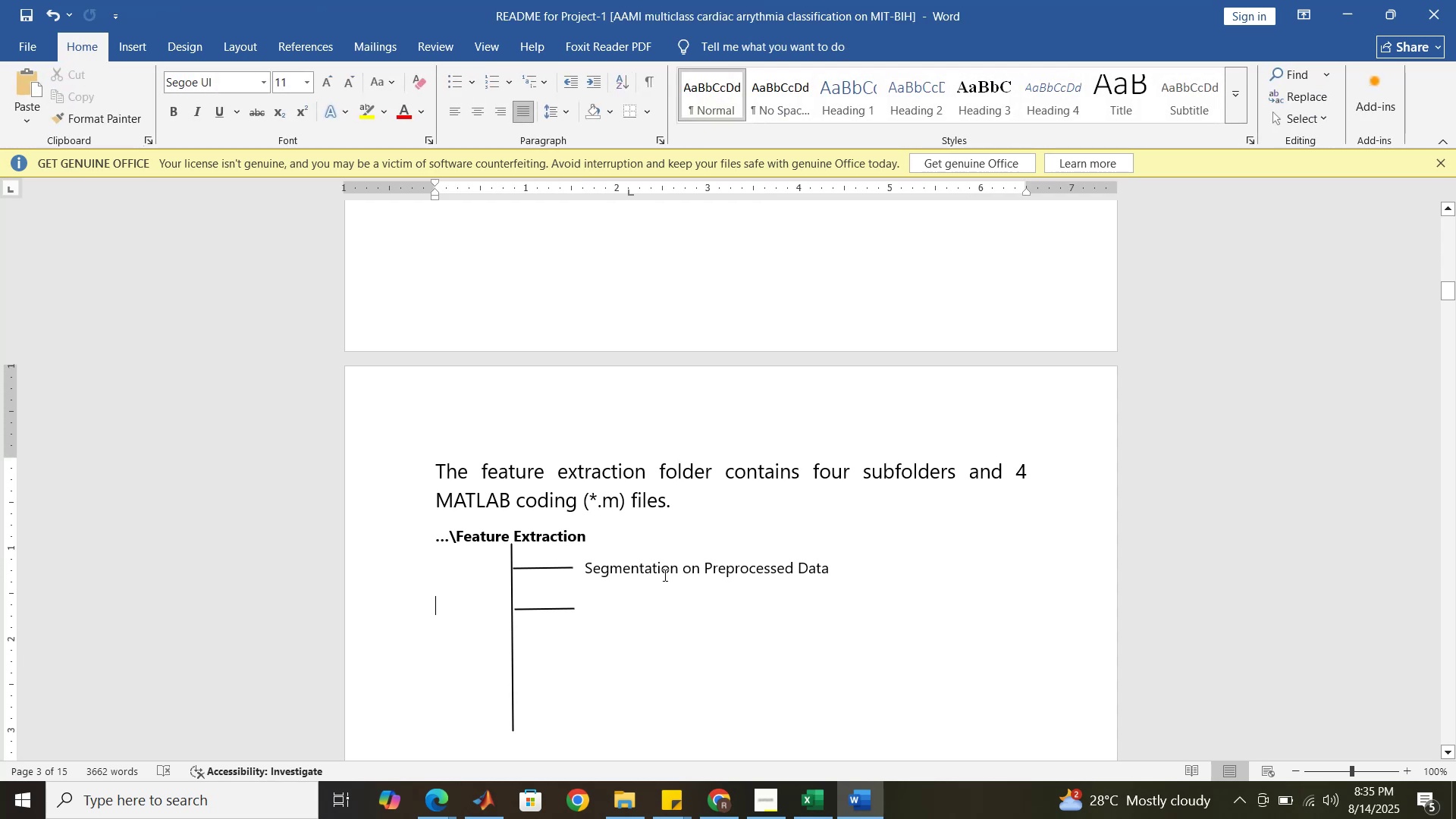 
left_click([667, 569])
 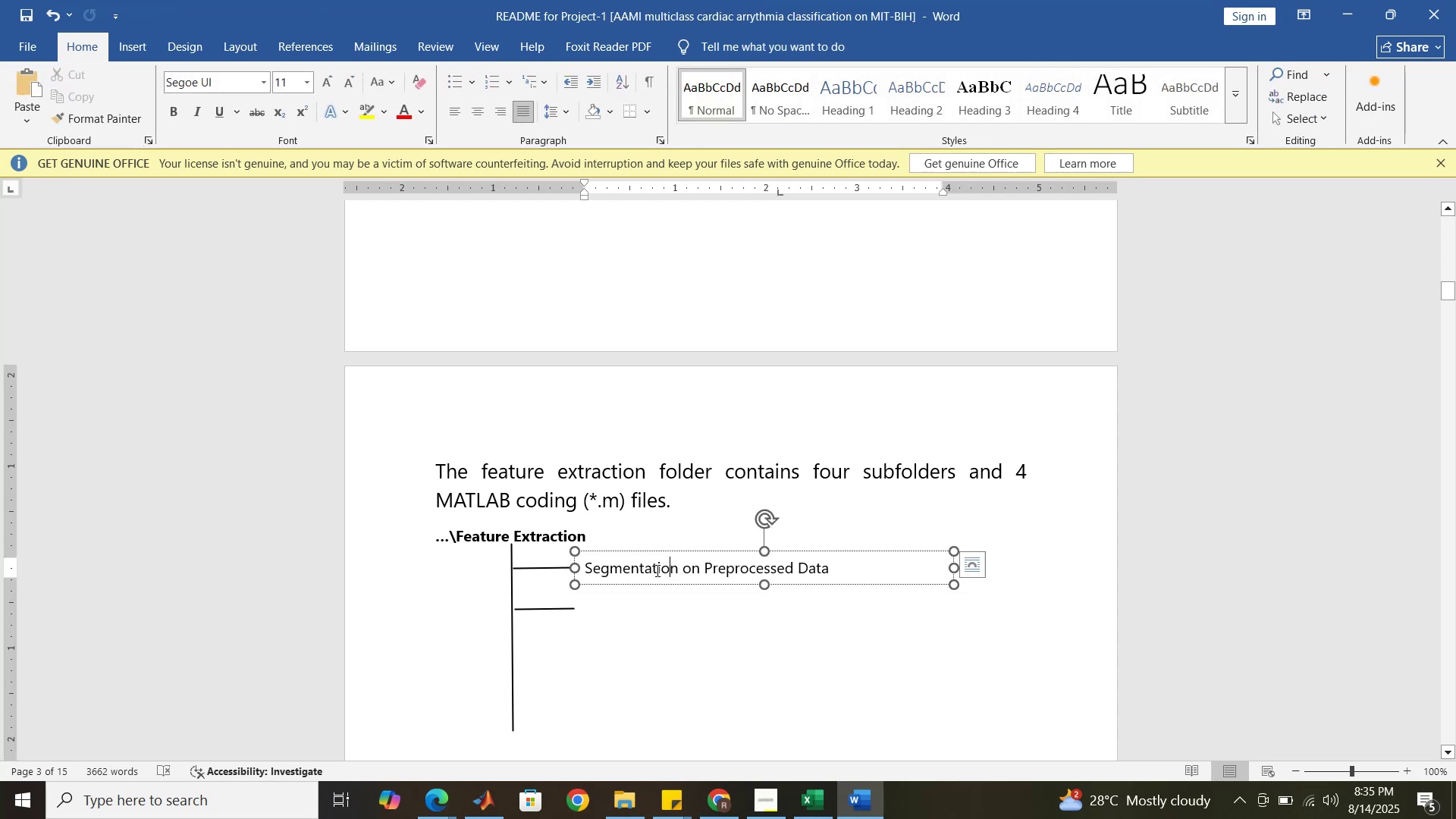 
hold_key(key=ControlLeft, duration=1.5)
left_click([559, 562])
 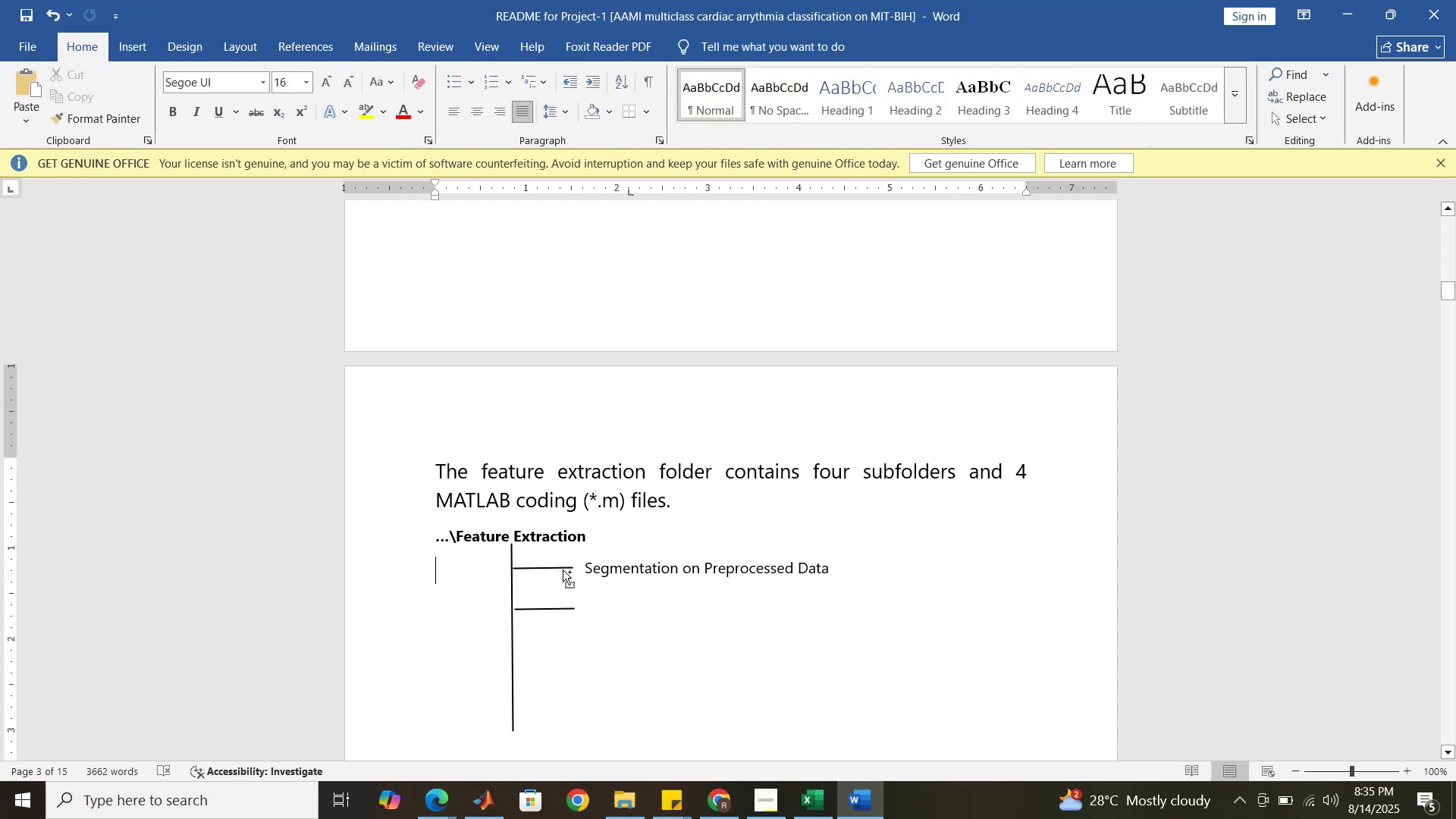 
hold_key(key=ControlLeft, duration=1.52)
left_click([563, 570])
 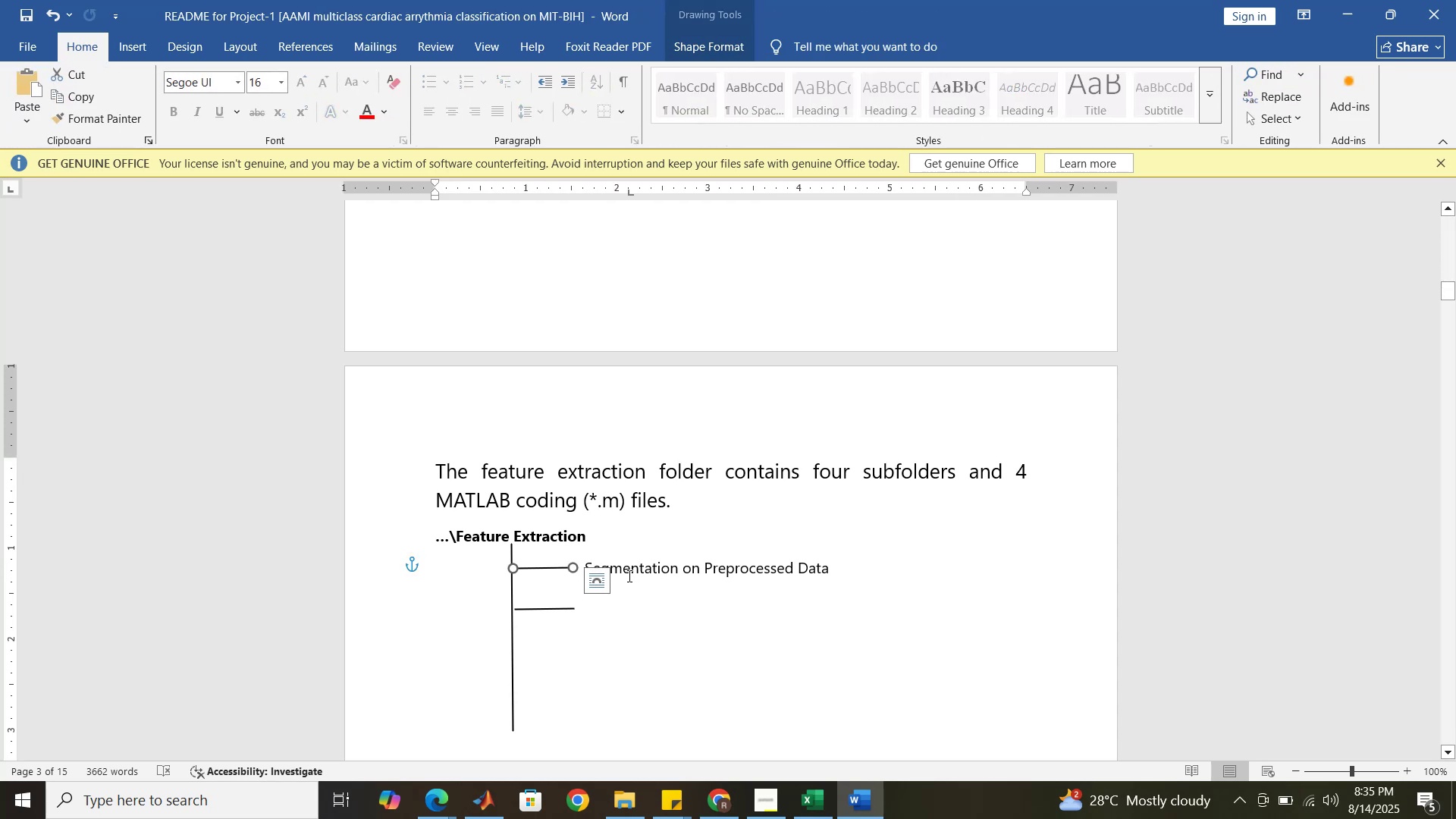 
left_click([628, 576])
 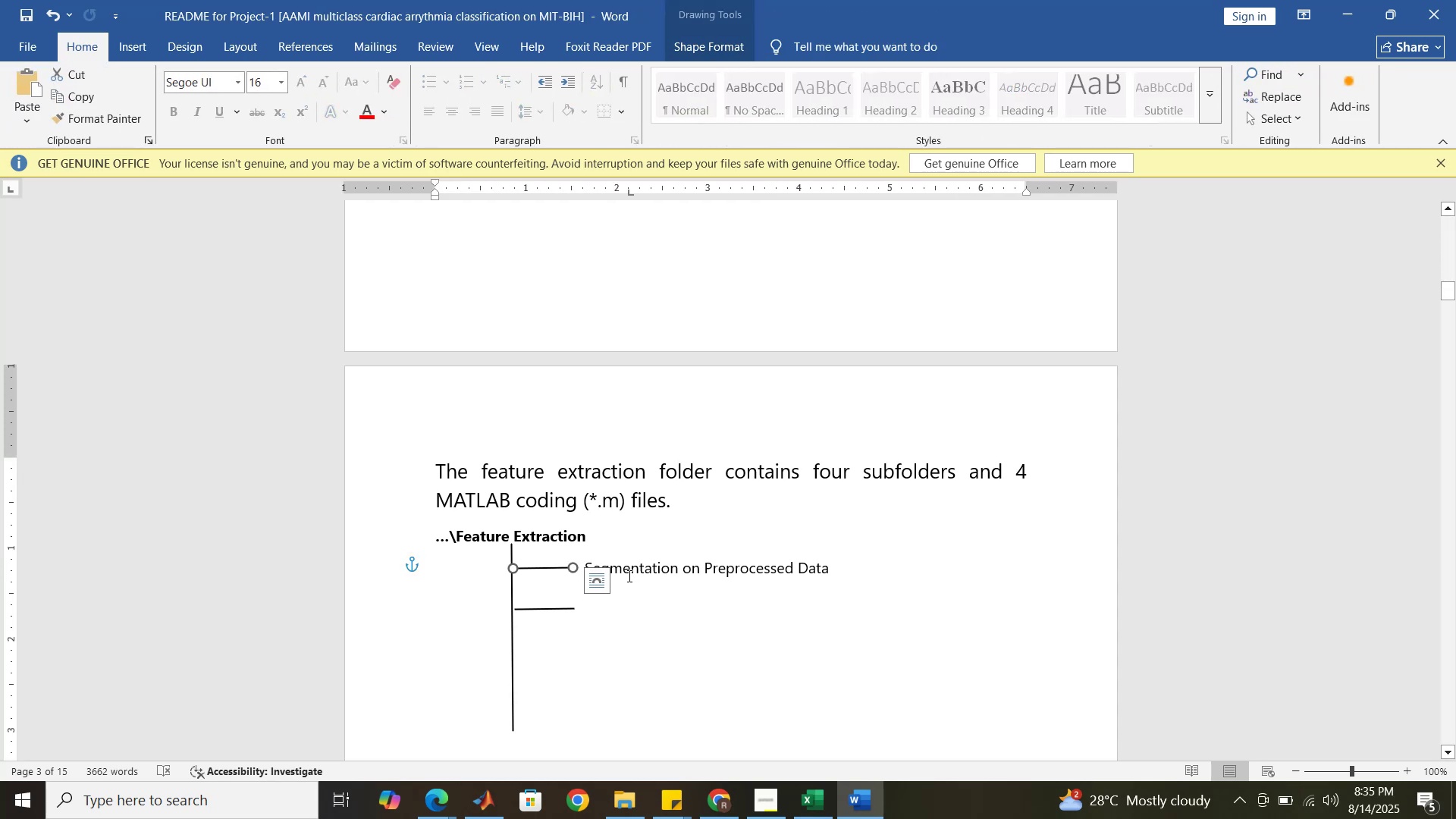 
hold_key(key=ControlLeft, duration=1.52)
left_click([617, 581])
 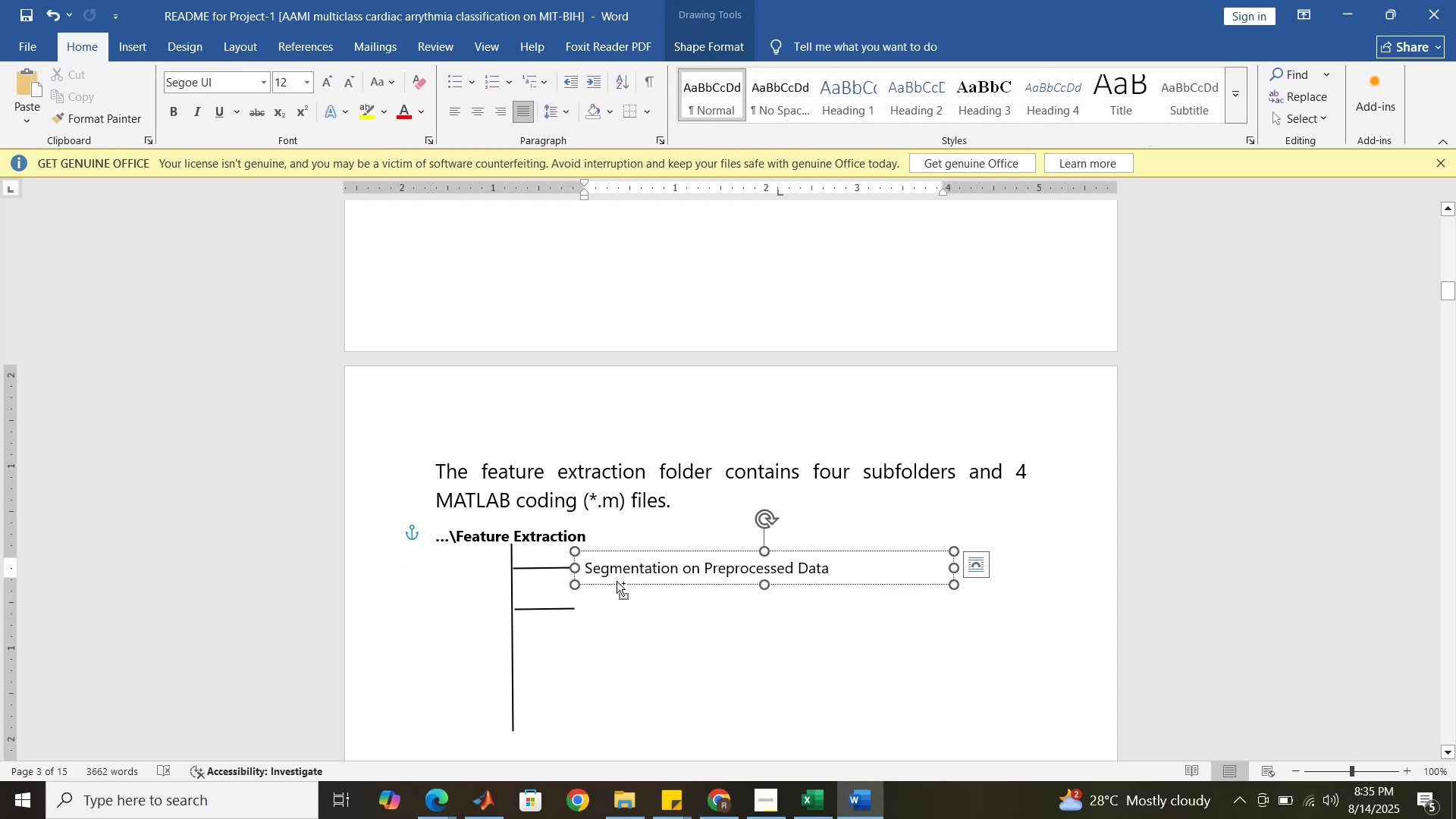 
hold_key(key=ControlLeft, duration=1.52)
left_click([560, 569])
 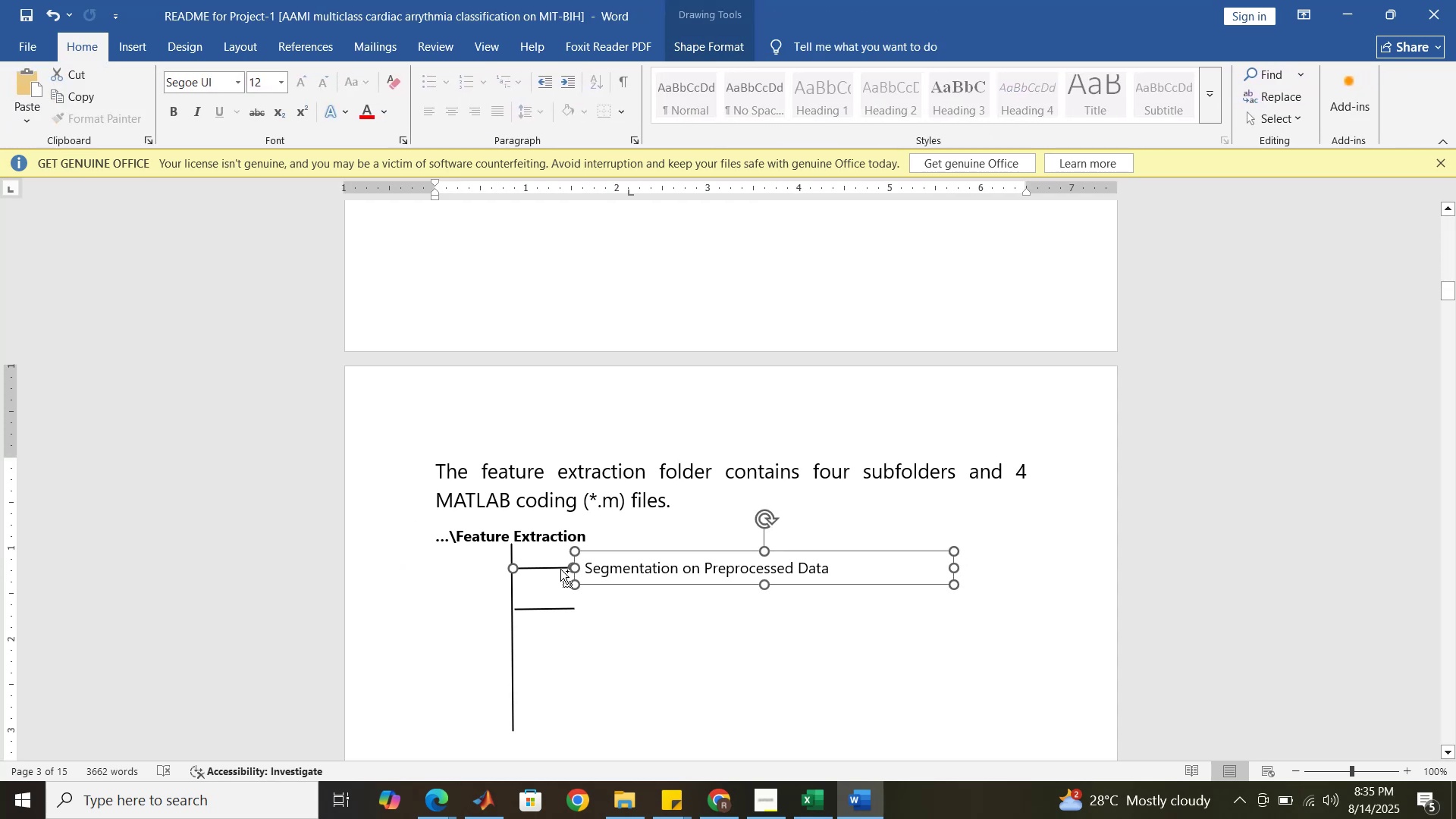 
hold_key(key=ControlLeft, duration=1.08)
 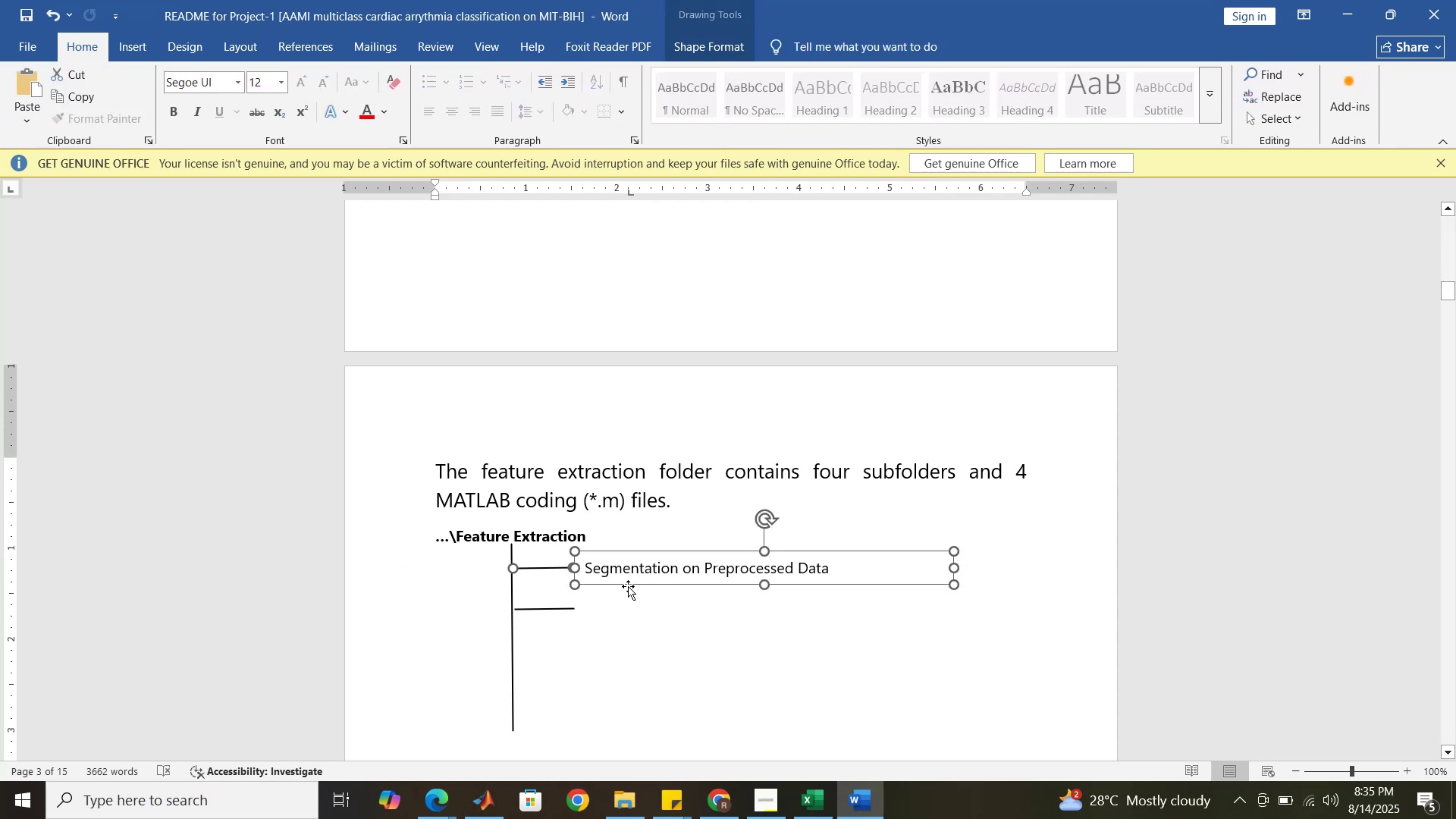 
right_click([628, 586])
 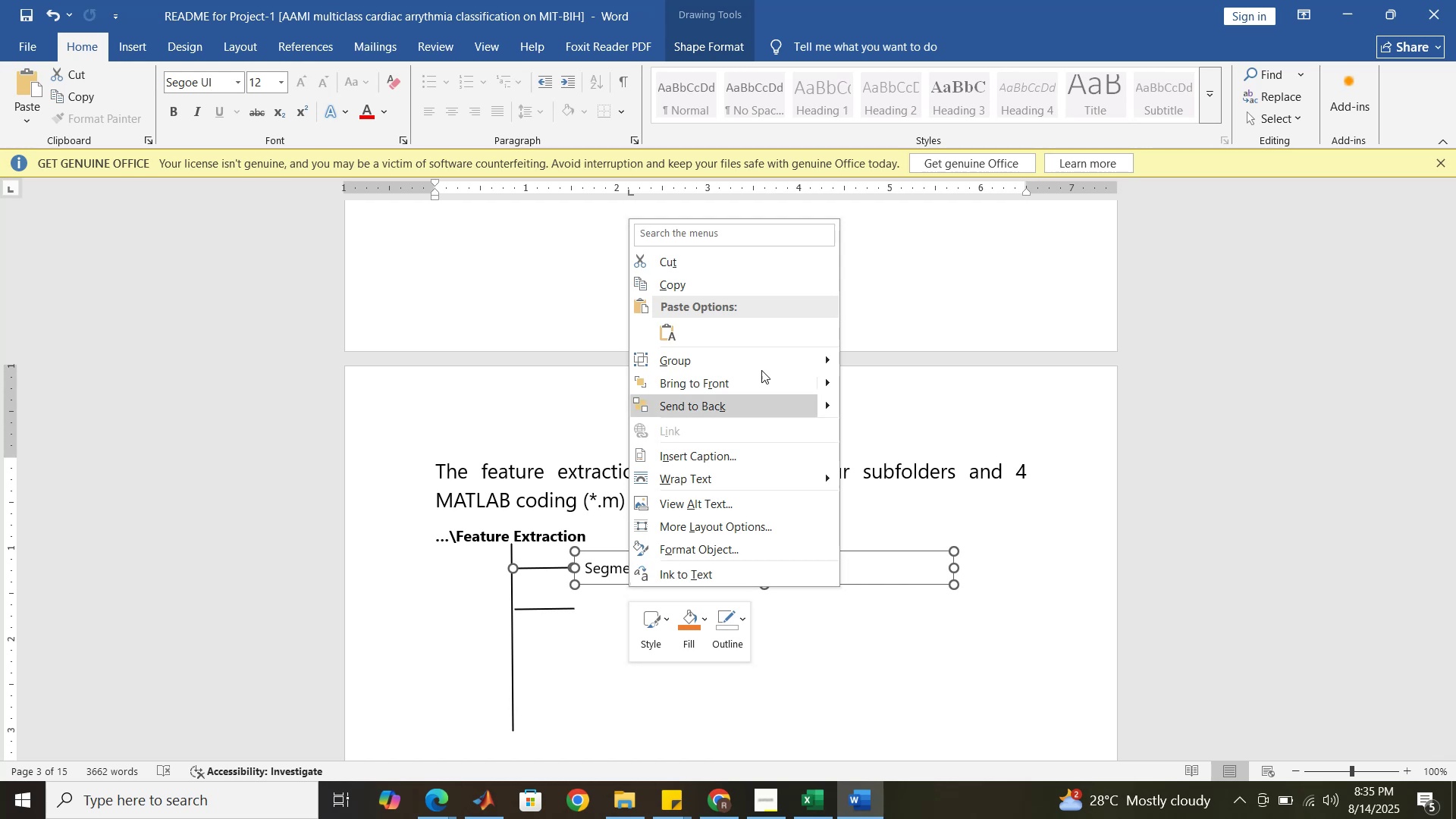 
left_click([874, 359])
 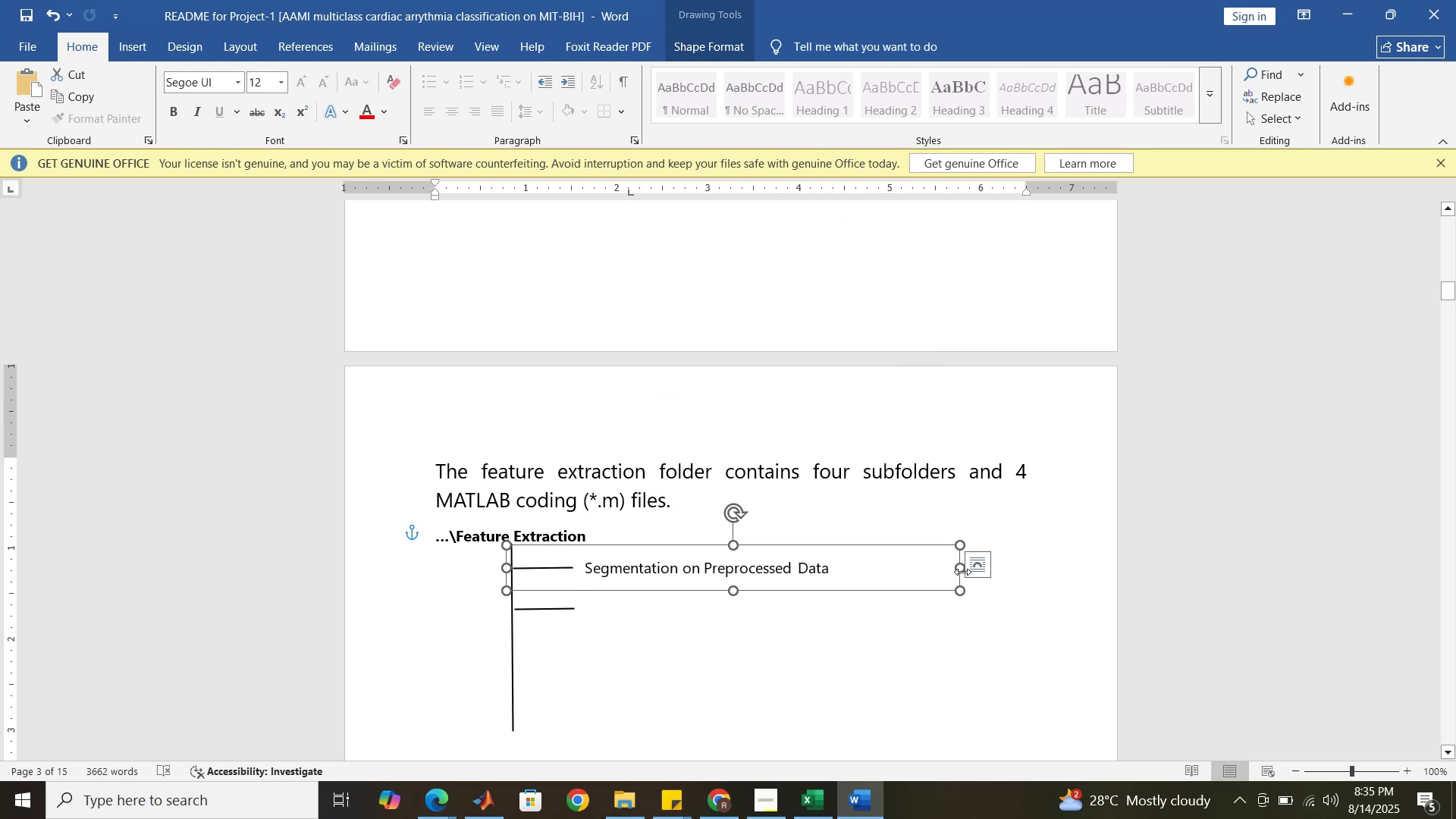 
left_click_drag(start_coordinate=[962, 572], to_coordinate=[821, 574])
 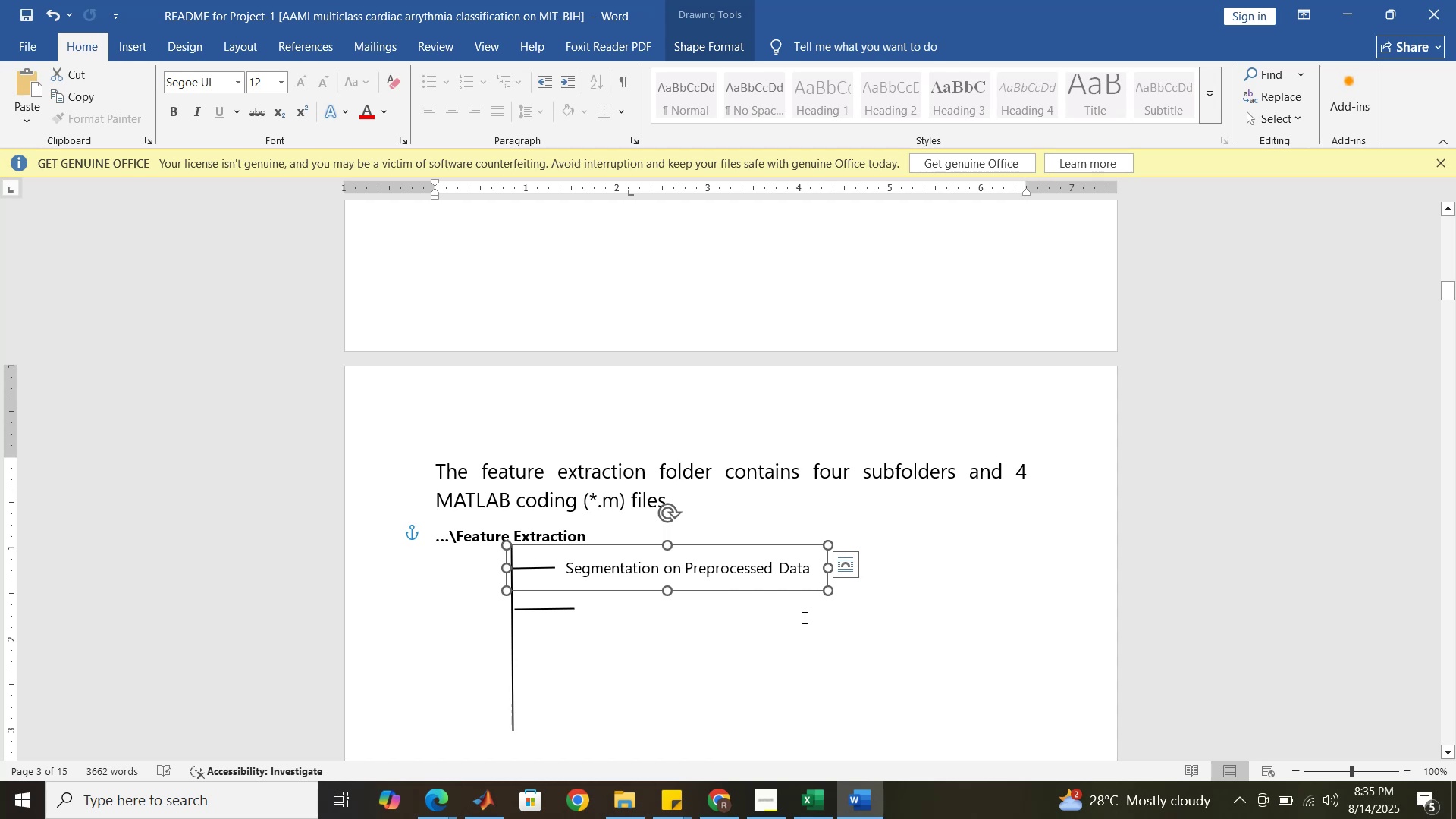 
left_click([805, 622])
 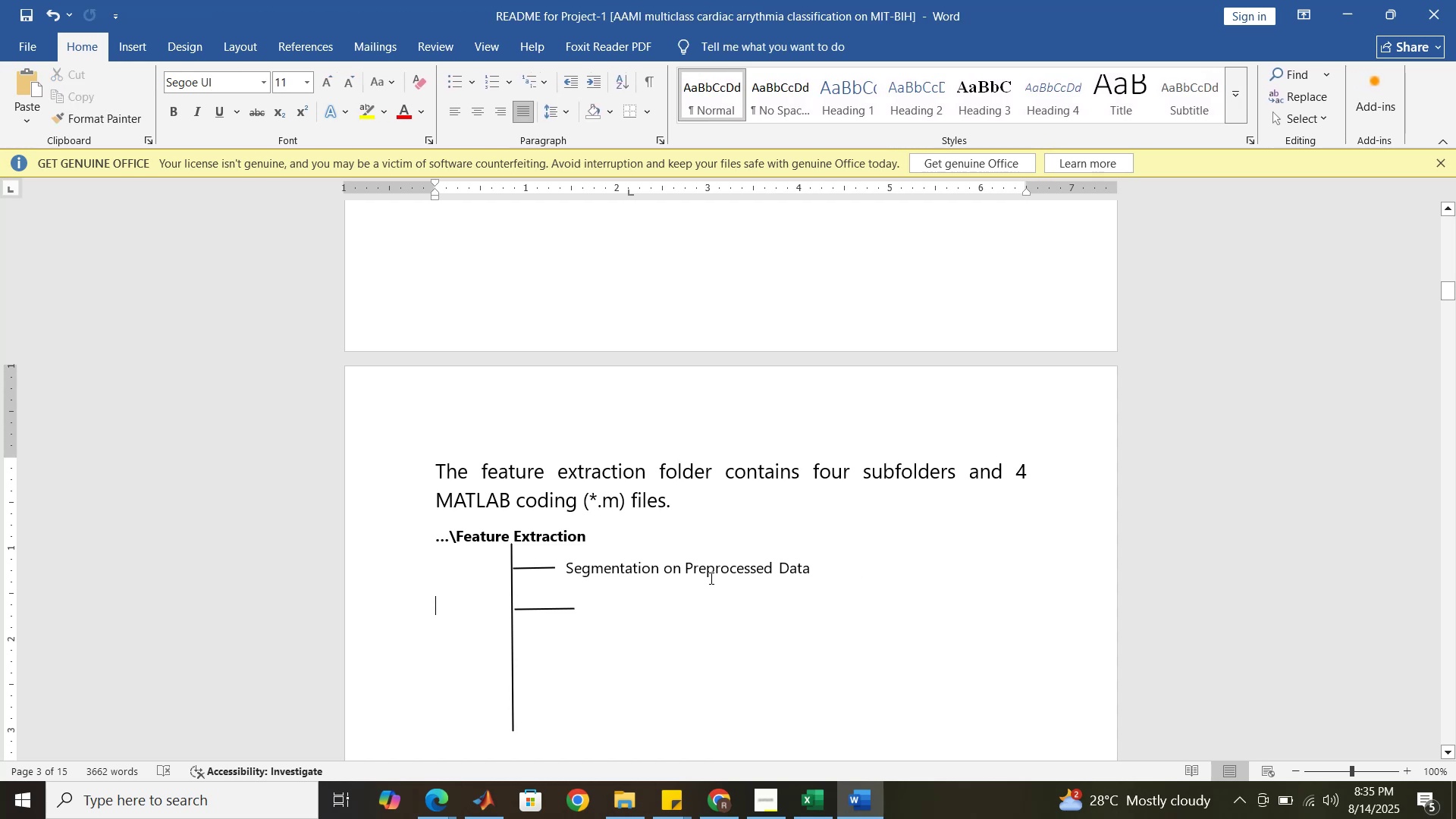 
left_click([710, 578])
 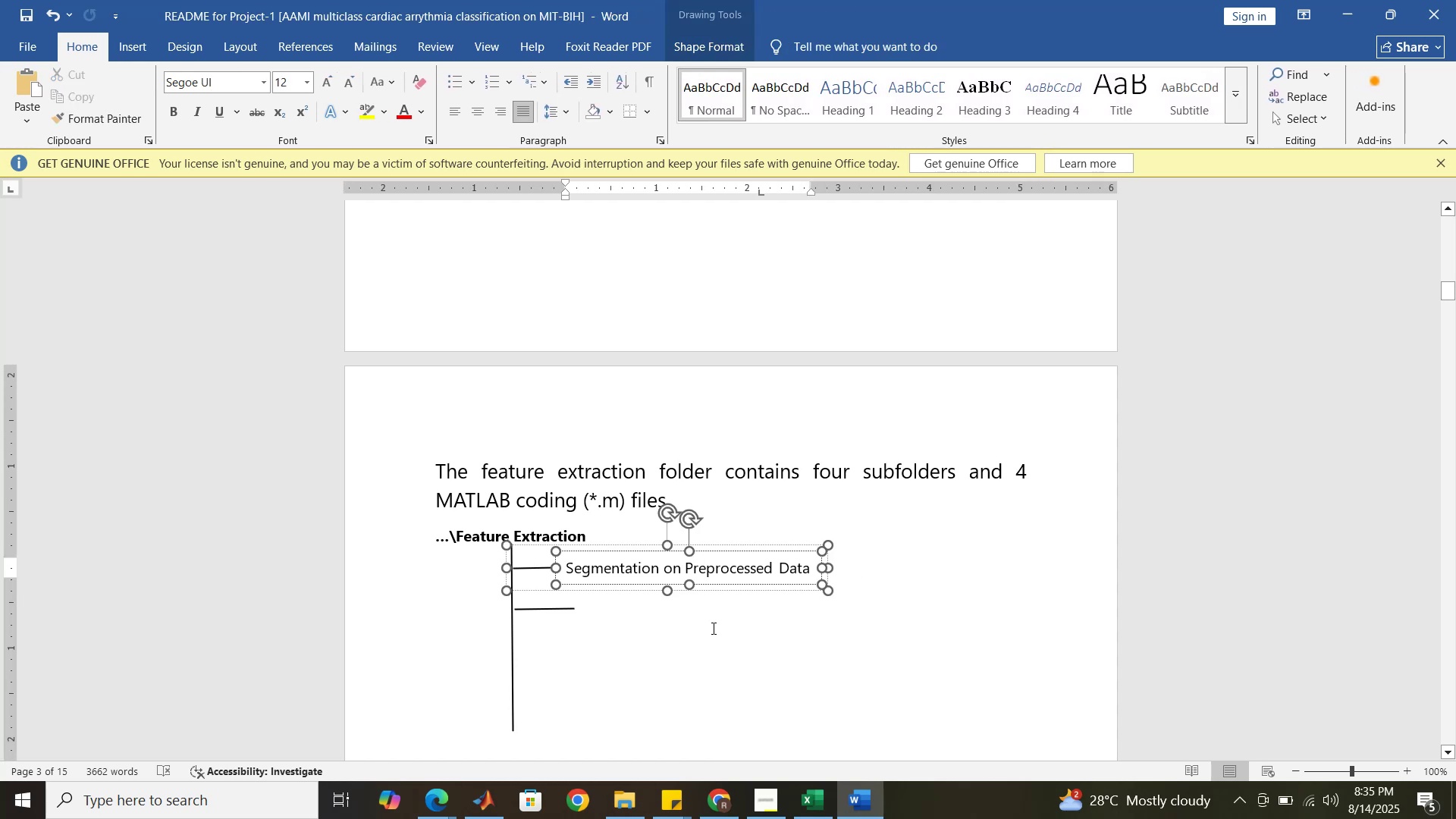 
left_click([712, 628])
 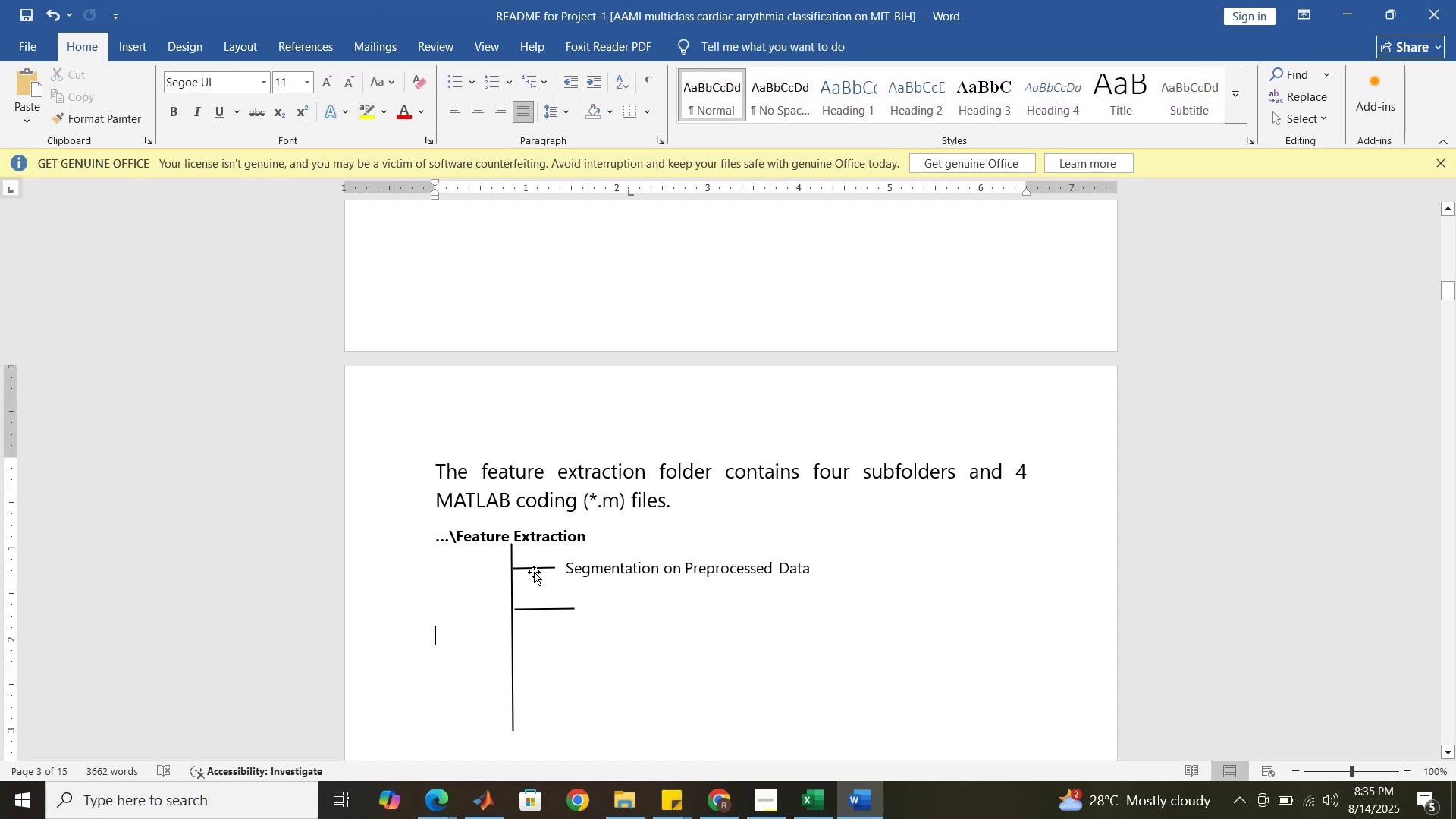 
left_click([535, 570])
 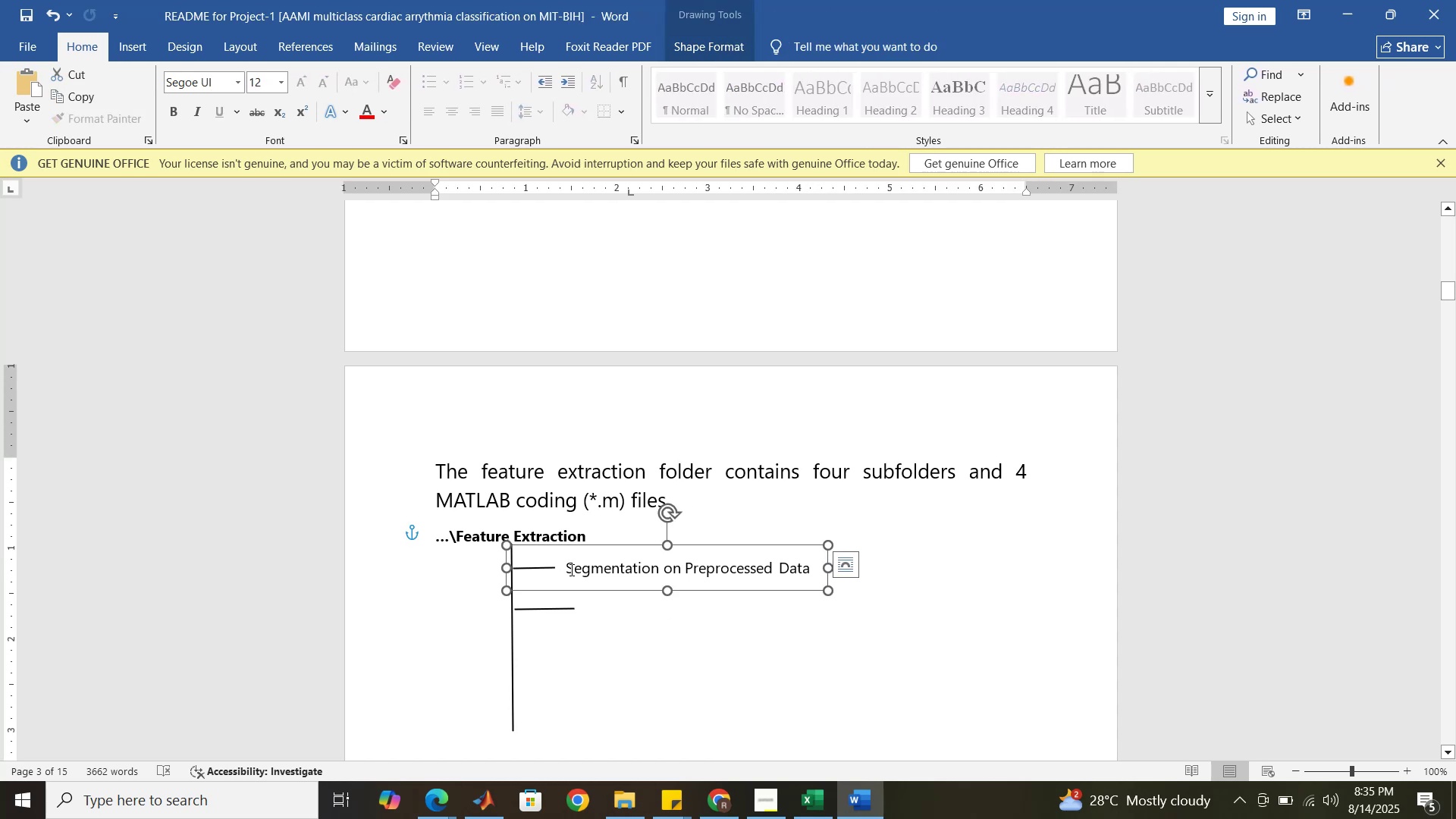 
left_click([574, 570])
 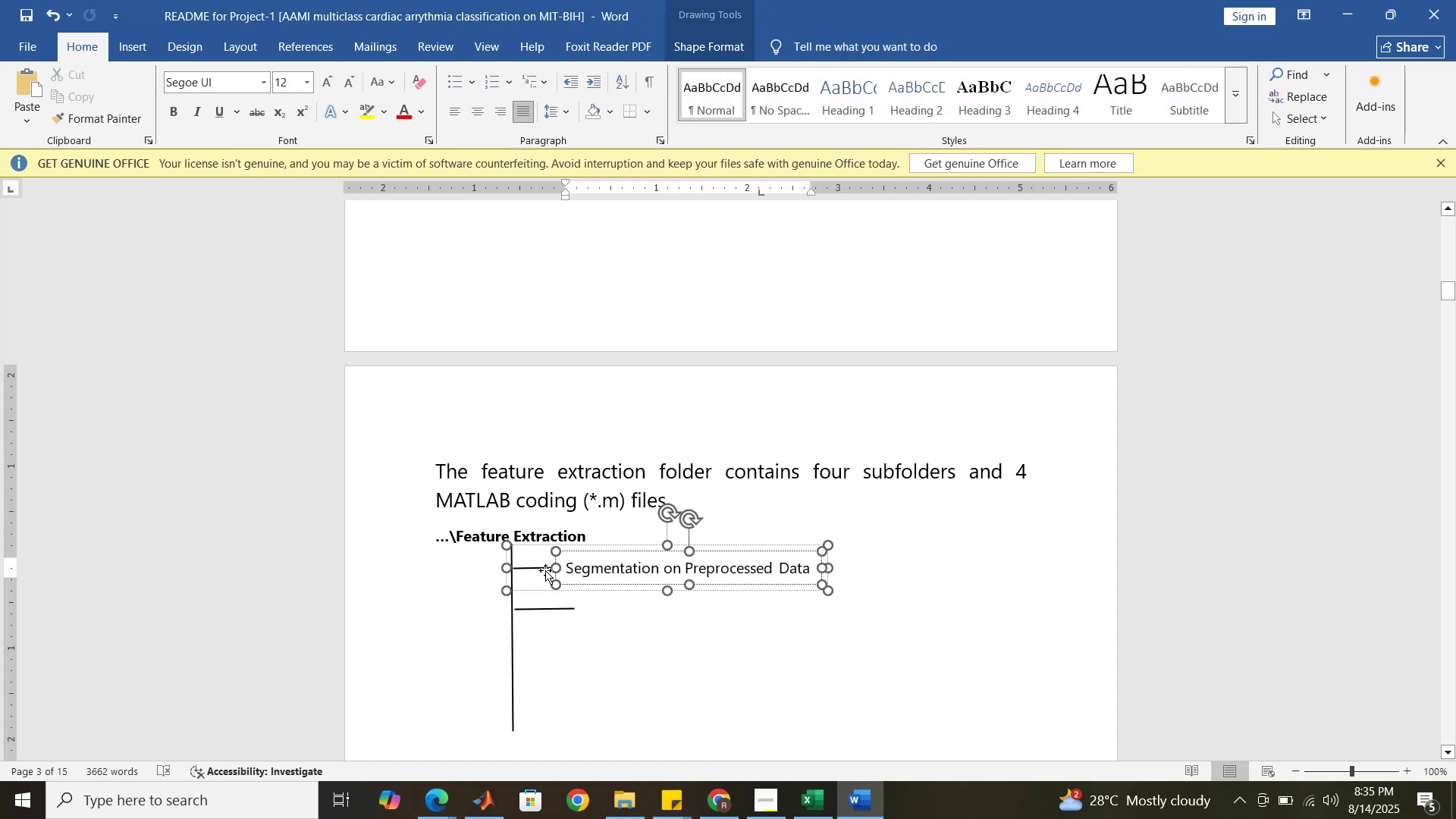 
left_click([545, 570])
 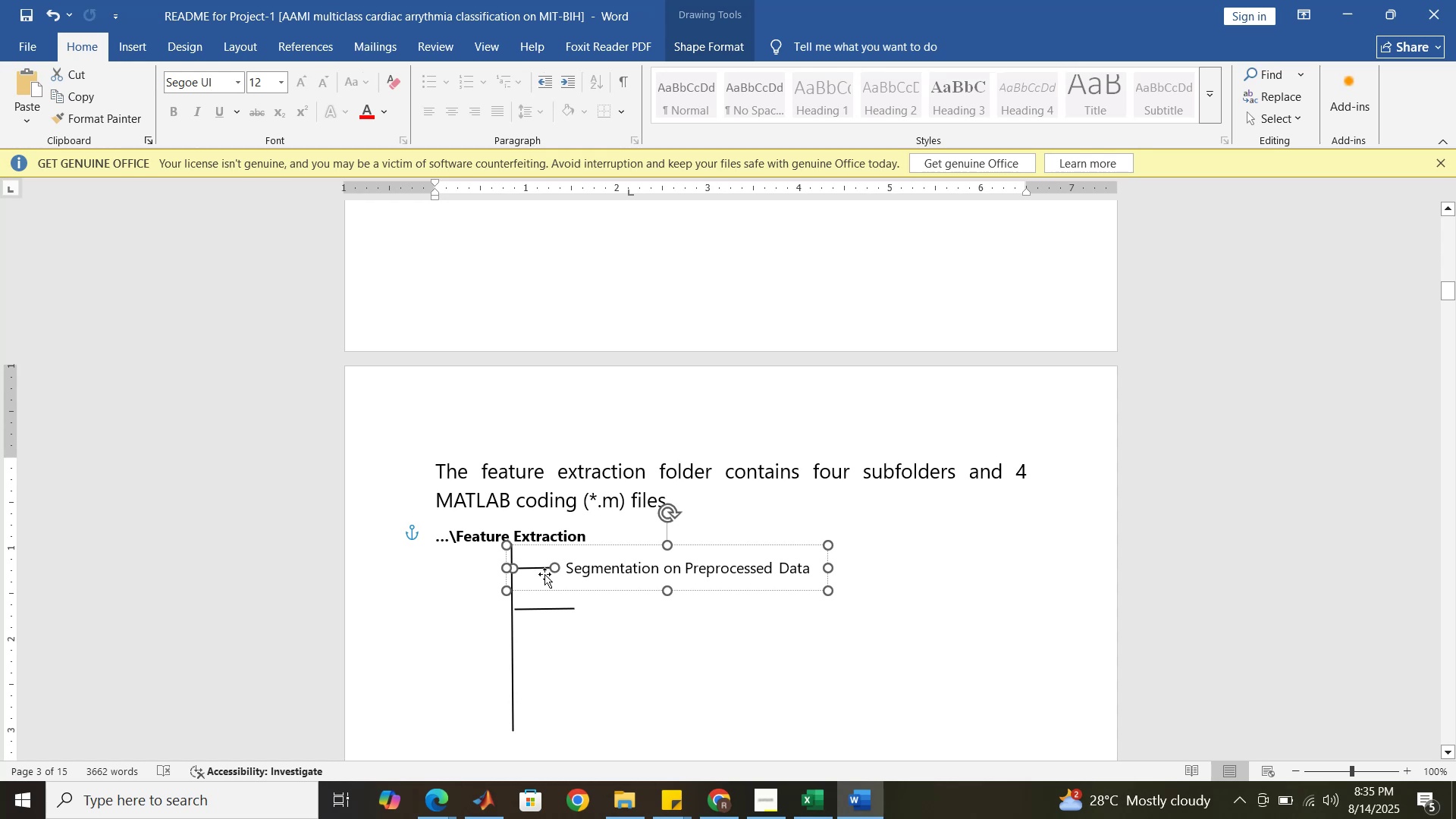 
left_click([626, 623])
 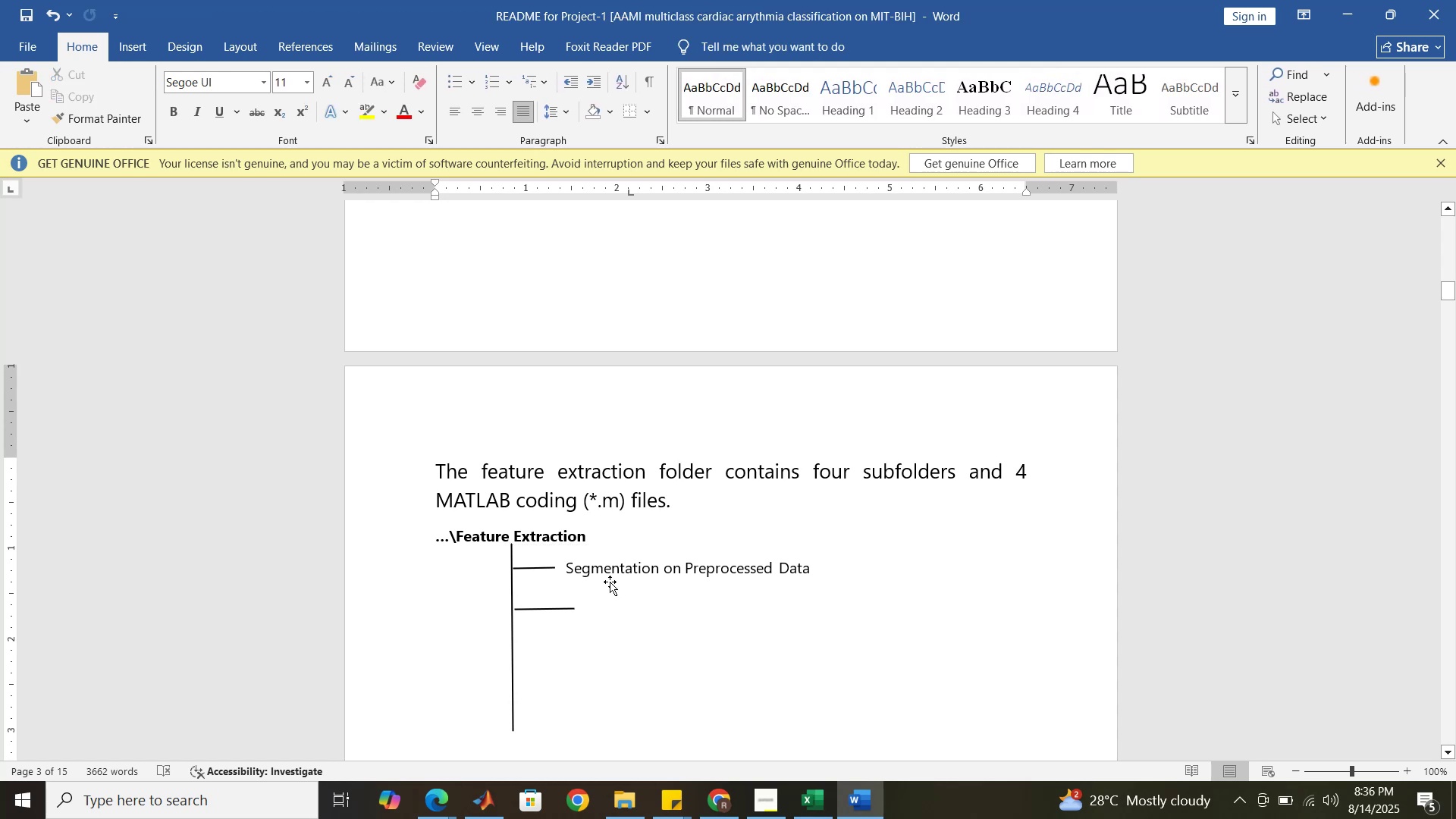 
left_click([616, 583])
 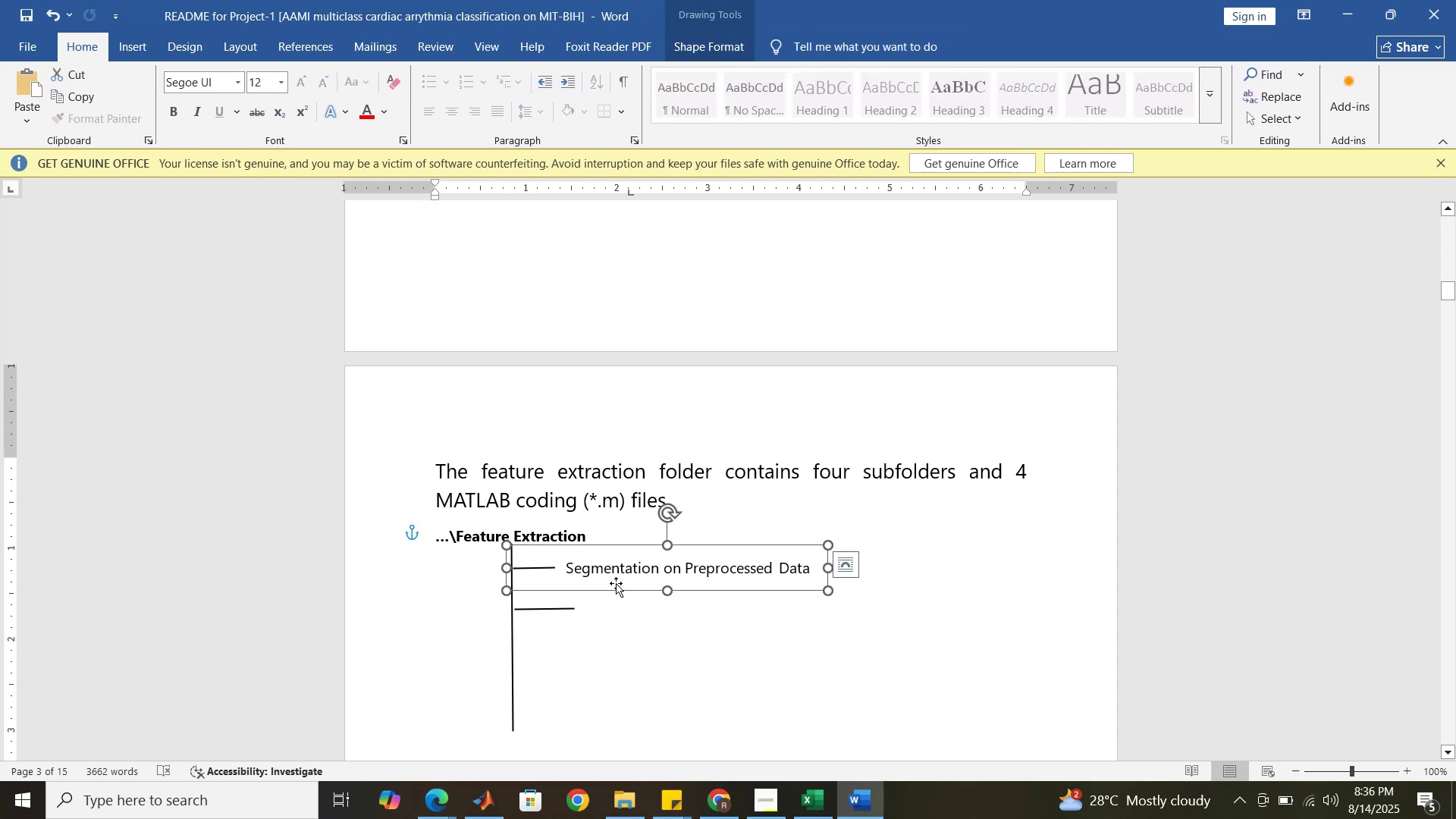 
hold_key(key=ControlLeft, duration=0.75)
 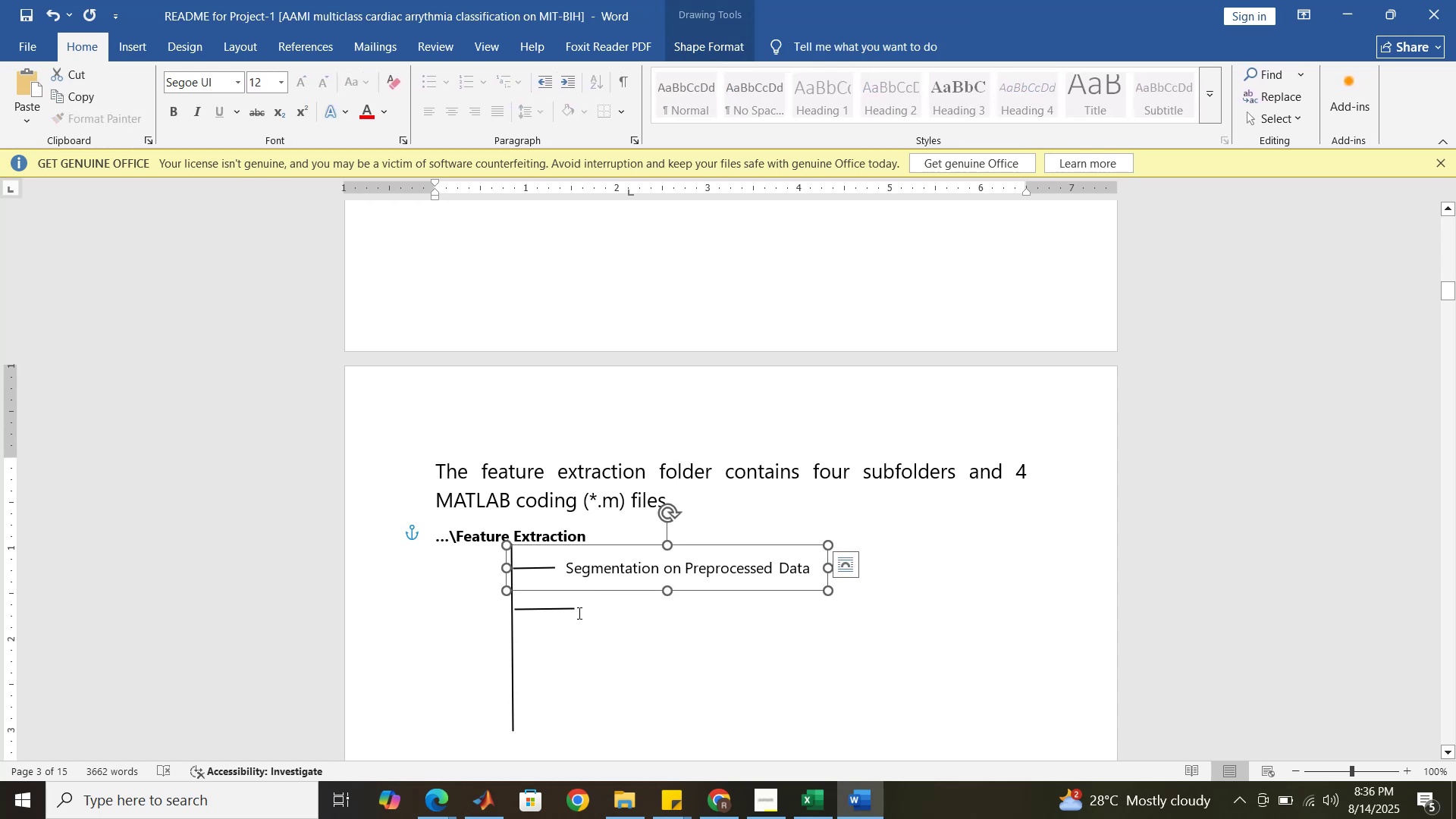 
hold_key(key=C, duration=0.32)
 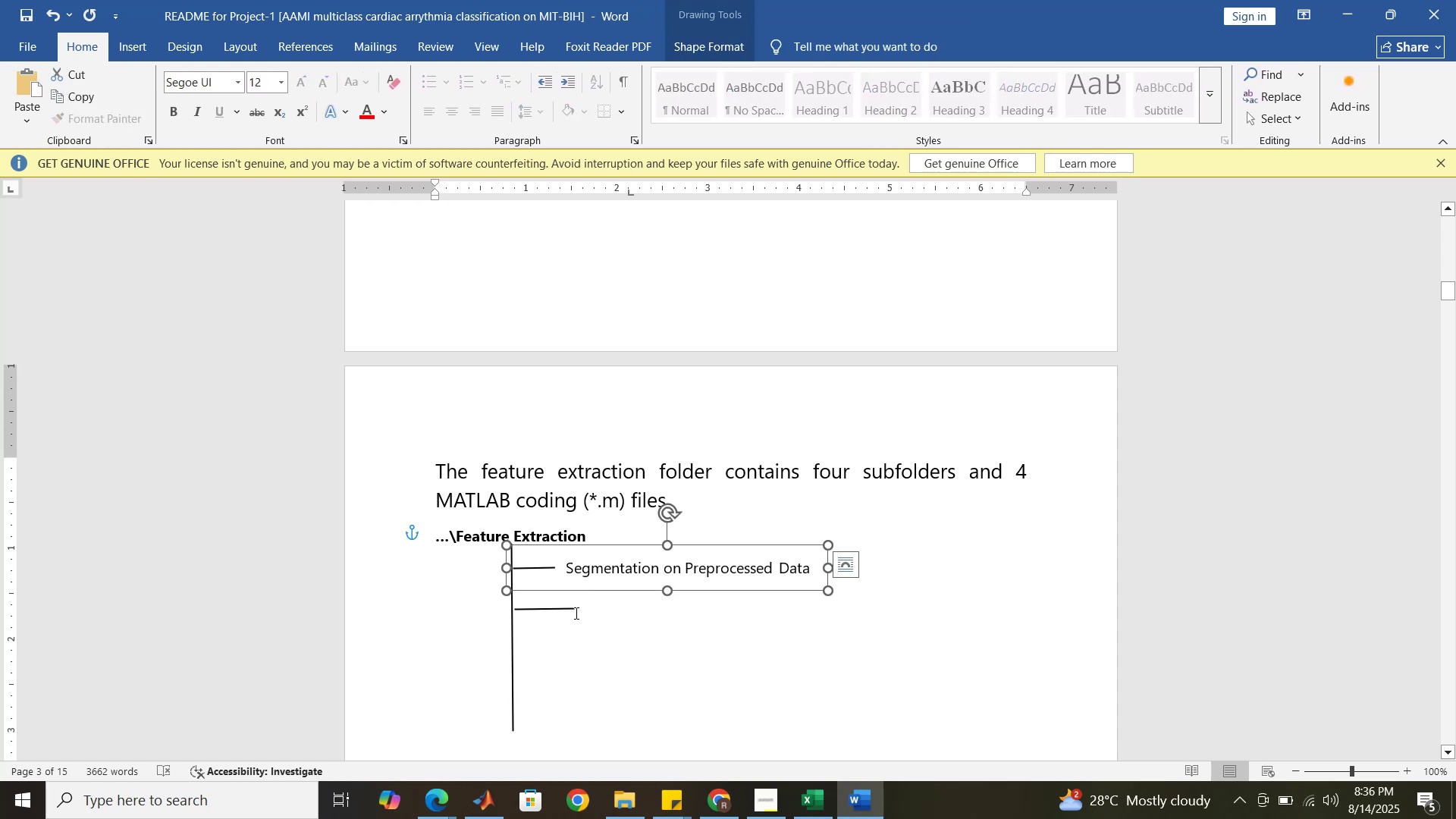 
left_click([572, 611])
 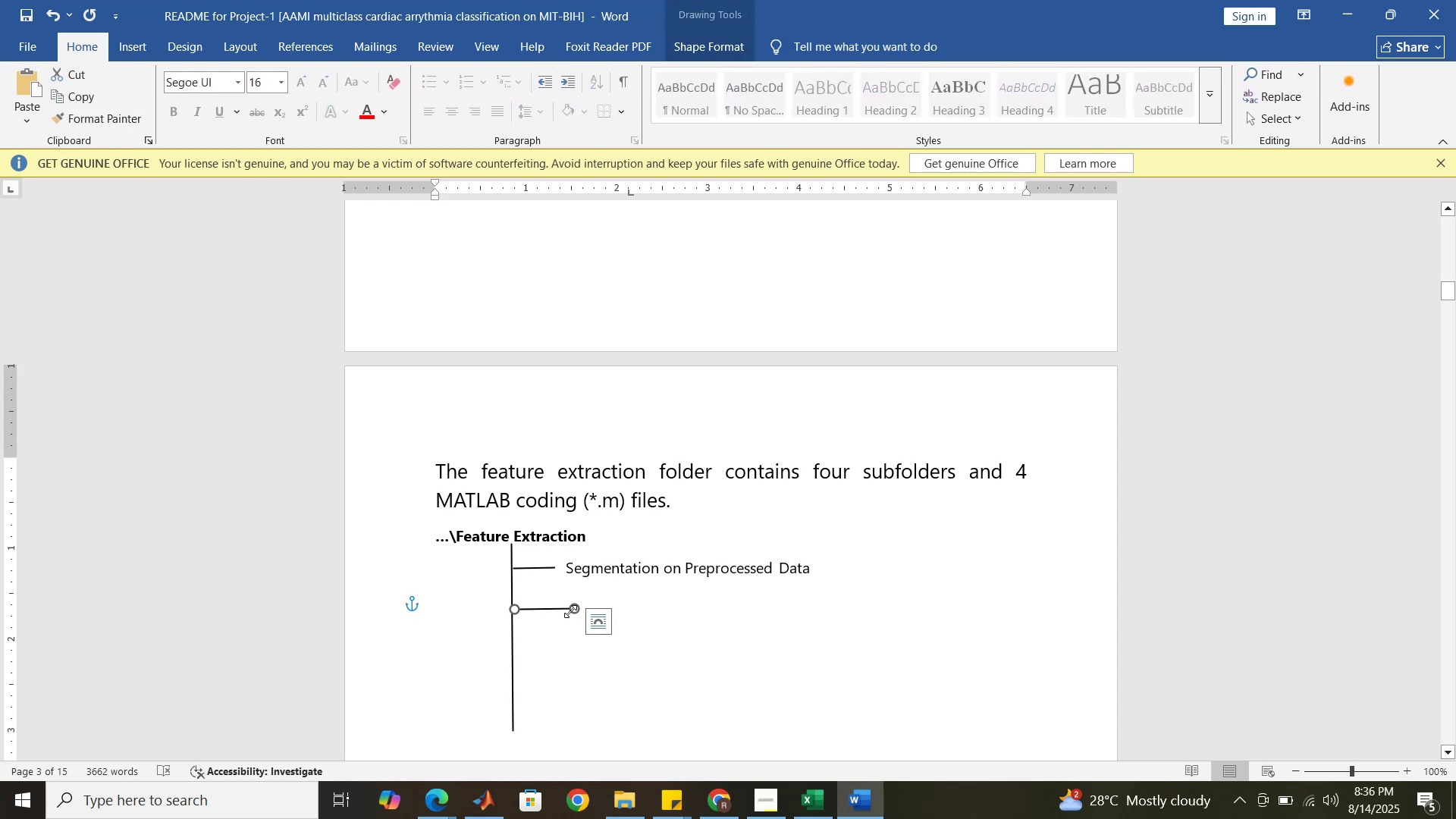 
left_click([570, 611])
 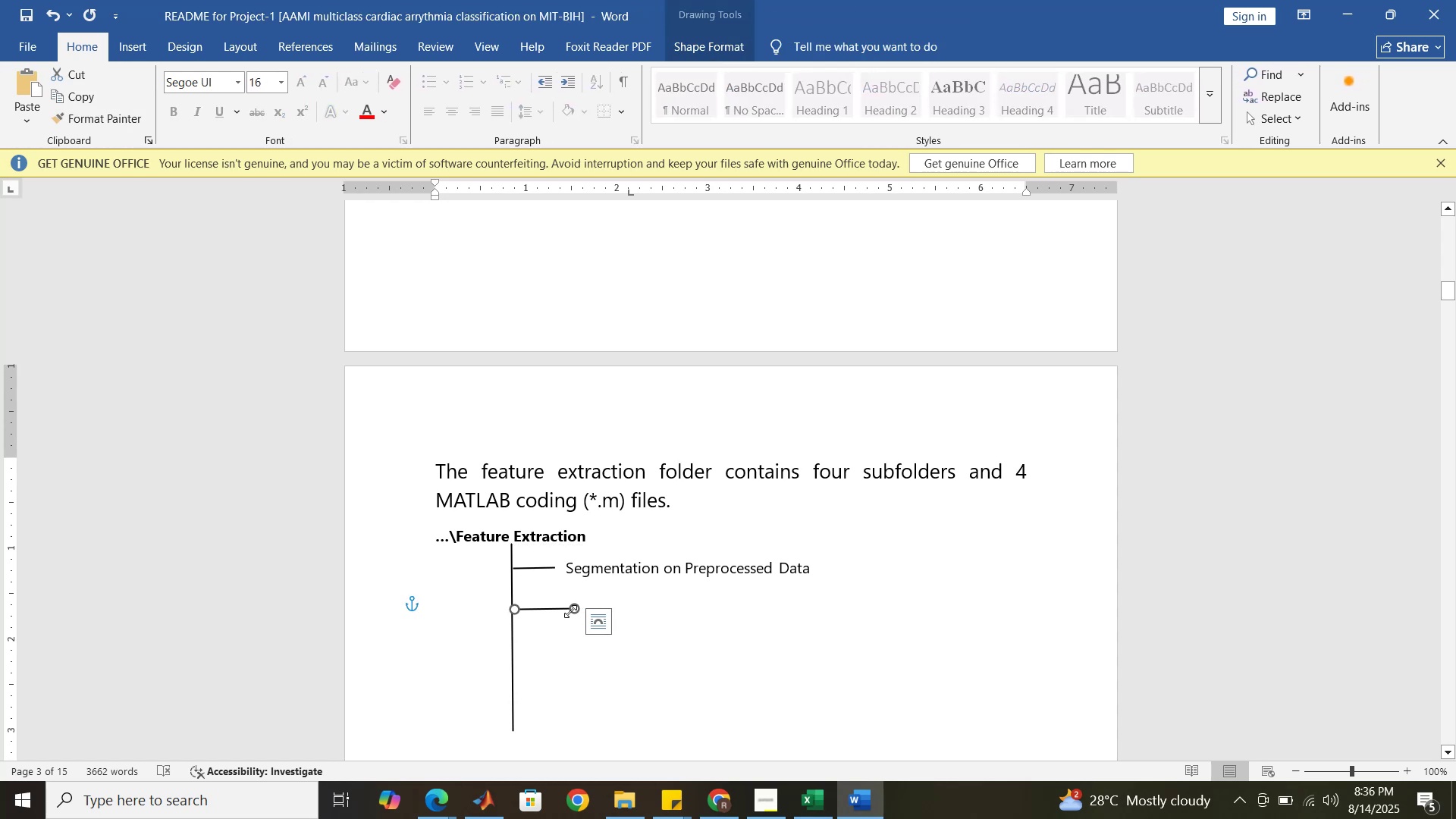 
key(Delete)
 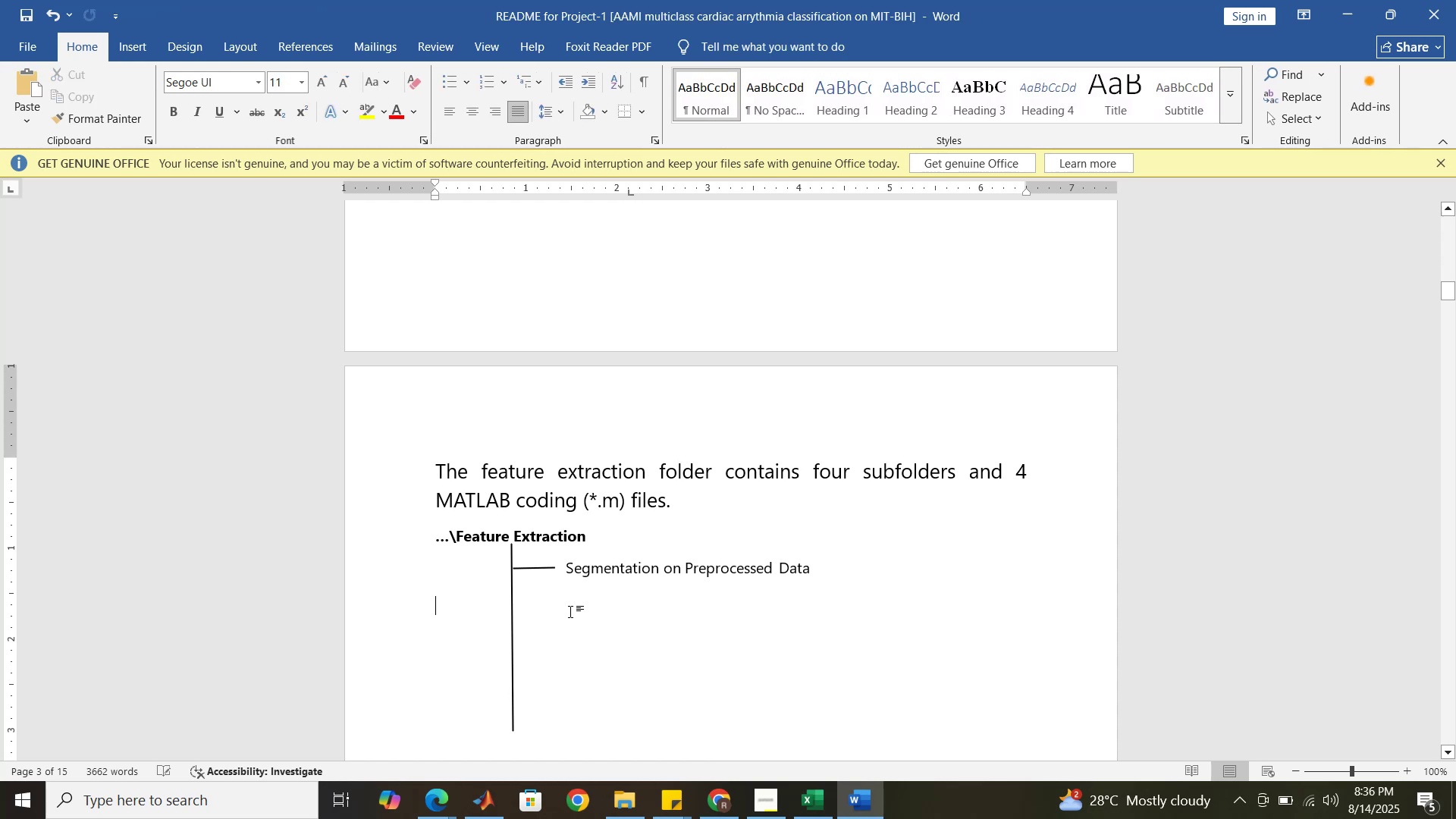 
key(Control+V)
 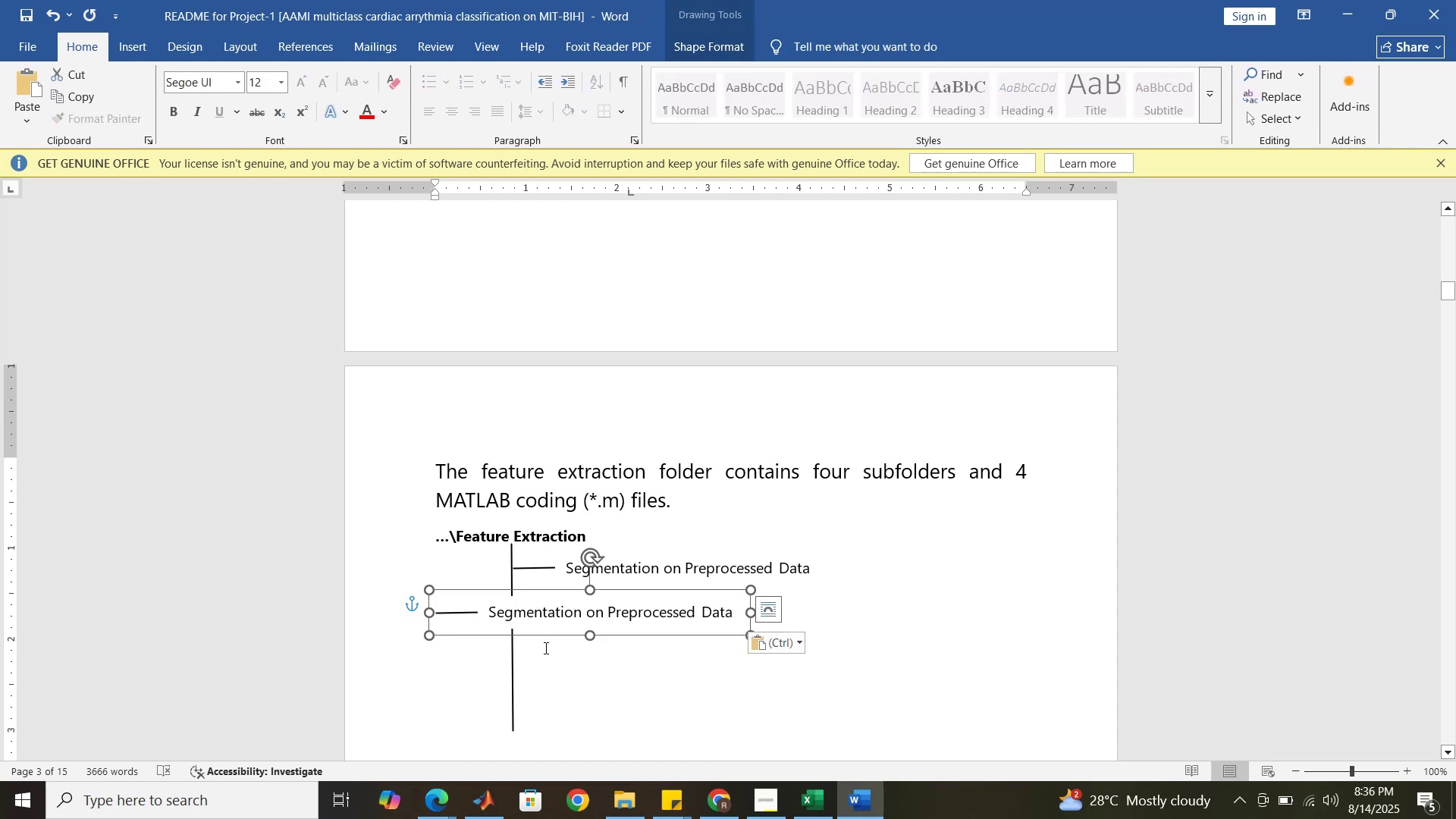 
left_click_drag(start_coordinate=[550, 635], to_coordinate=[629, 616])
 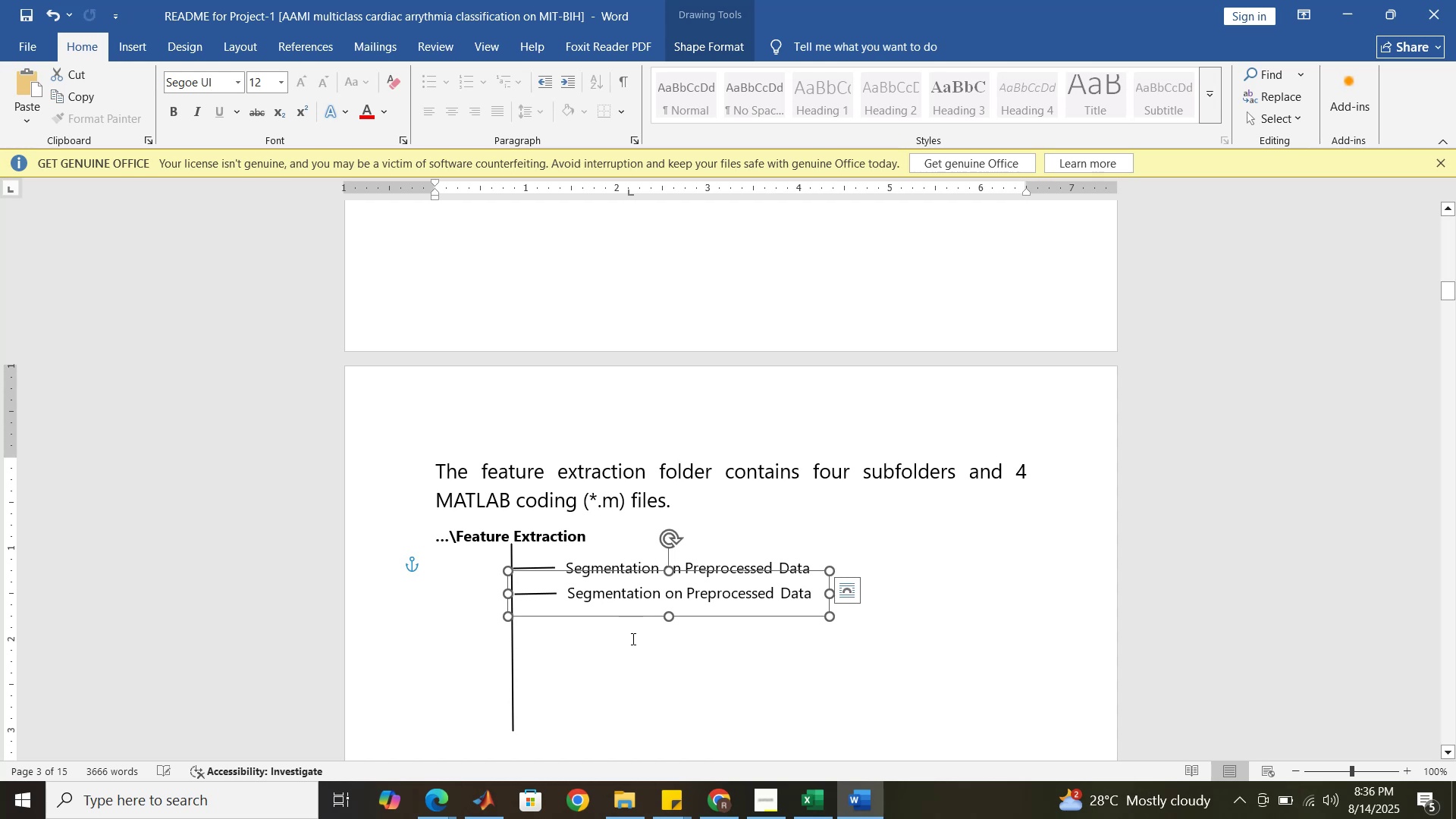 
left_click([632, 639])
 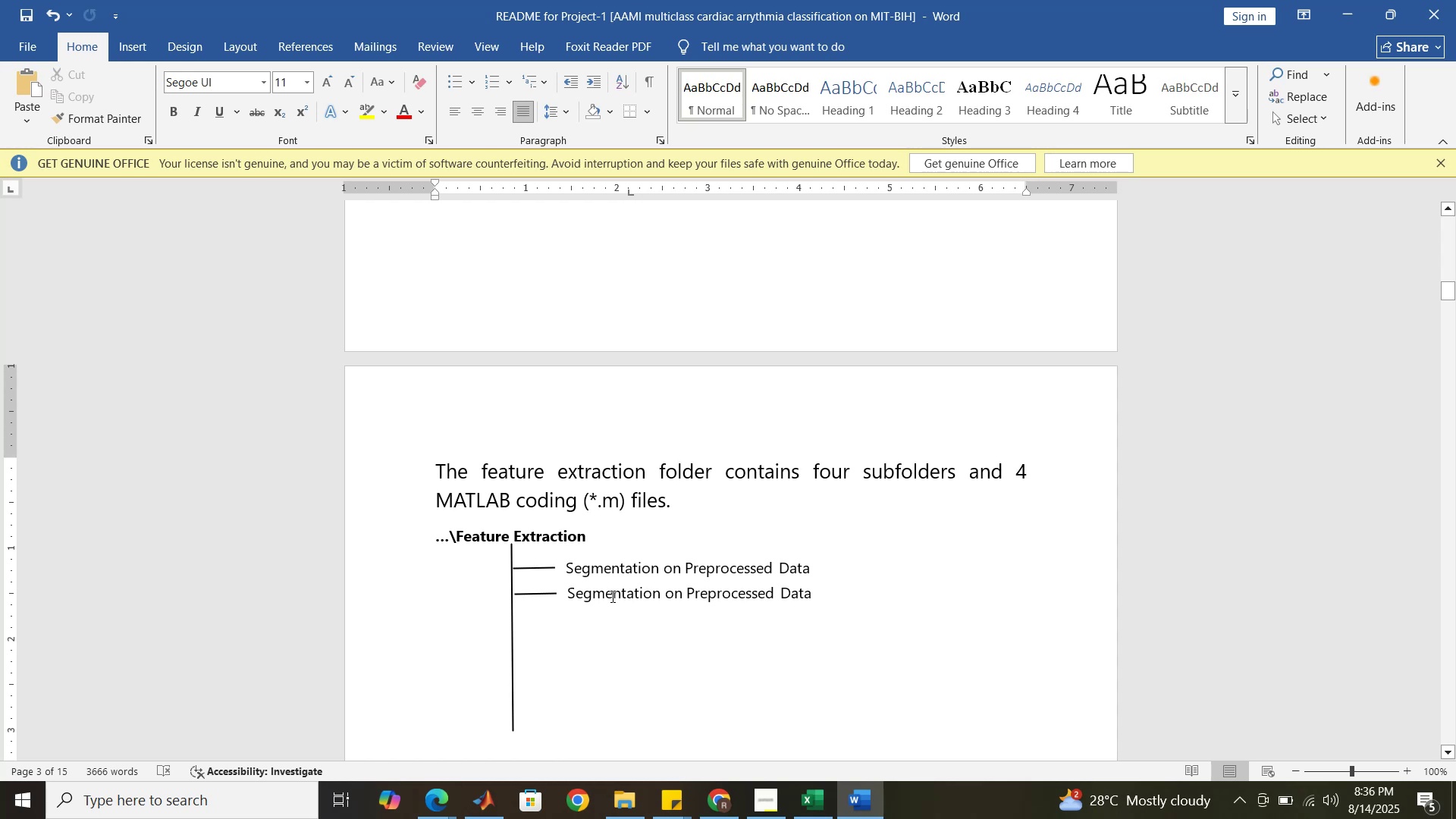 
left_click([611, 596])
 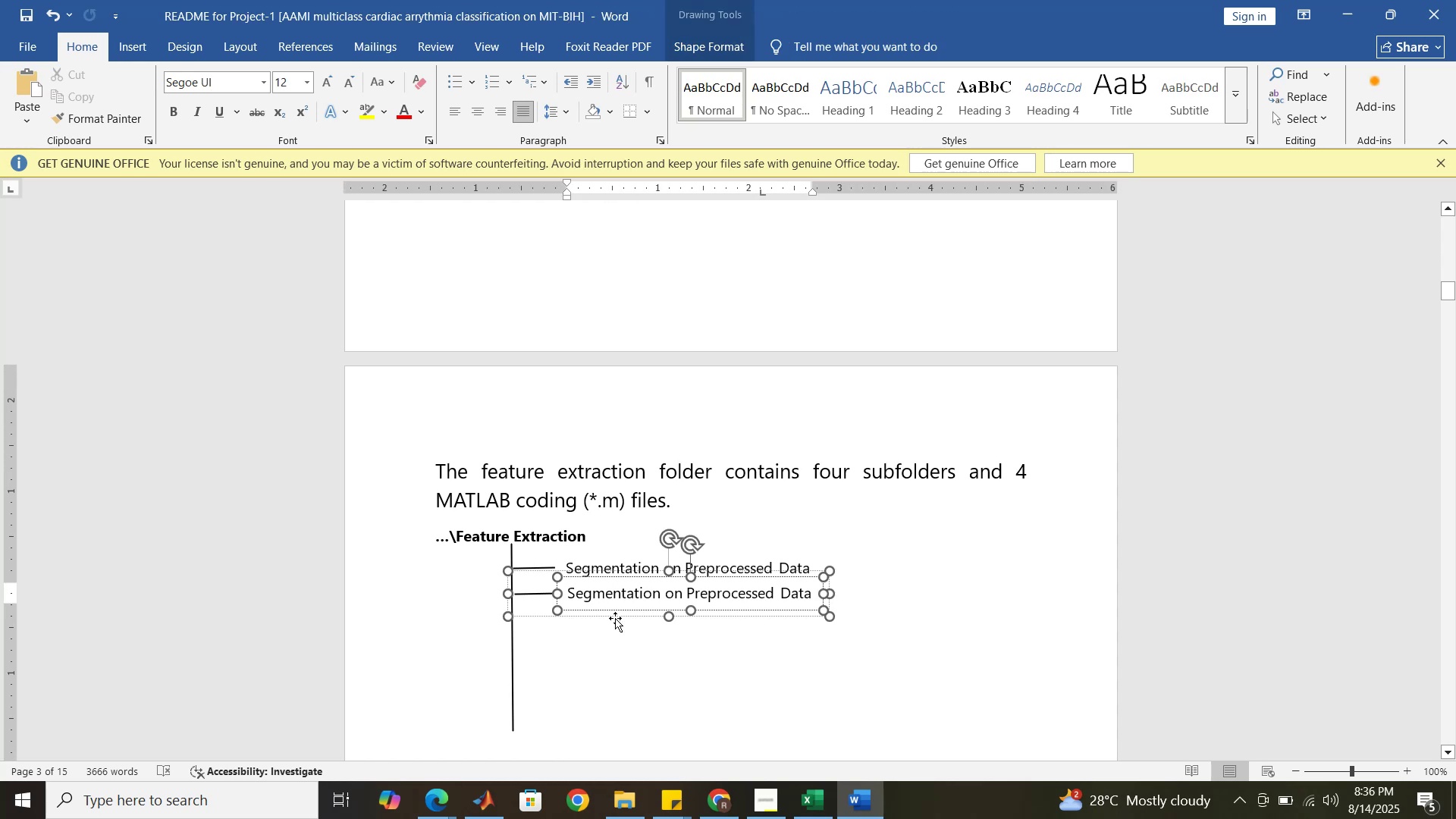 
left_click([615, 618])
 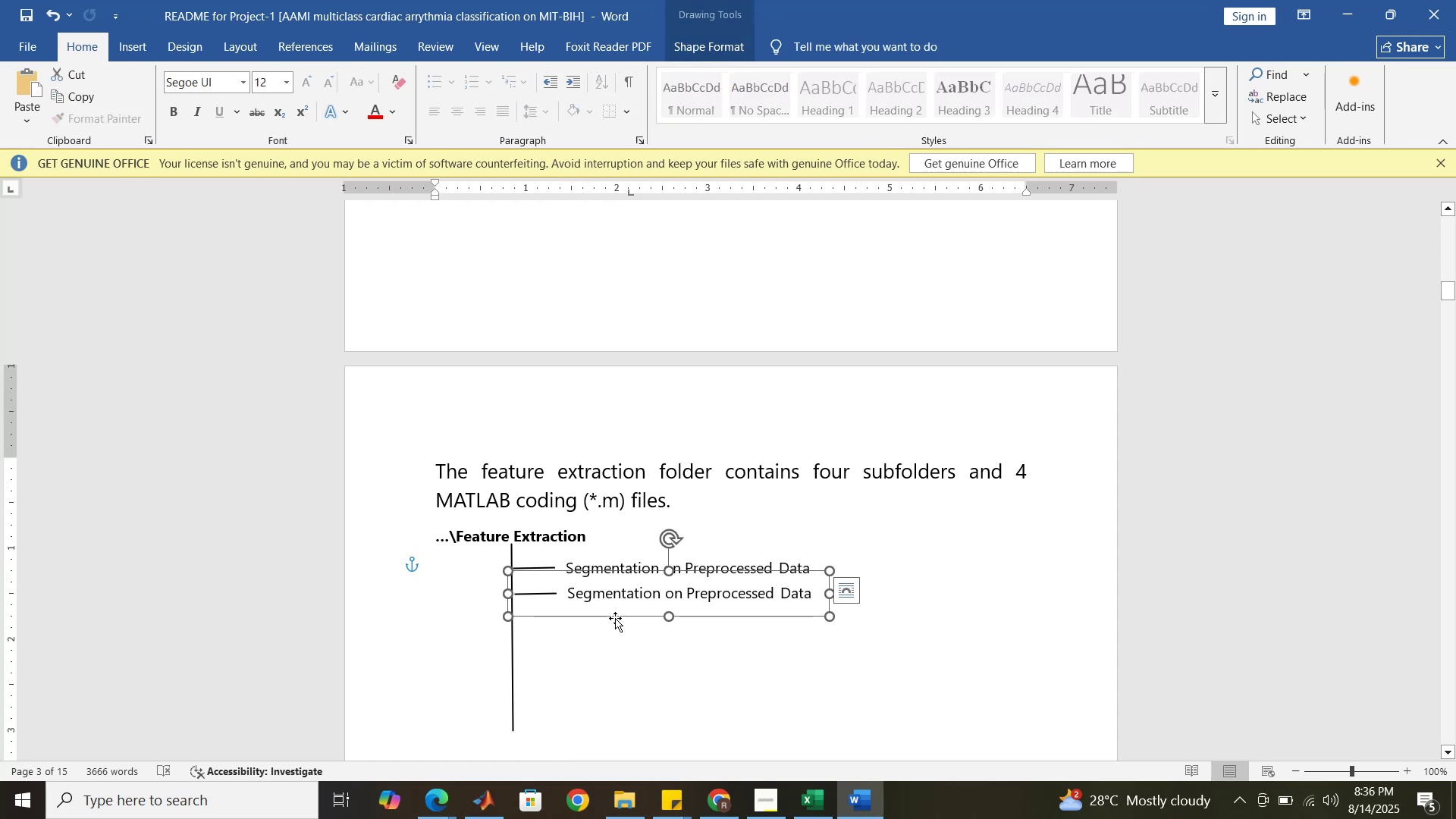 
key(Control+C)
 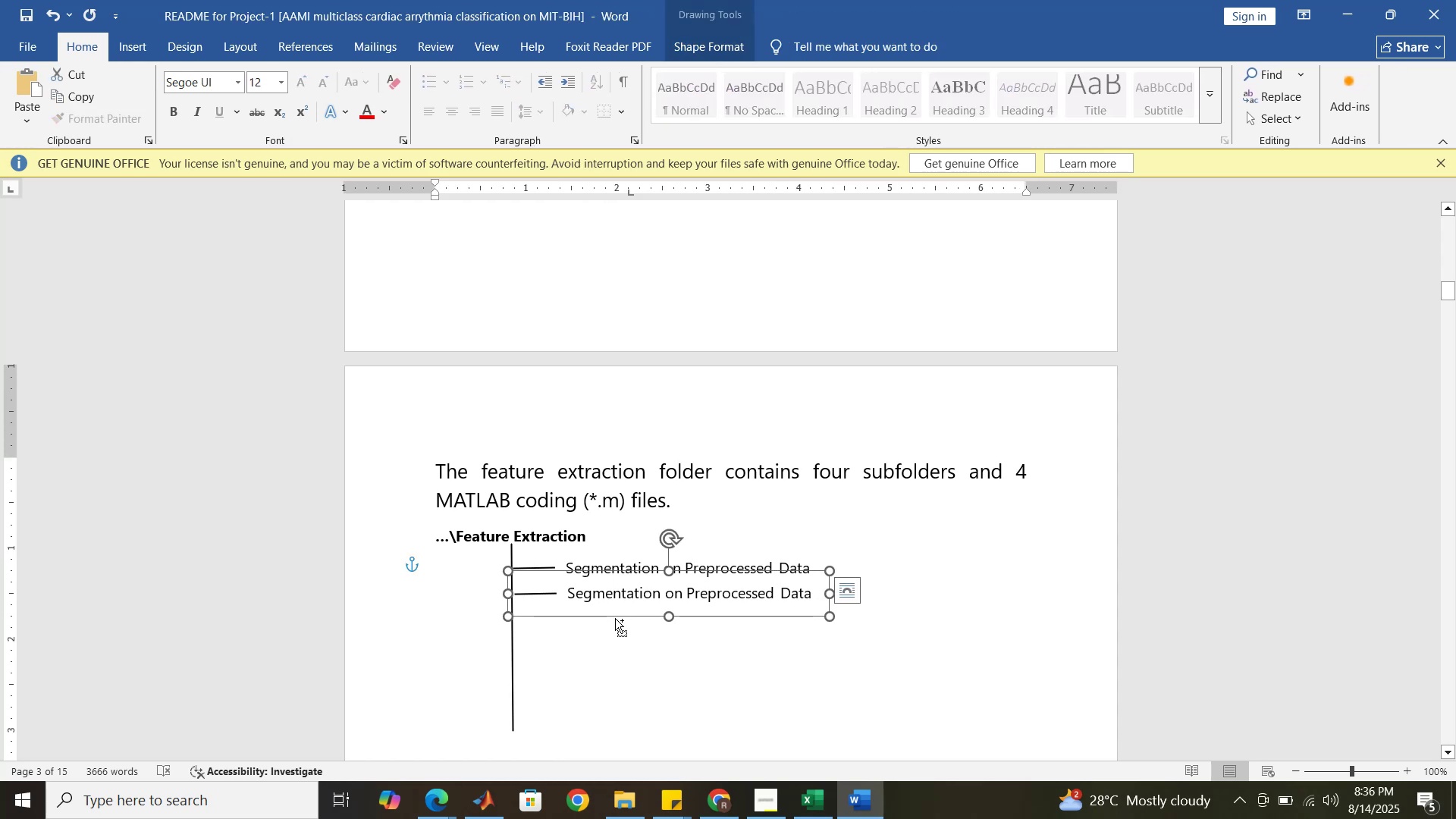 
key(Control+V)
 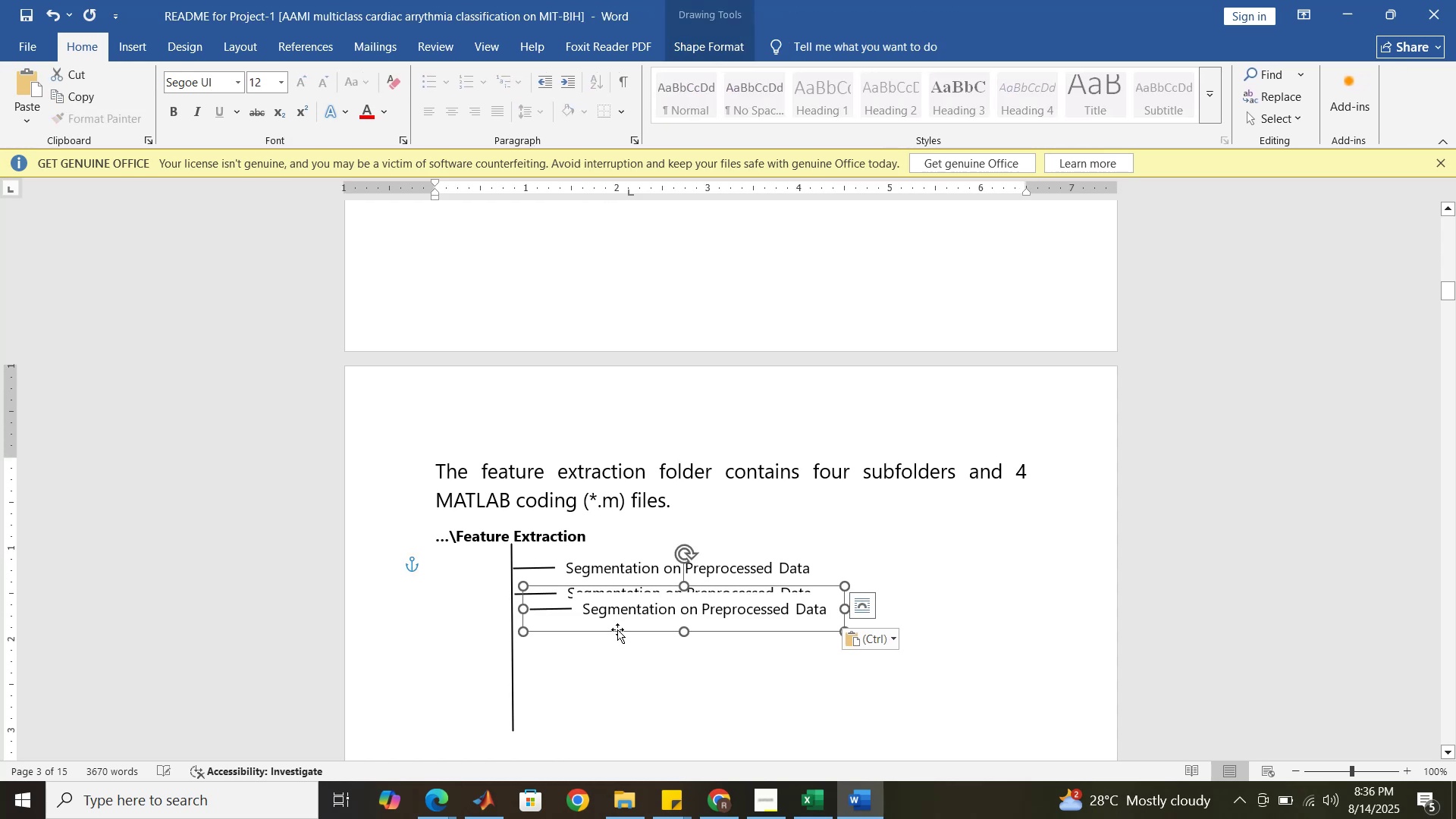 
left_click_drag(start_coordinate=[619, 633], to_coordinate=[603, 643])
 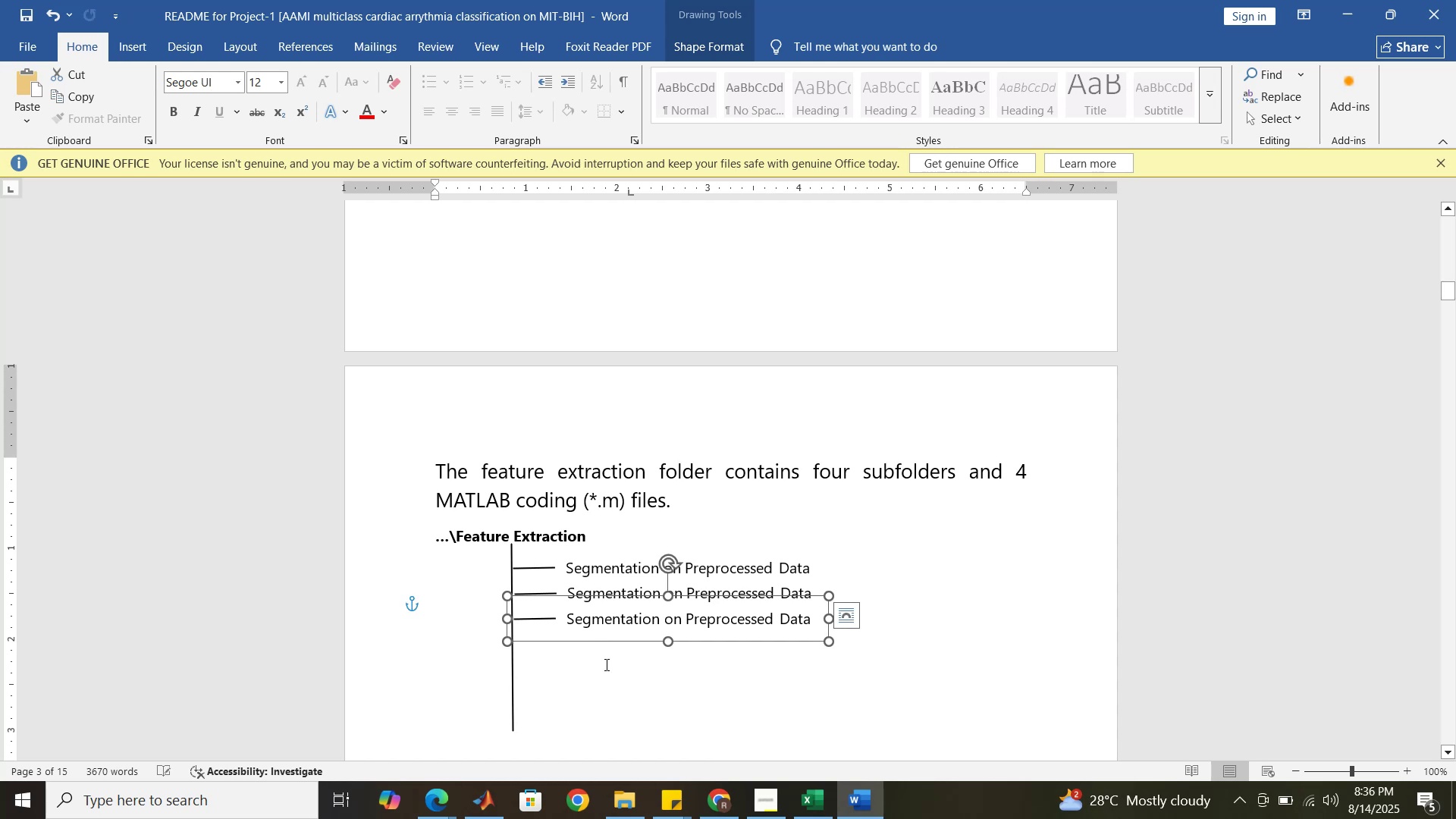 
left_click([605, 664])
 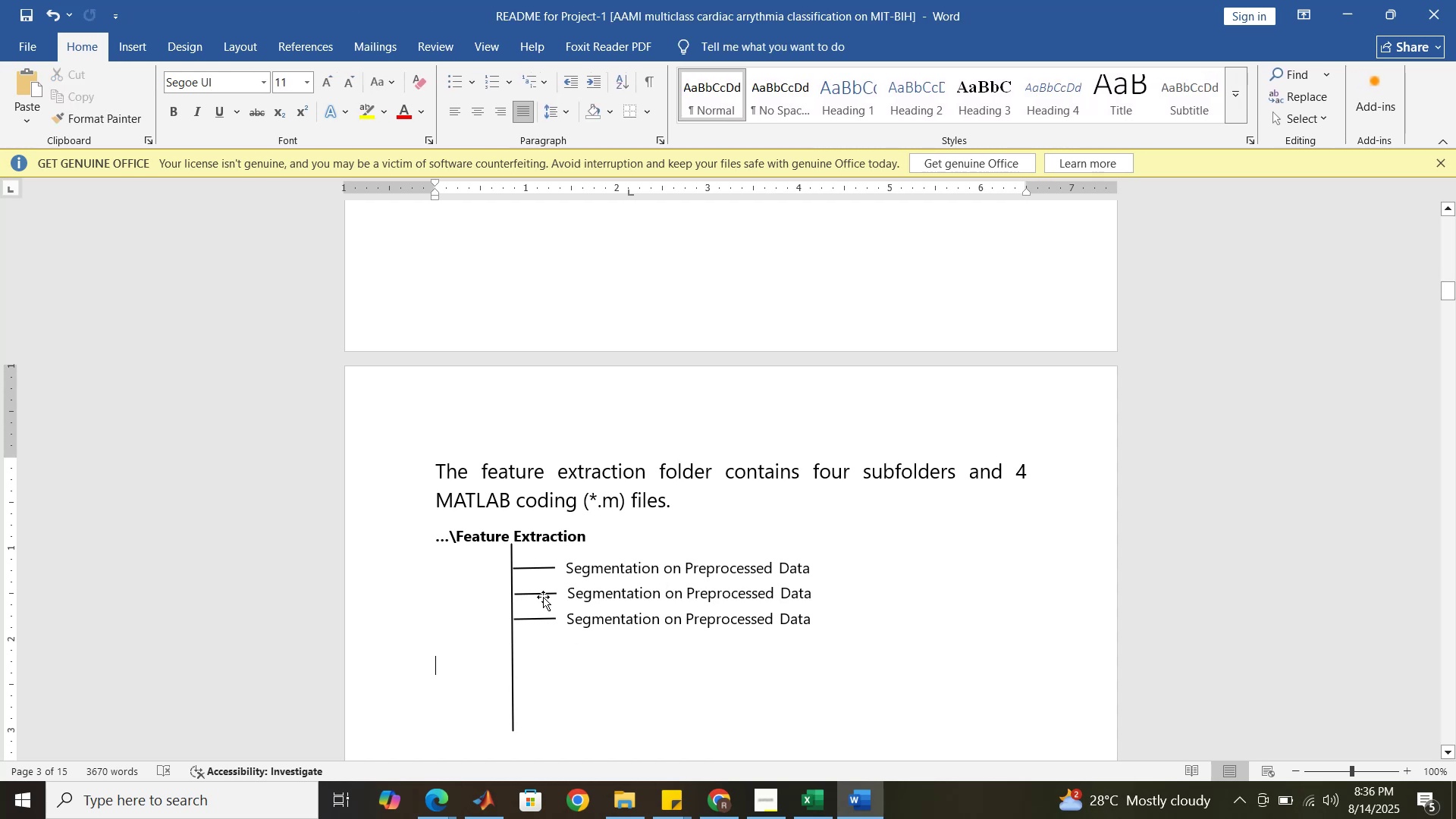 
left_click([542, 592])
 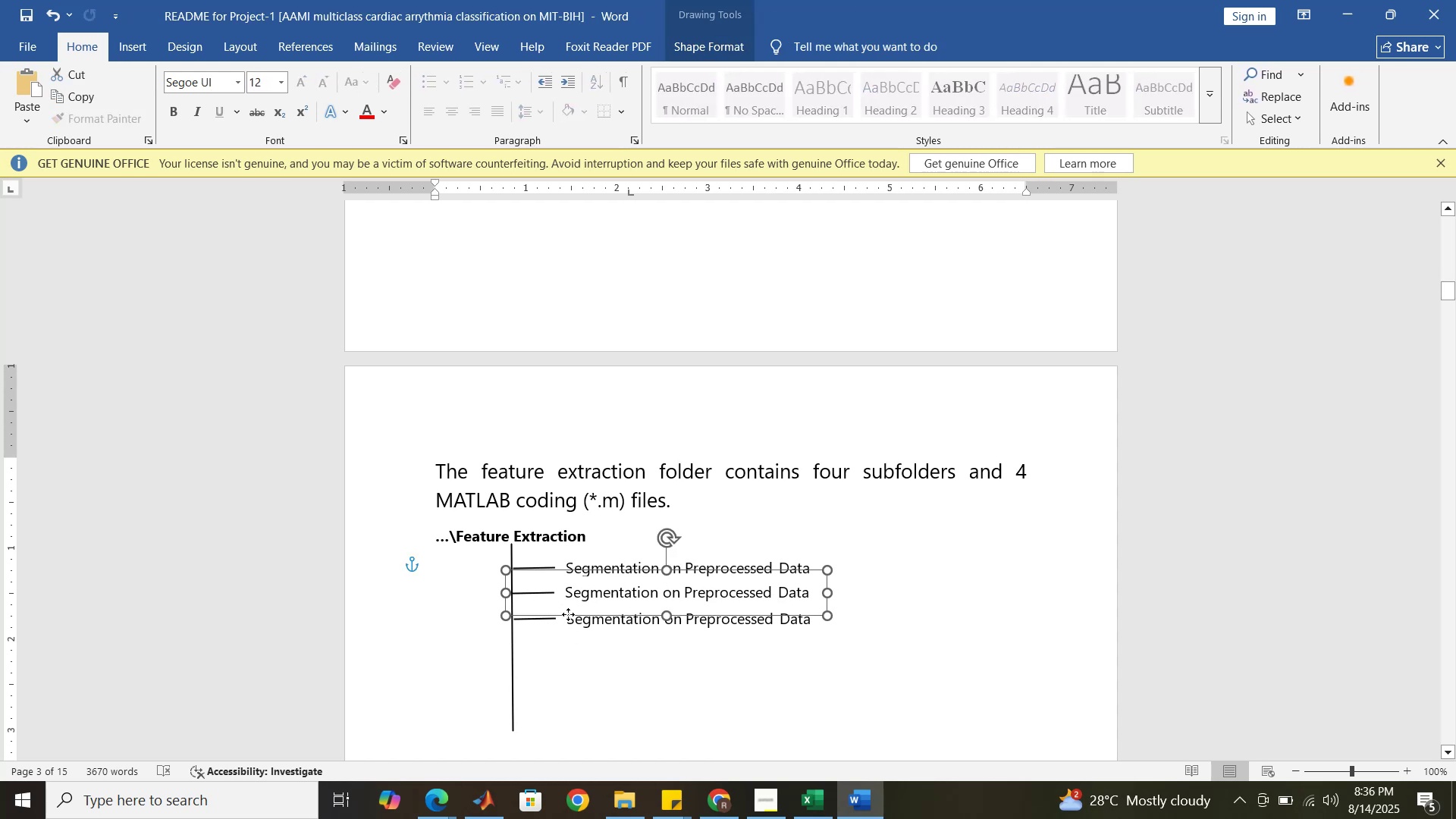 
left_click([582, 651])
 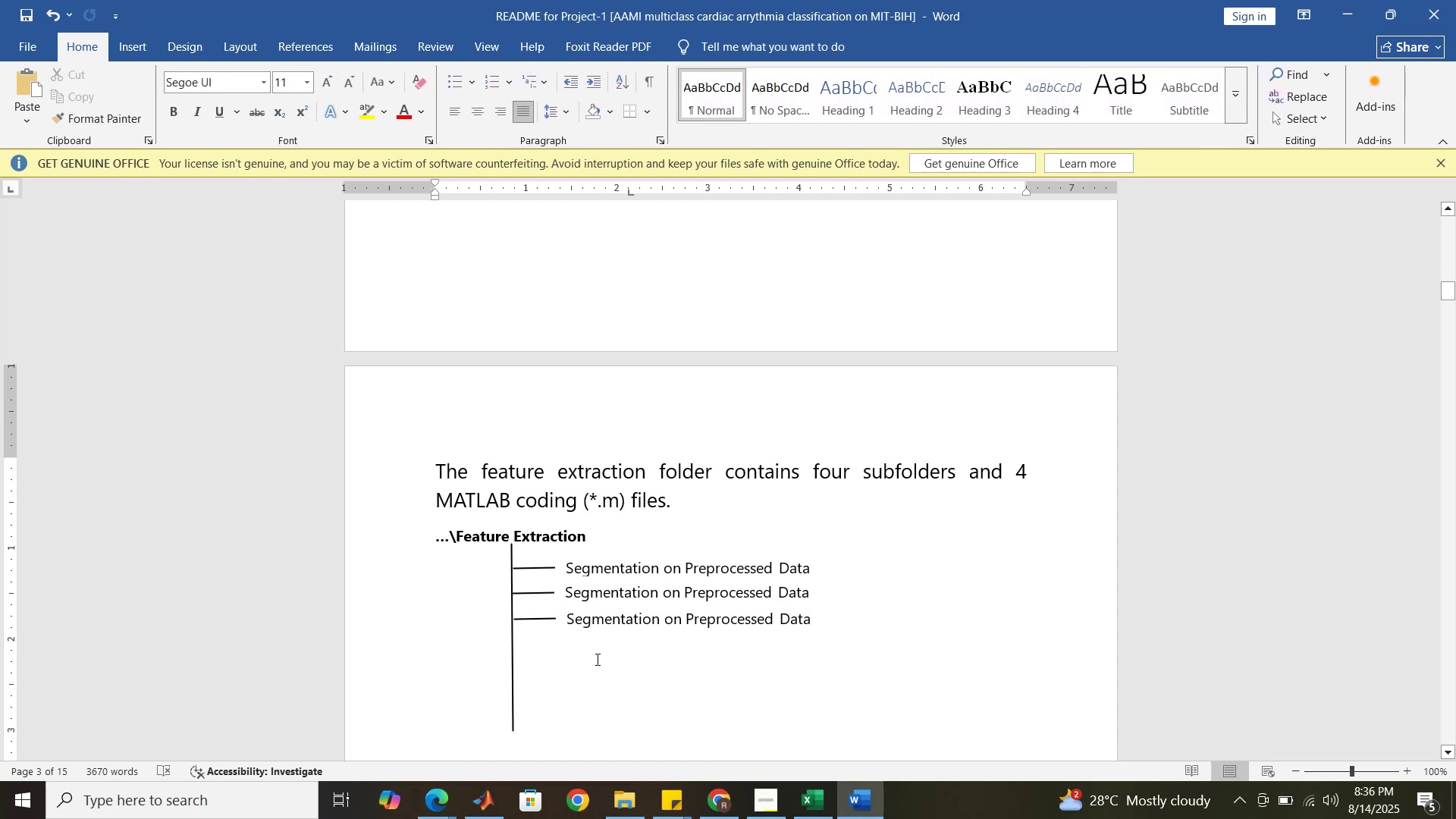 
key(Control+V)
 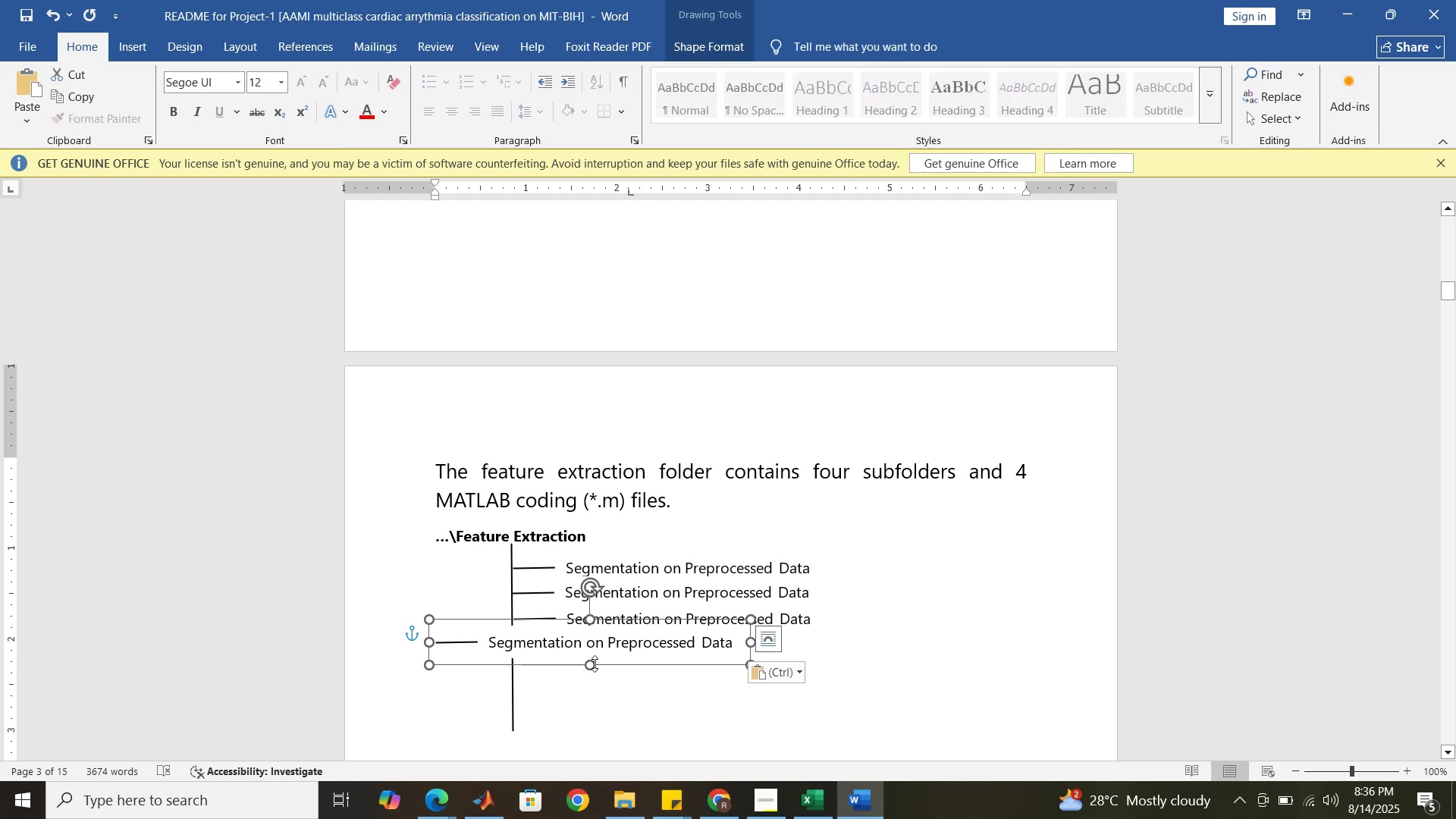 
left_click_drag(start_coordinate=[610, 667], to_coordinate=[689, 669])
 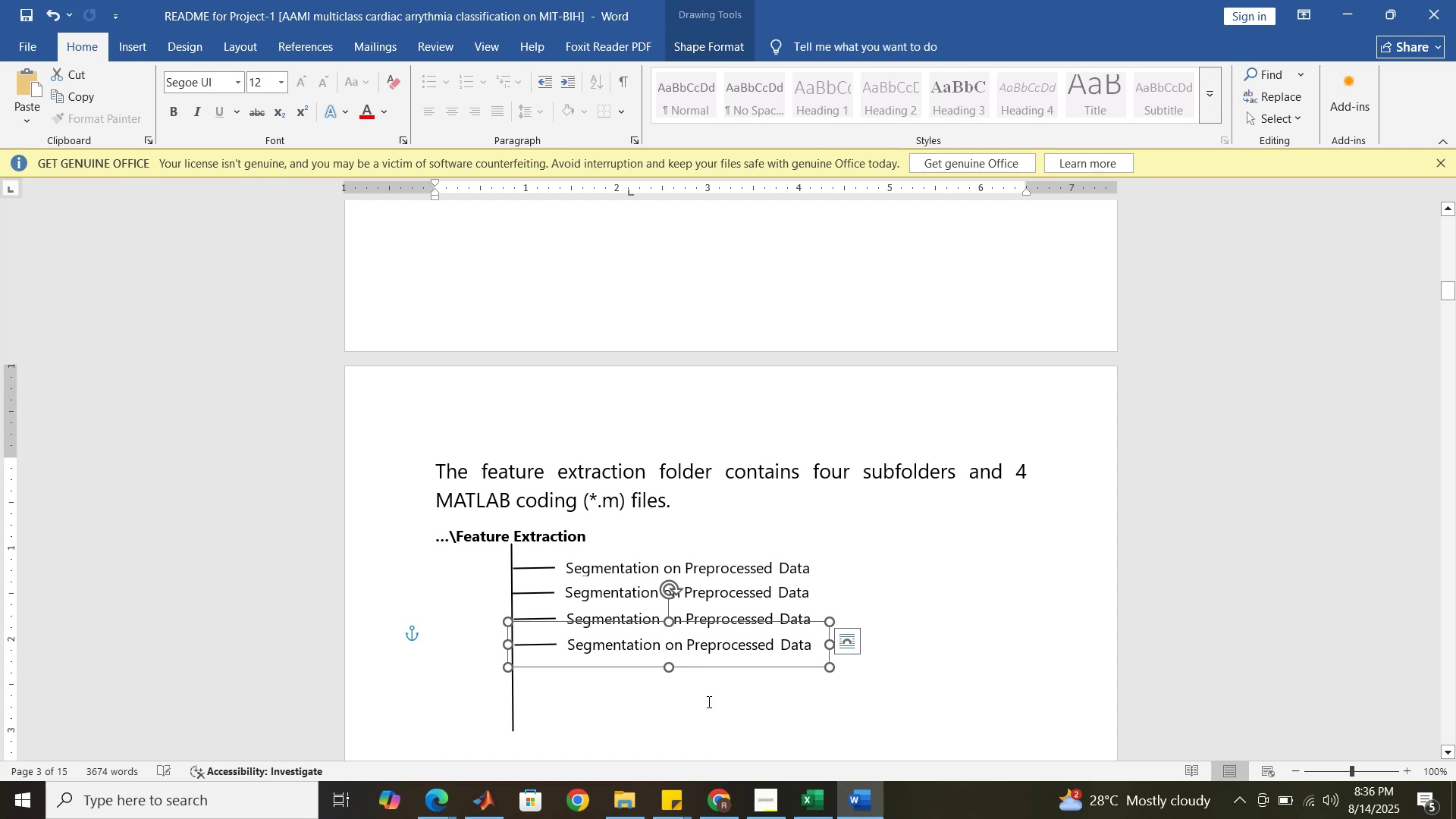 
left_click([708, 701])
 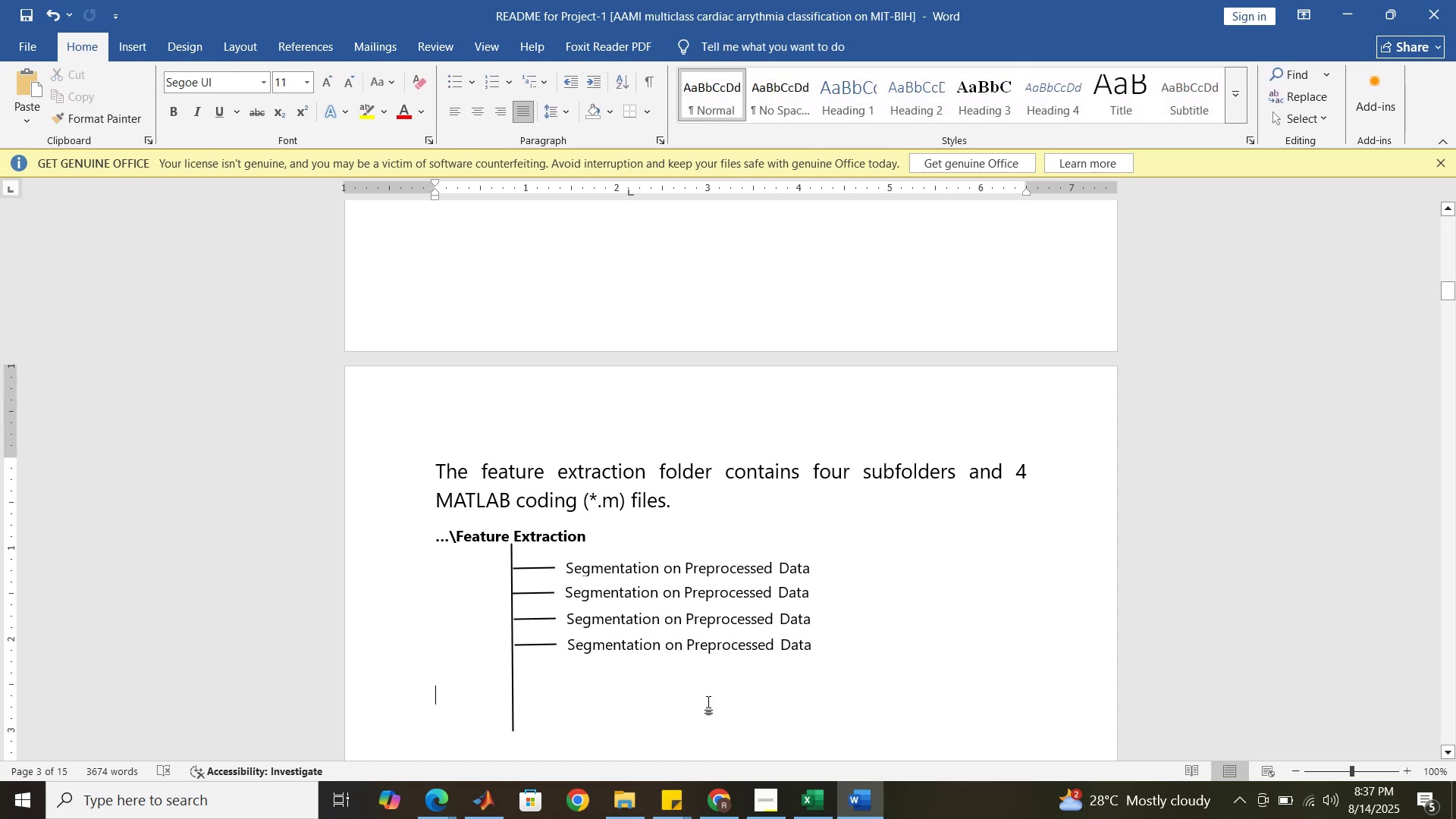 
wait(5.81)
 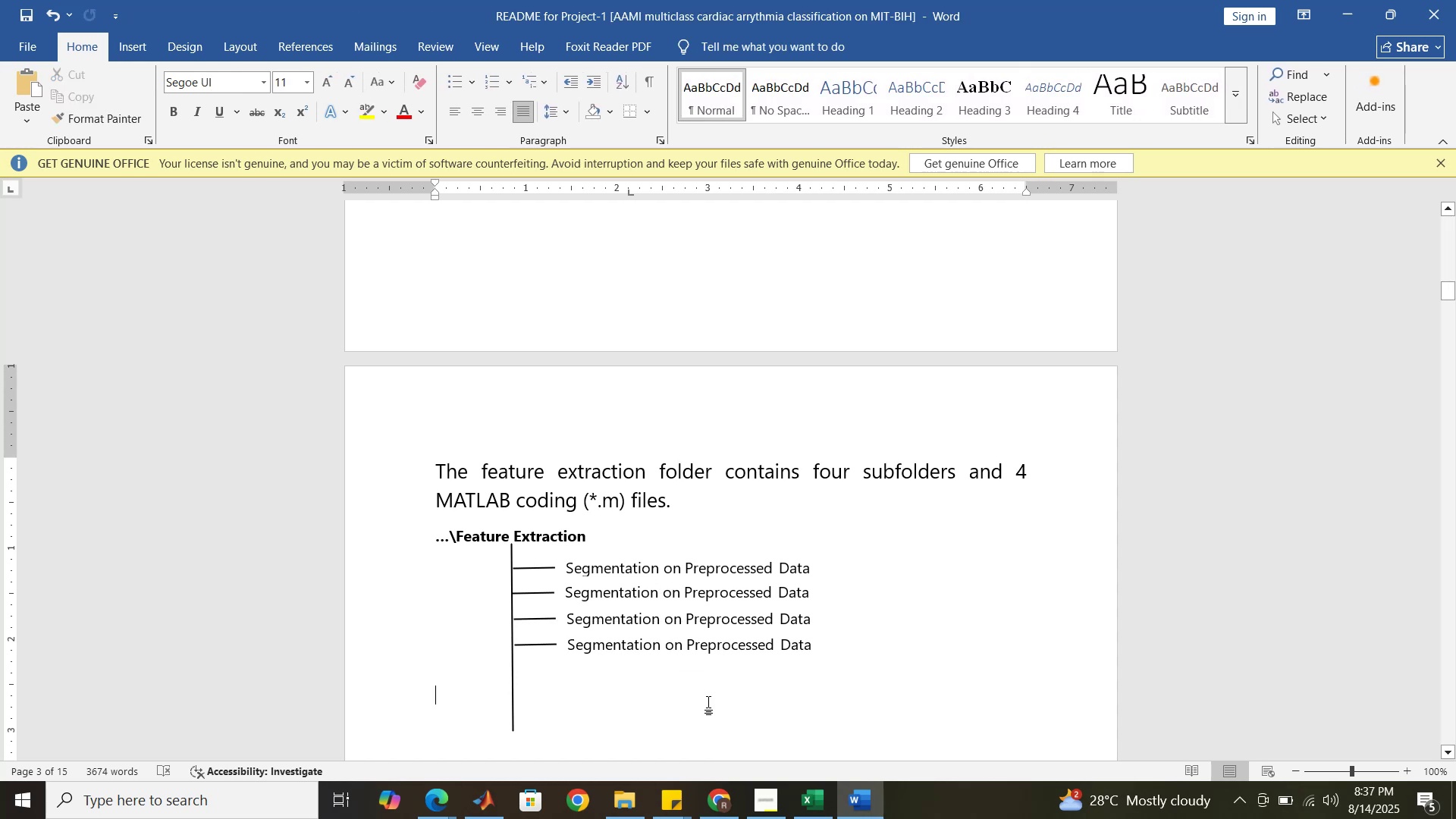 
left_click([670, 656])
 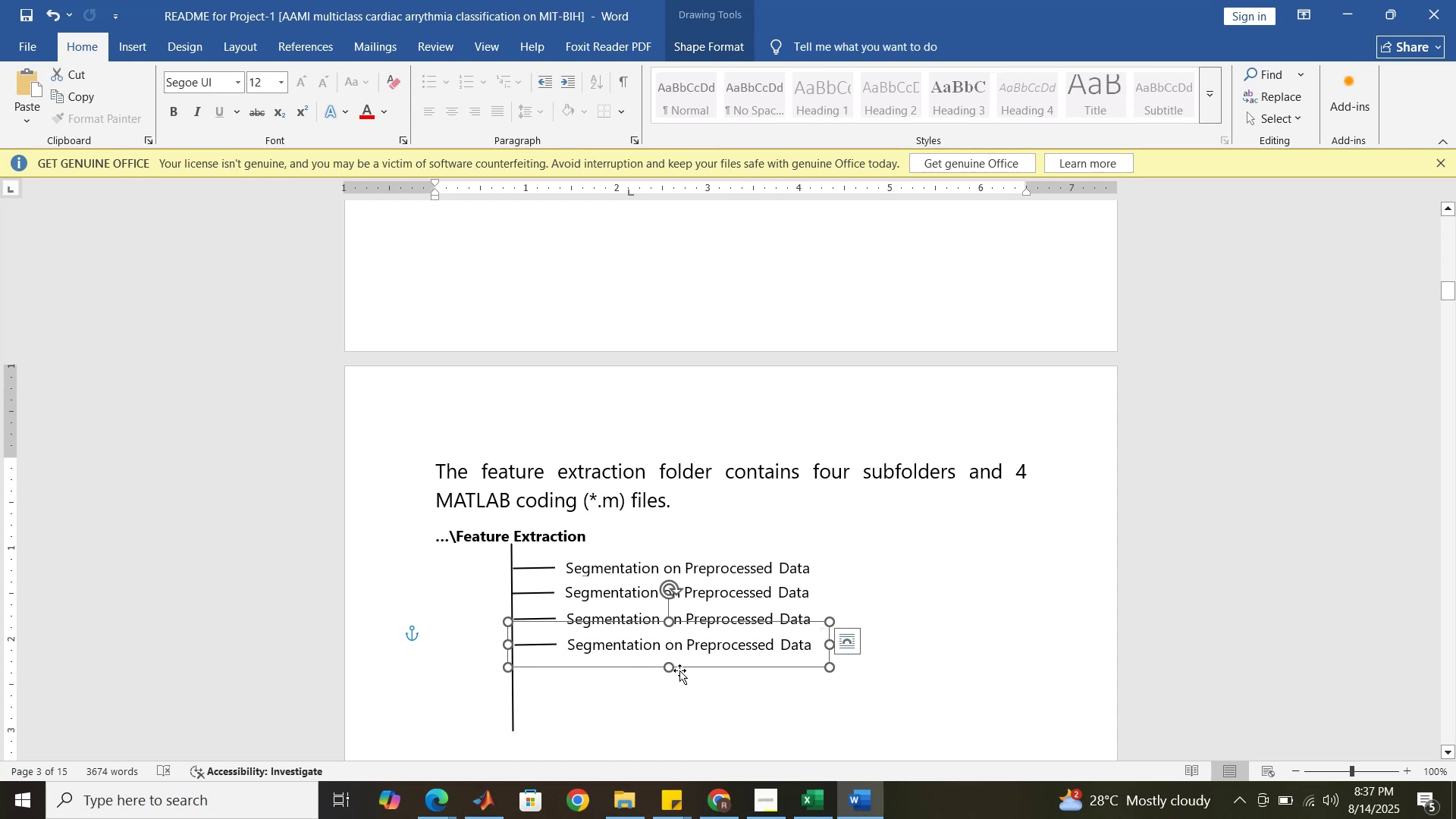 
key(Comma)
 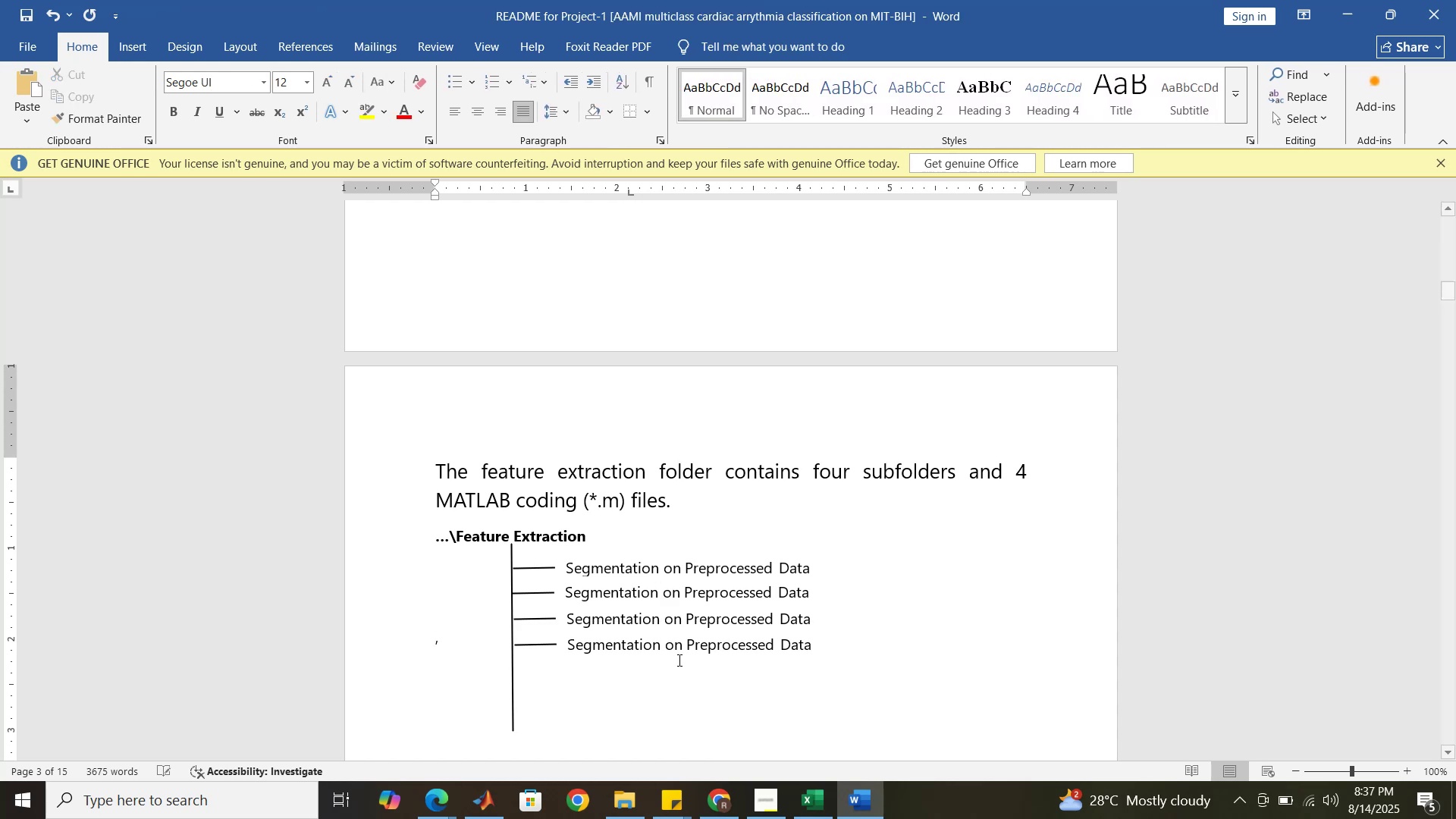 
left_click([674, 650])
 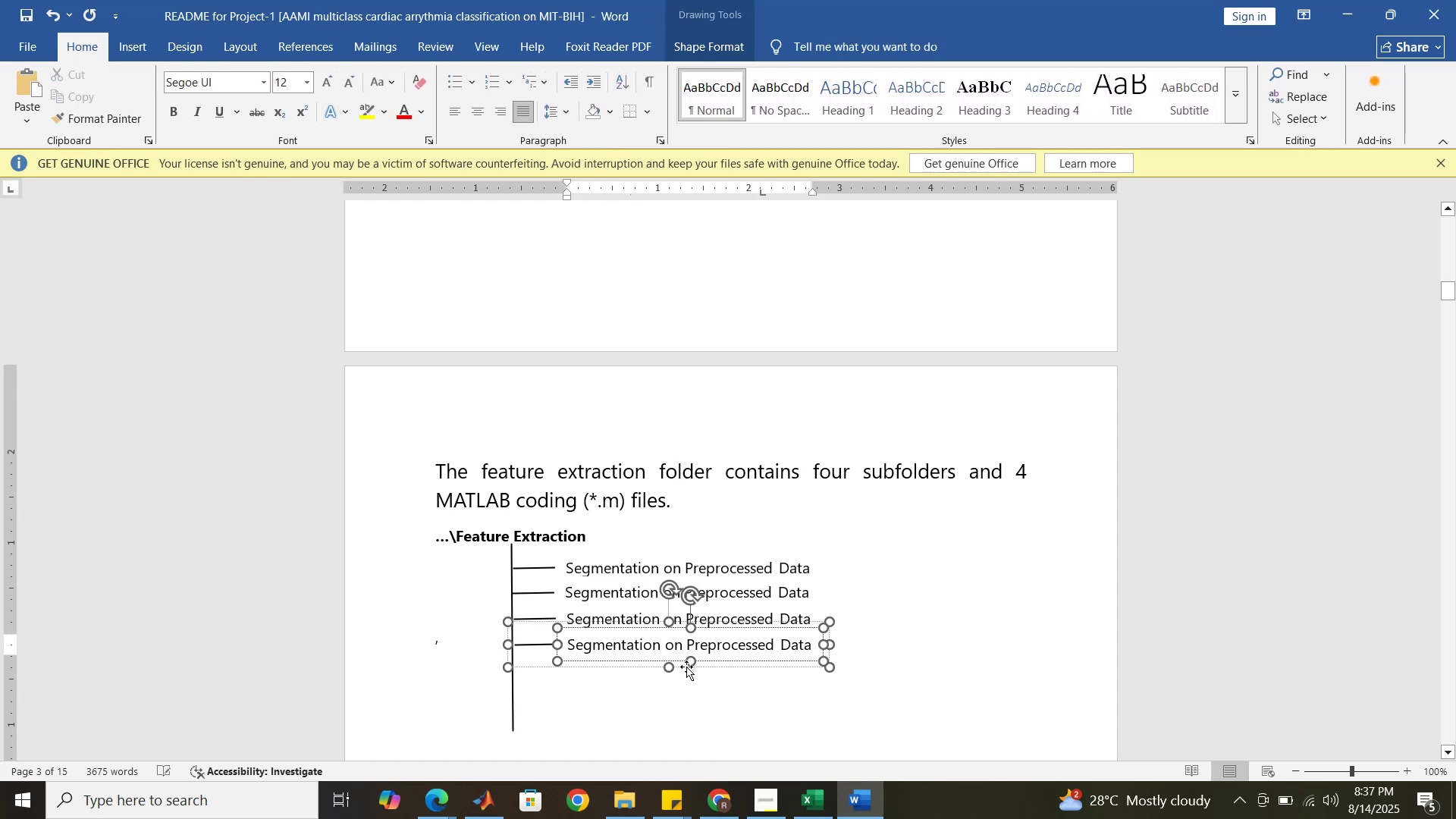 
left_click([686, 667])
 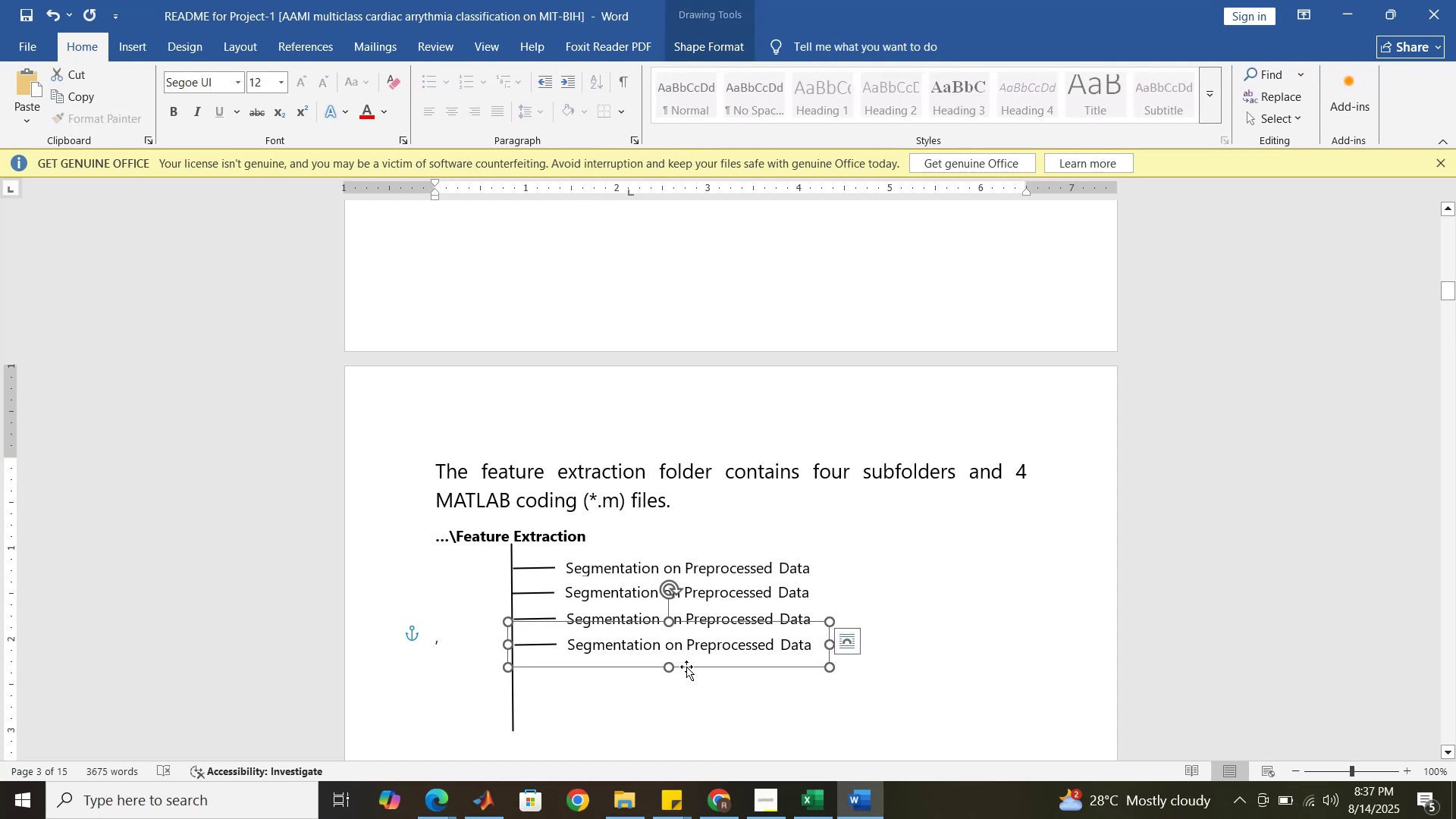 
key(Comma)
 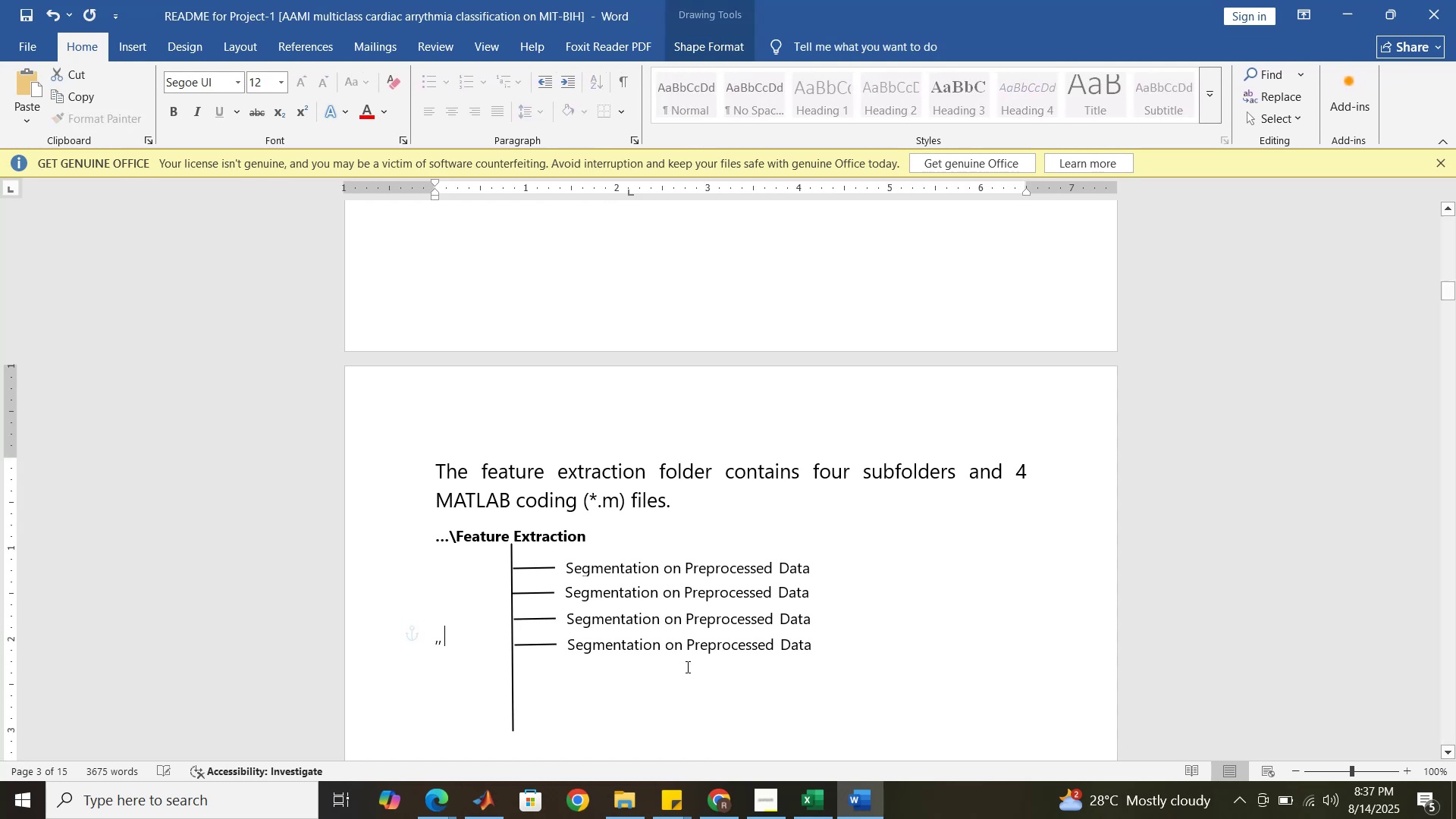 
key(Comma)
 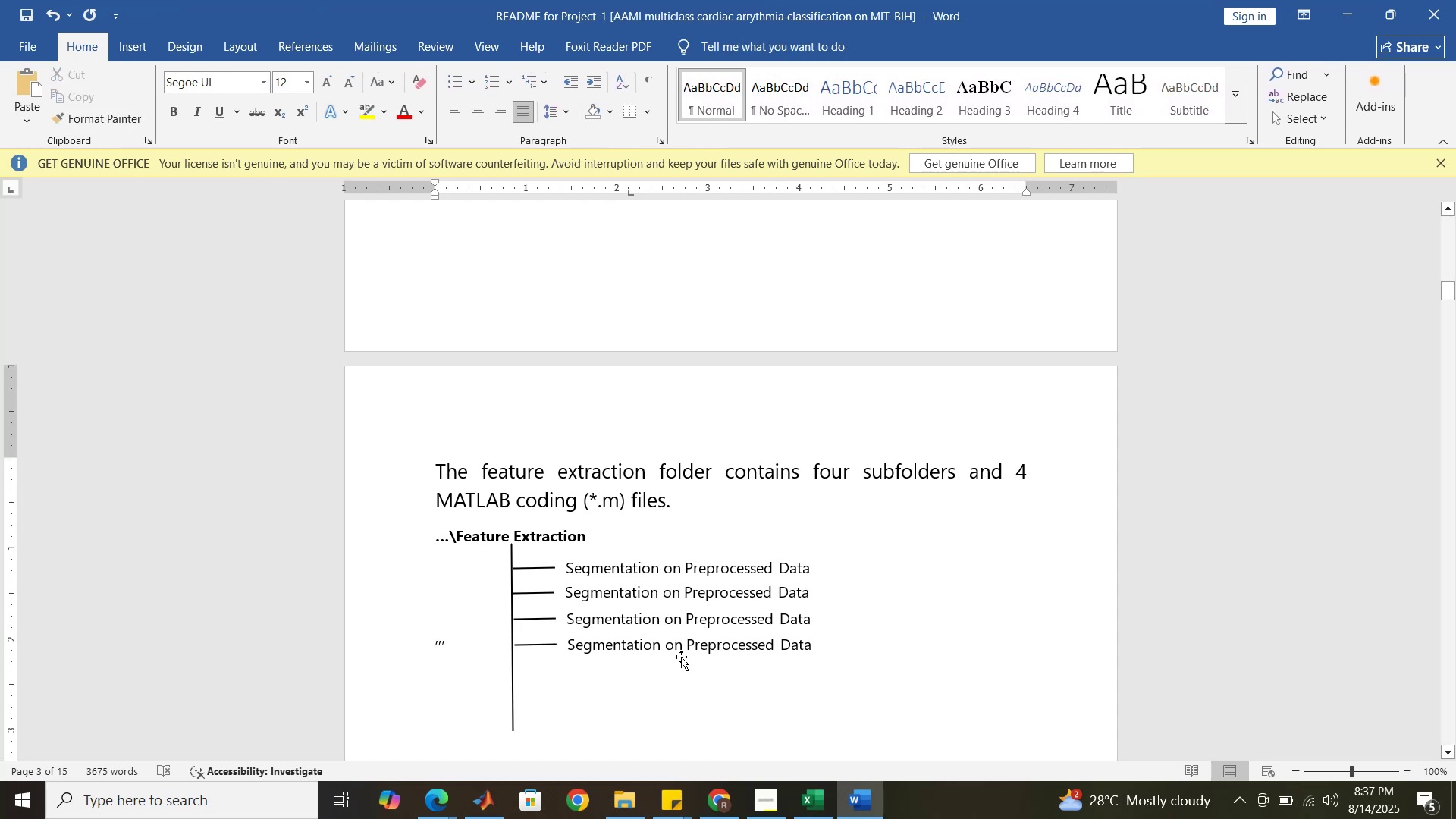 
key(Backspace)
 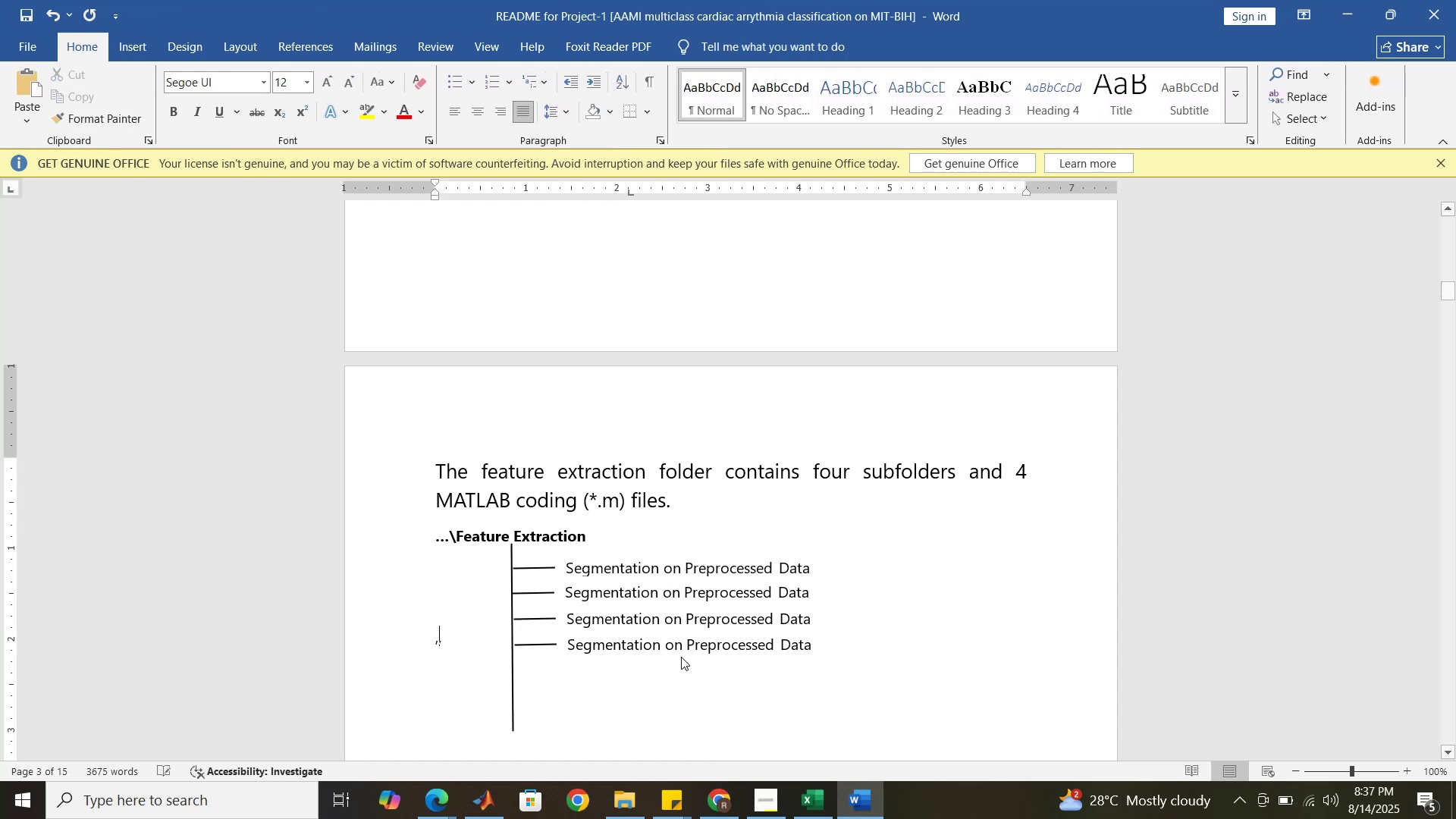 
key(Backspace)
 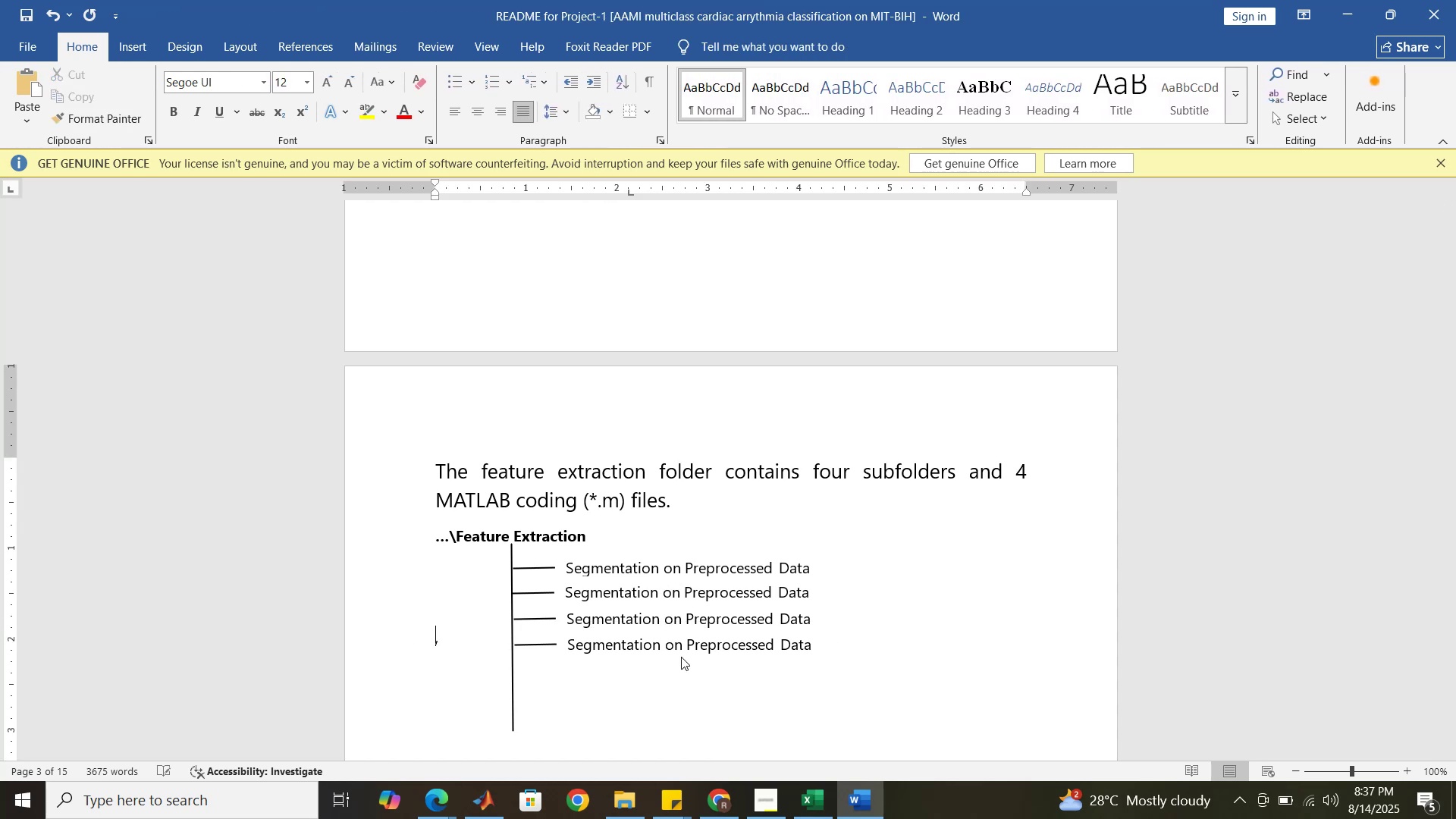 
key(Backspace)
 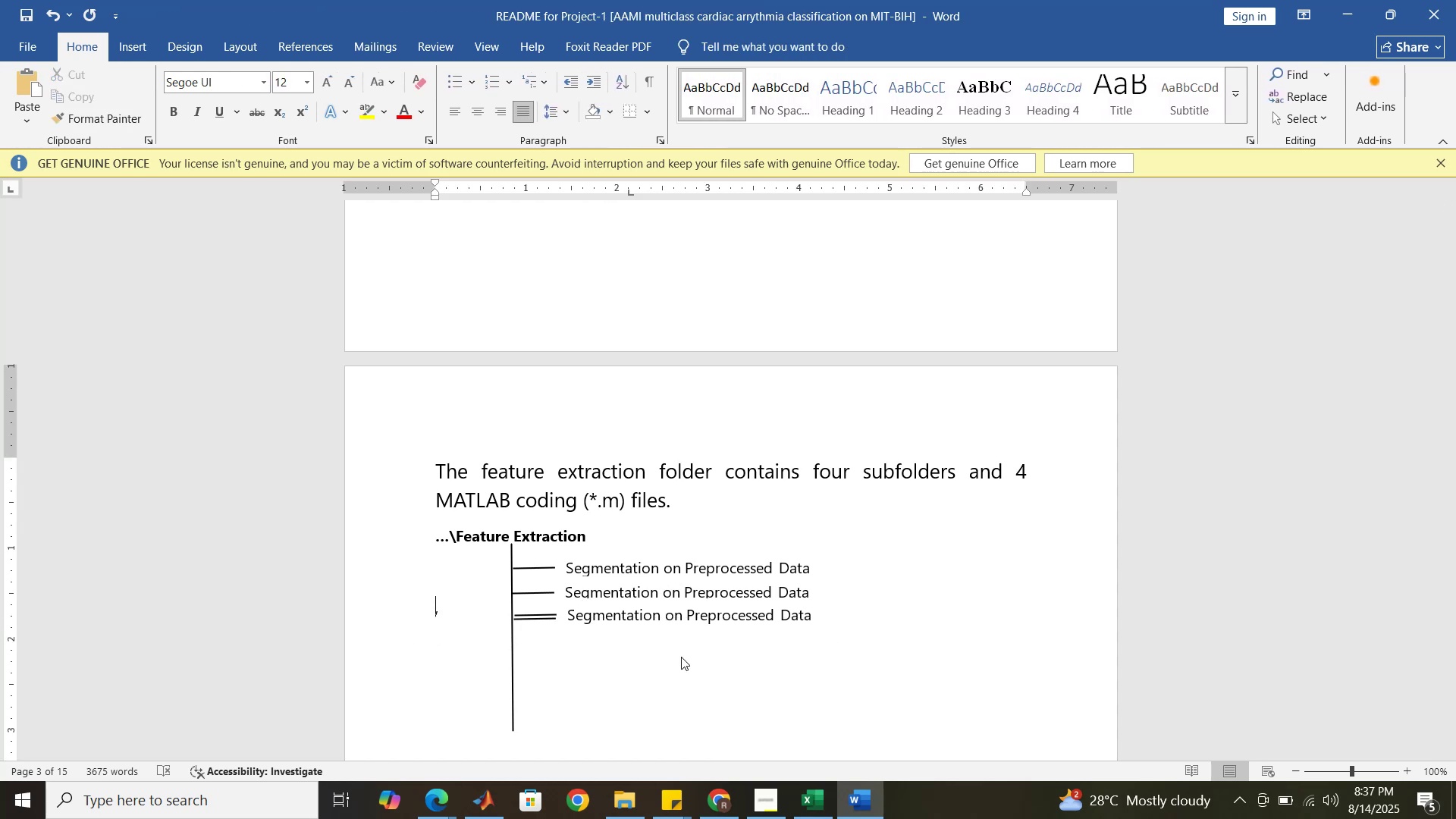 
key(Control+Z)
 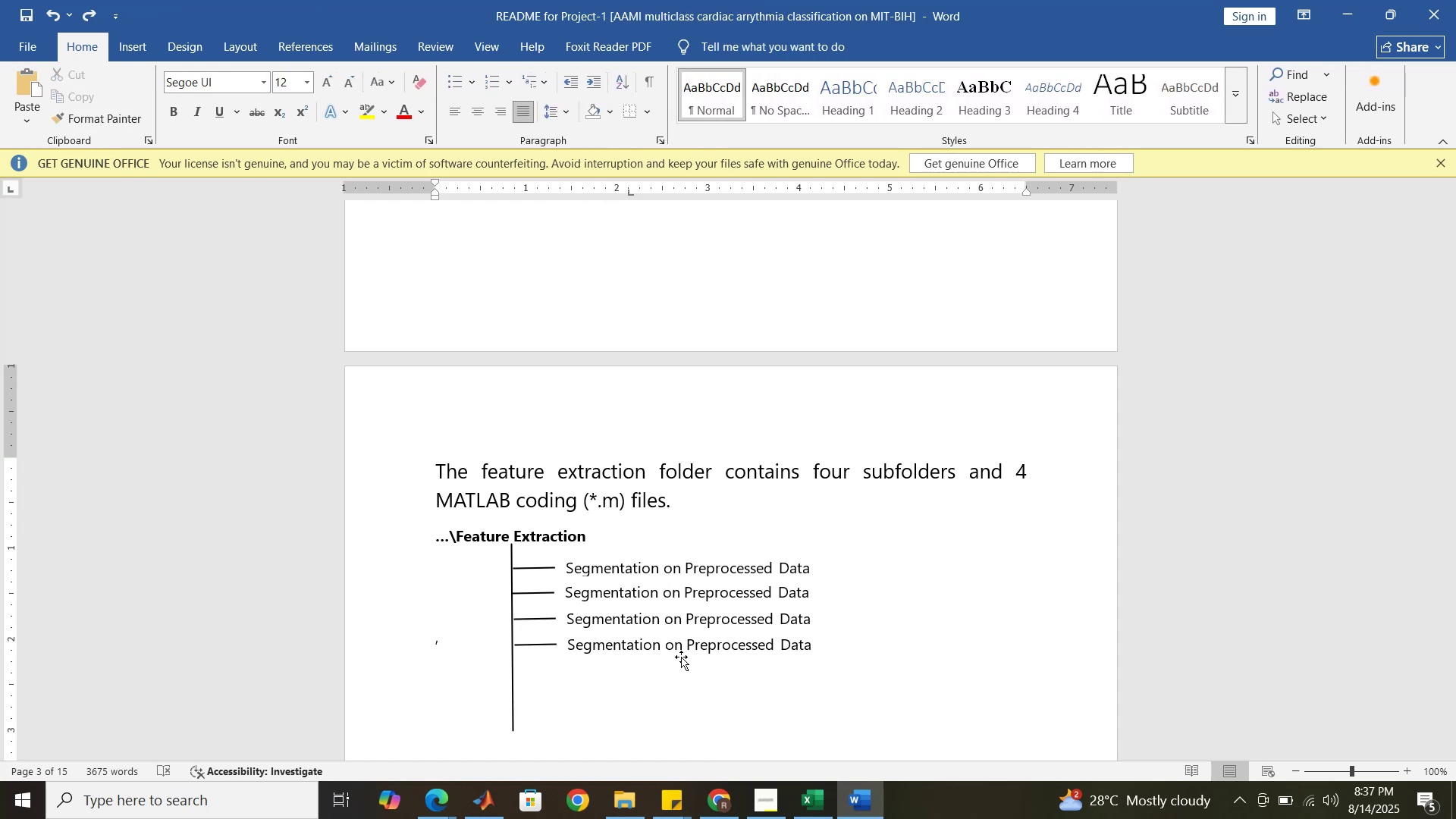 
key(Delete)
 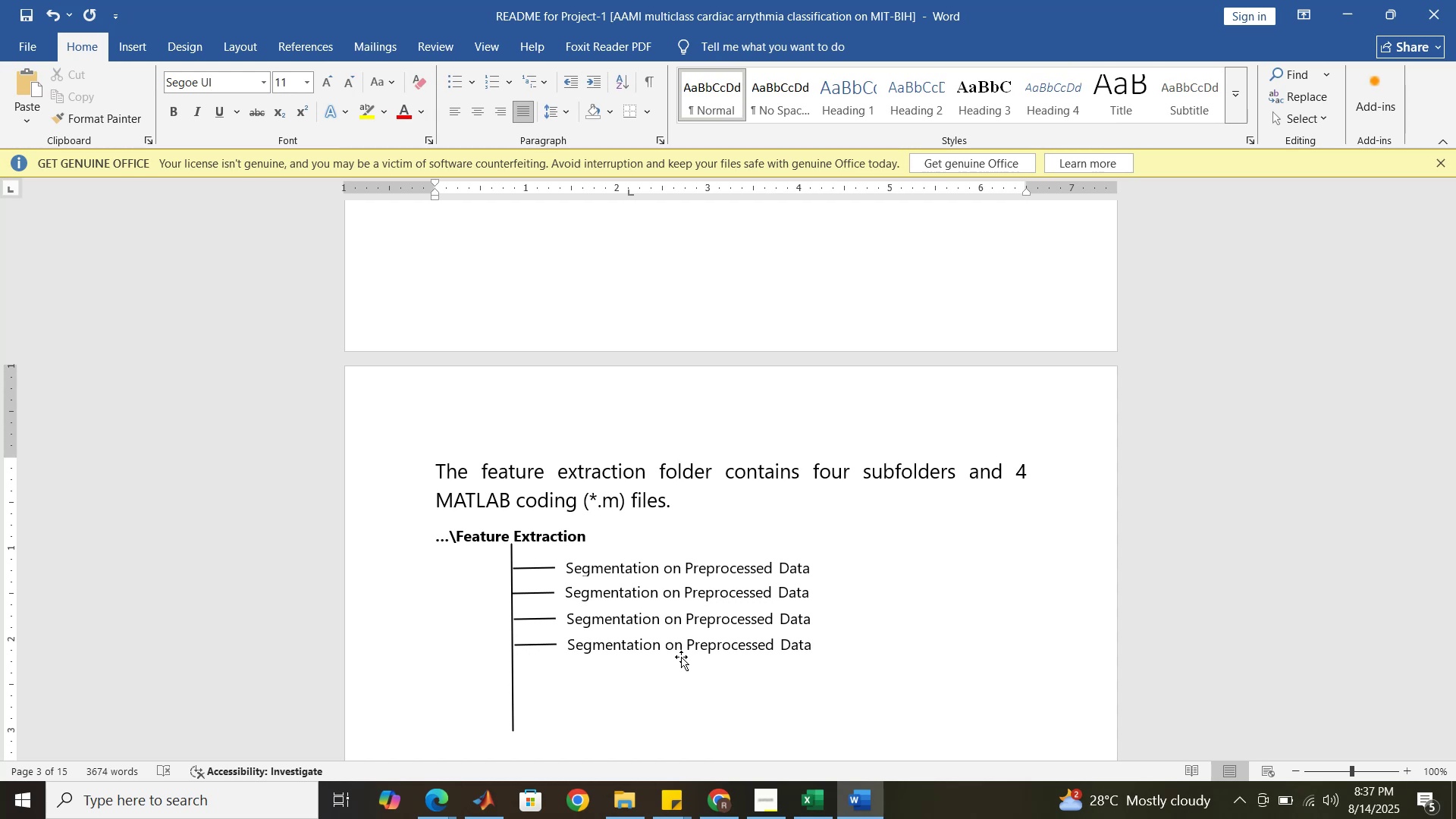 
left_click([679, 651])
 